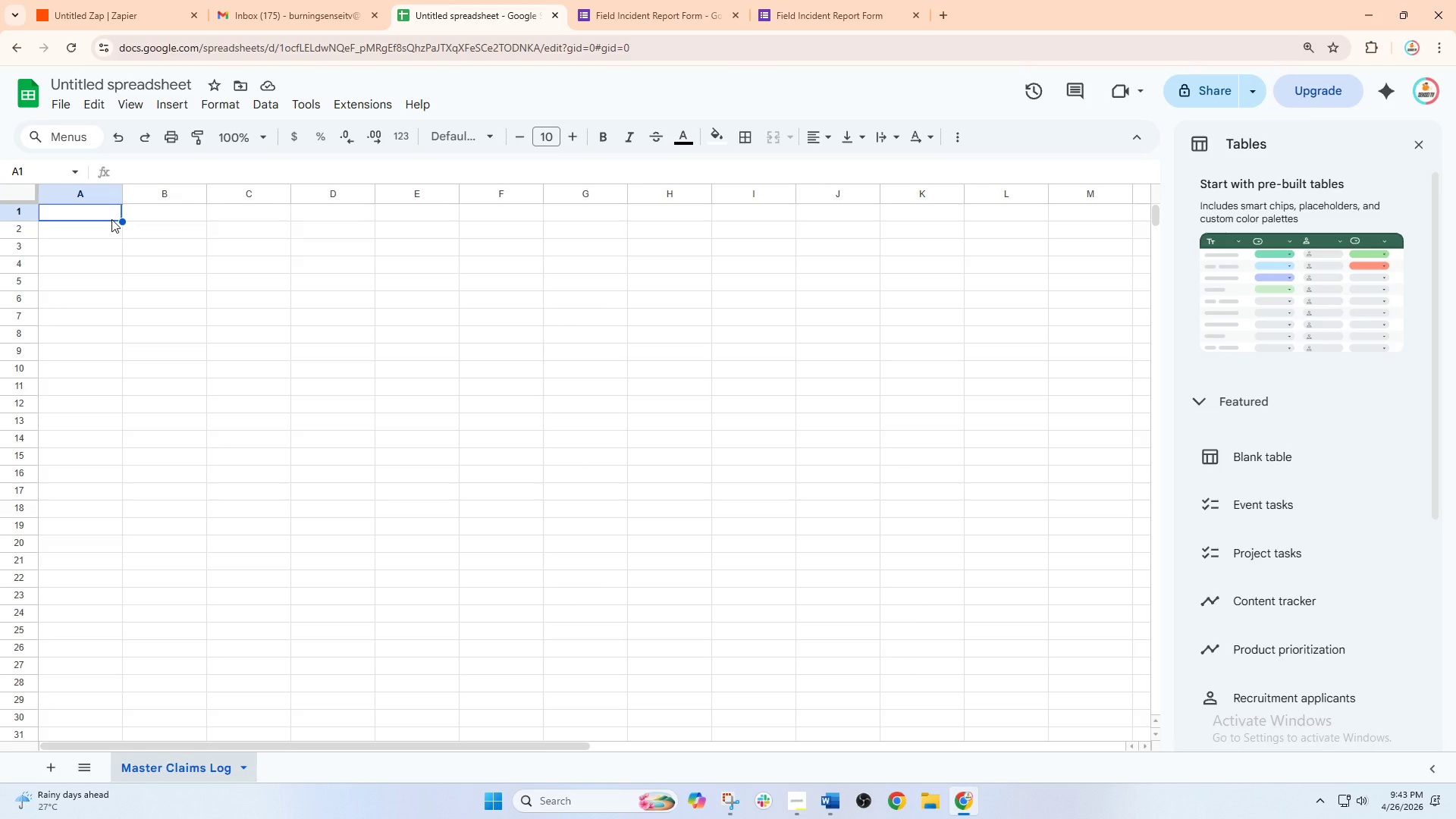 
type(Timestamp0)
 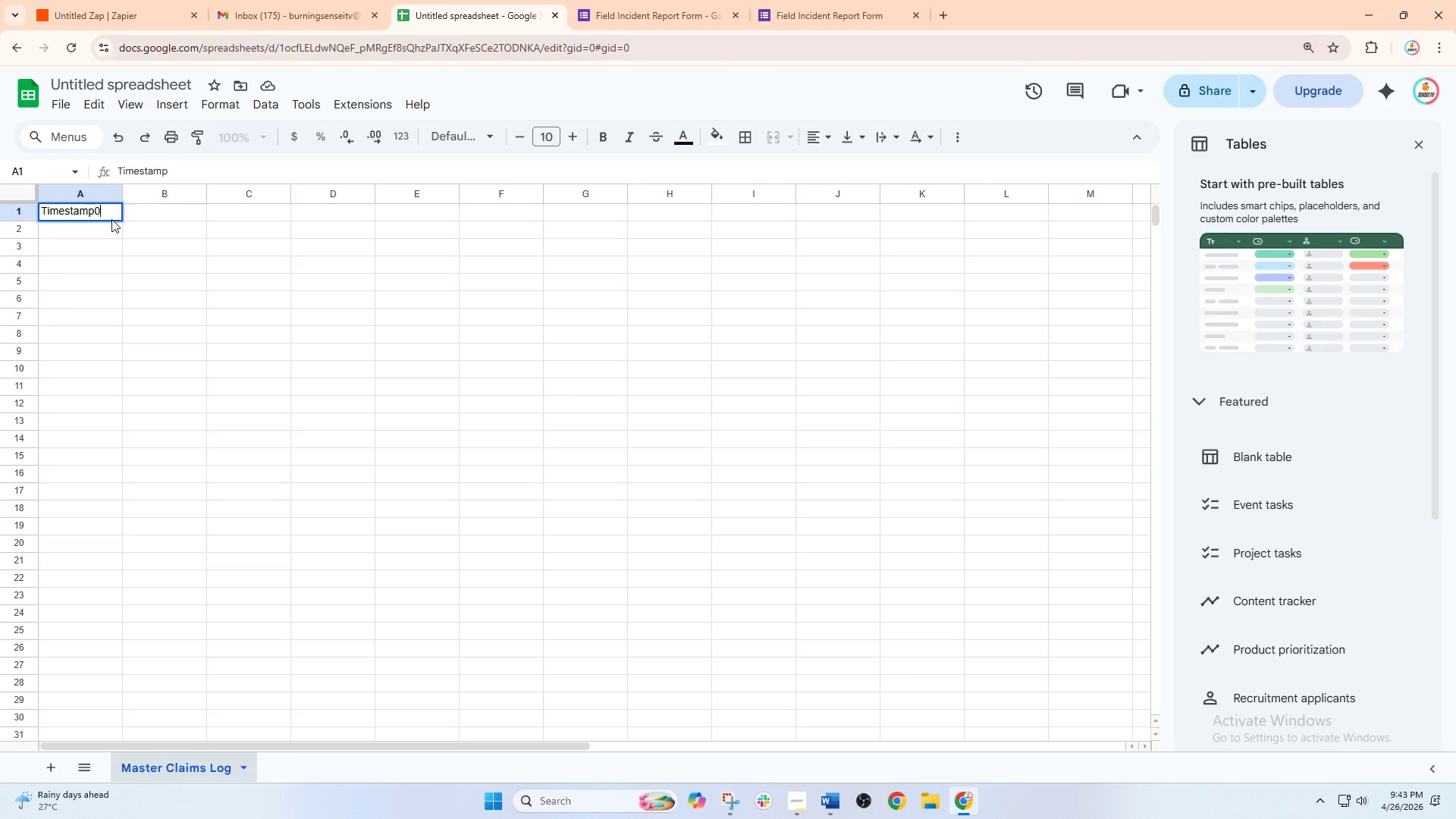 
key(ArrowRight)
 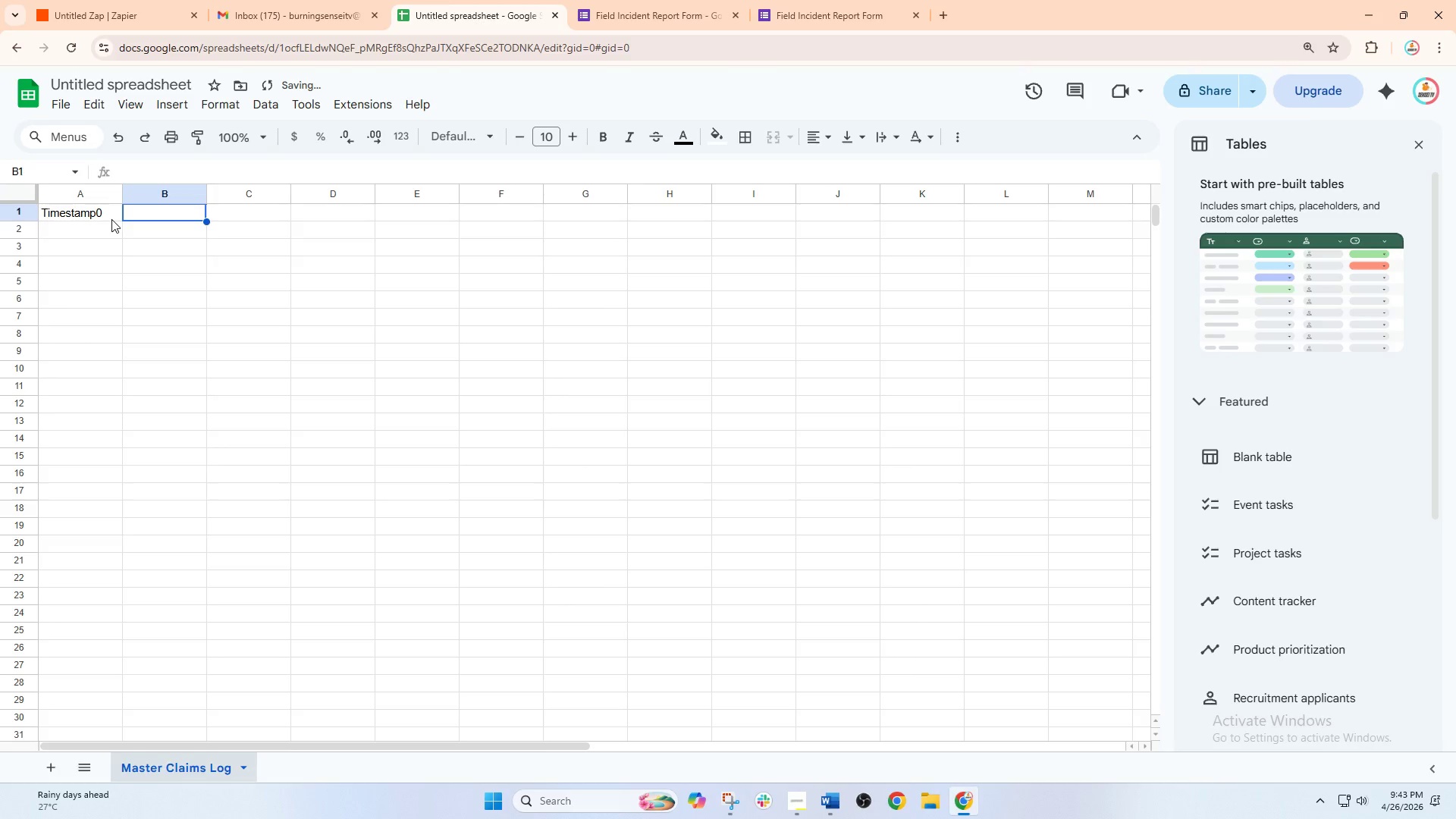 
key(ArrowLeft)
 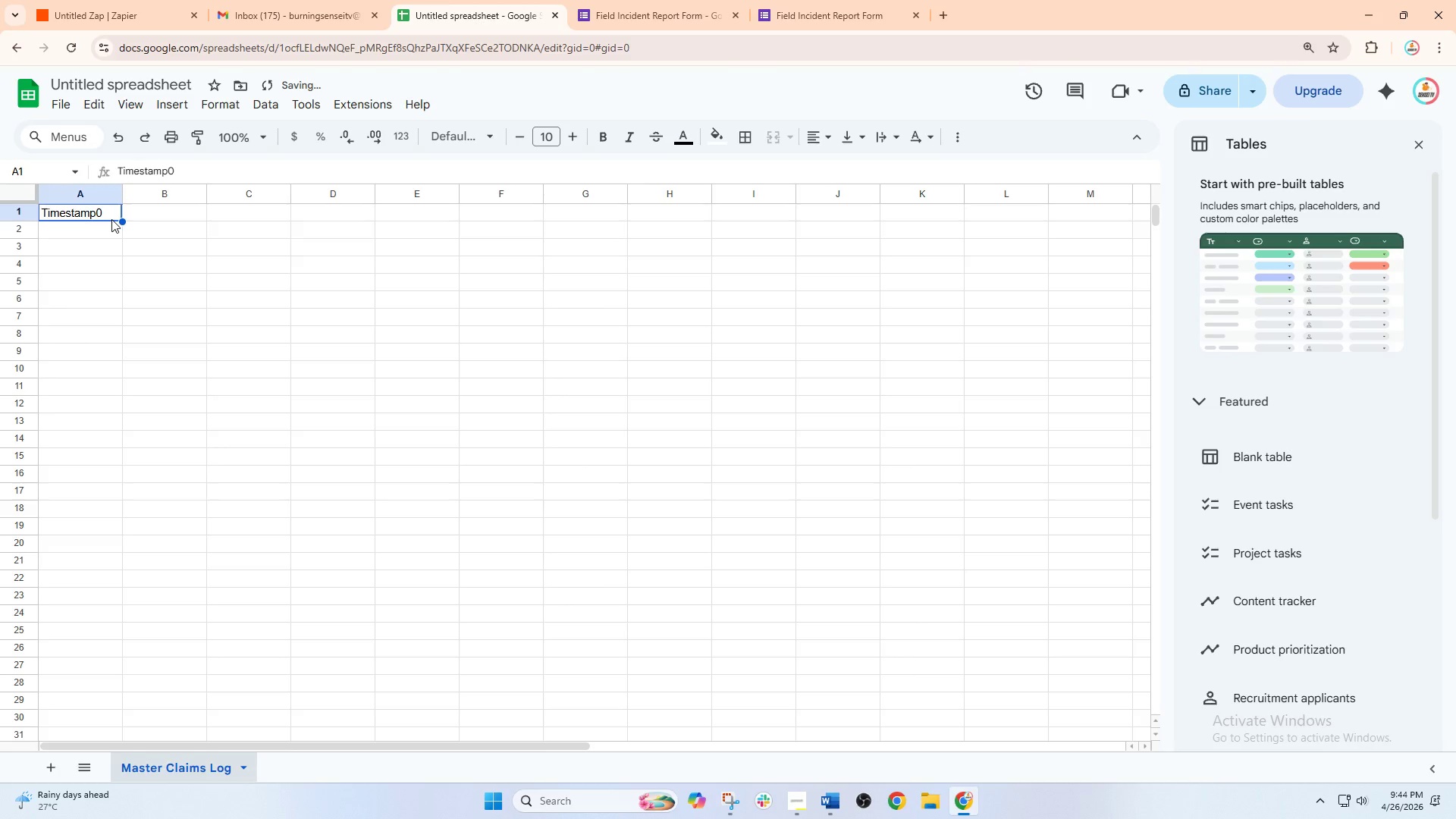 
key(Backspace)
type(Timestamp)
 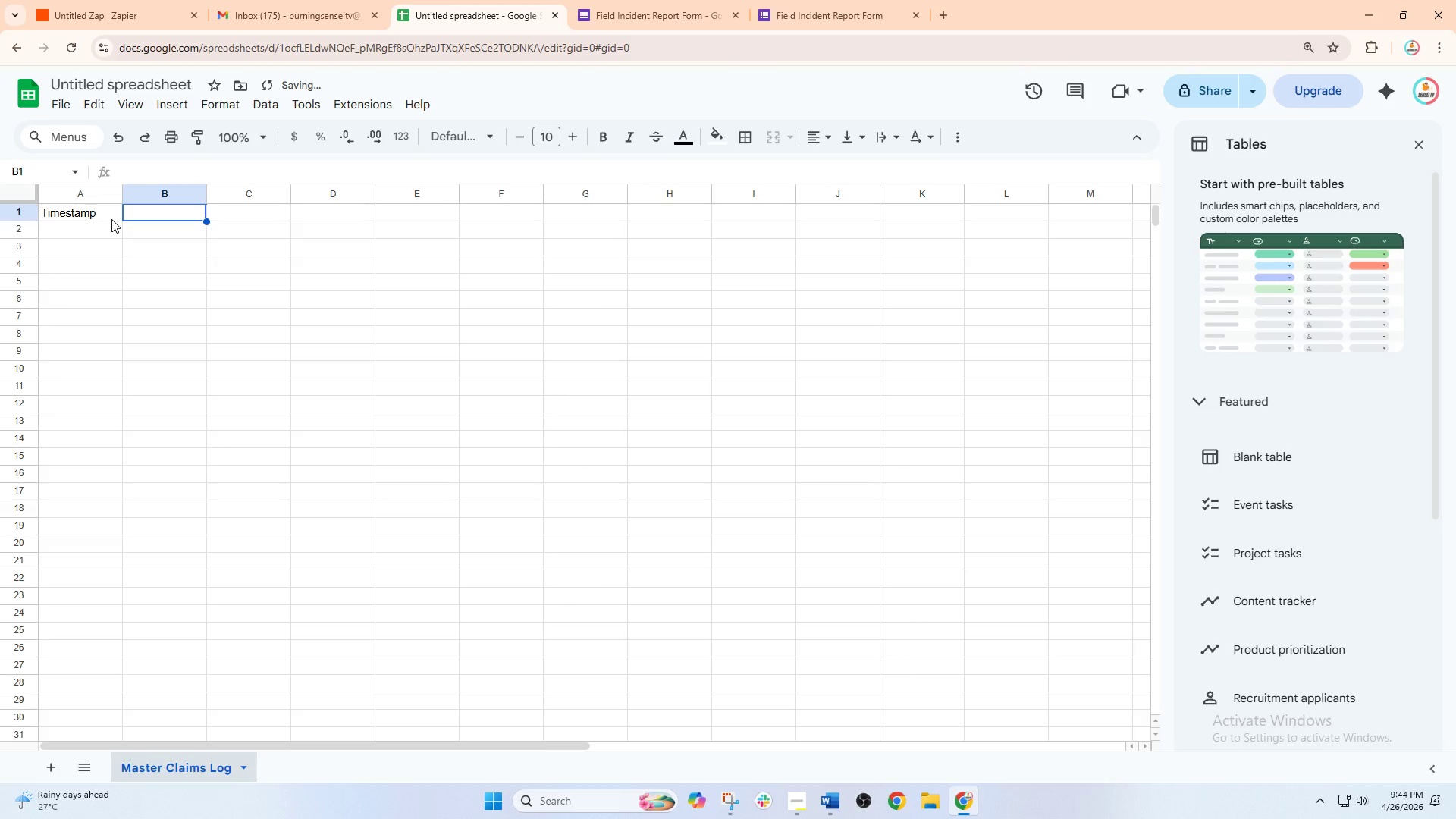 
 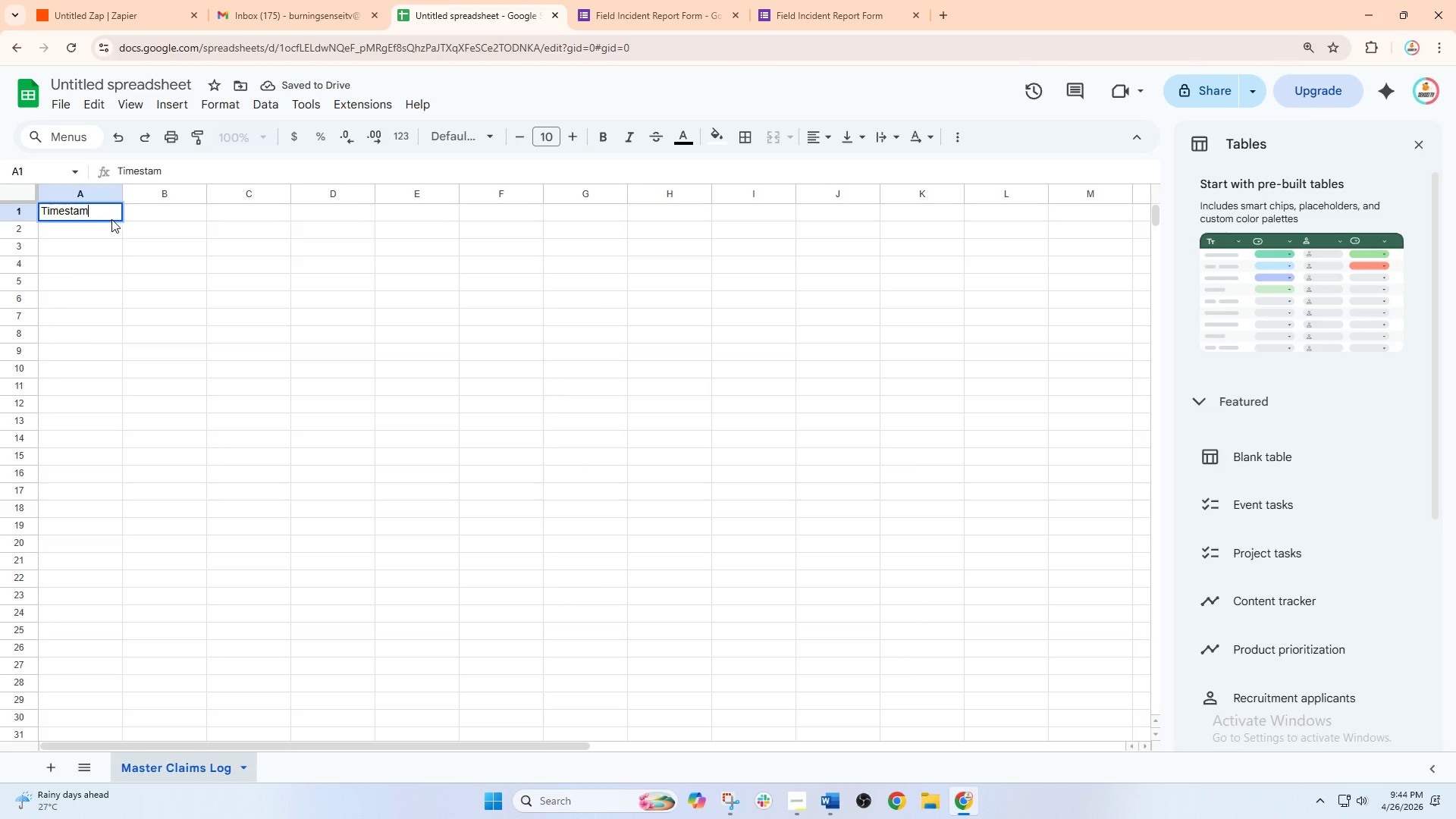 
key(ArrowRight)
 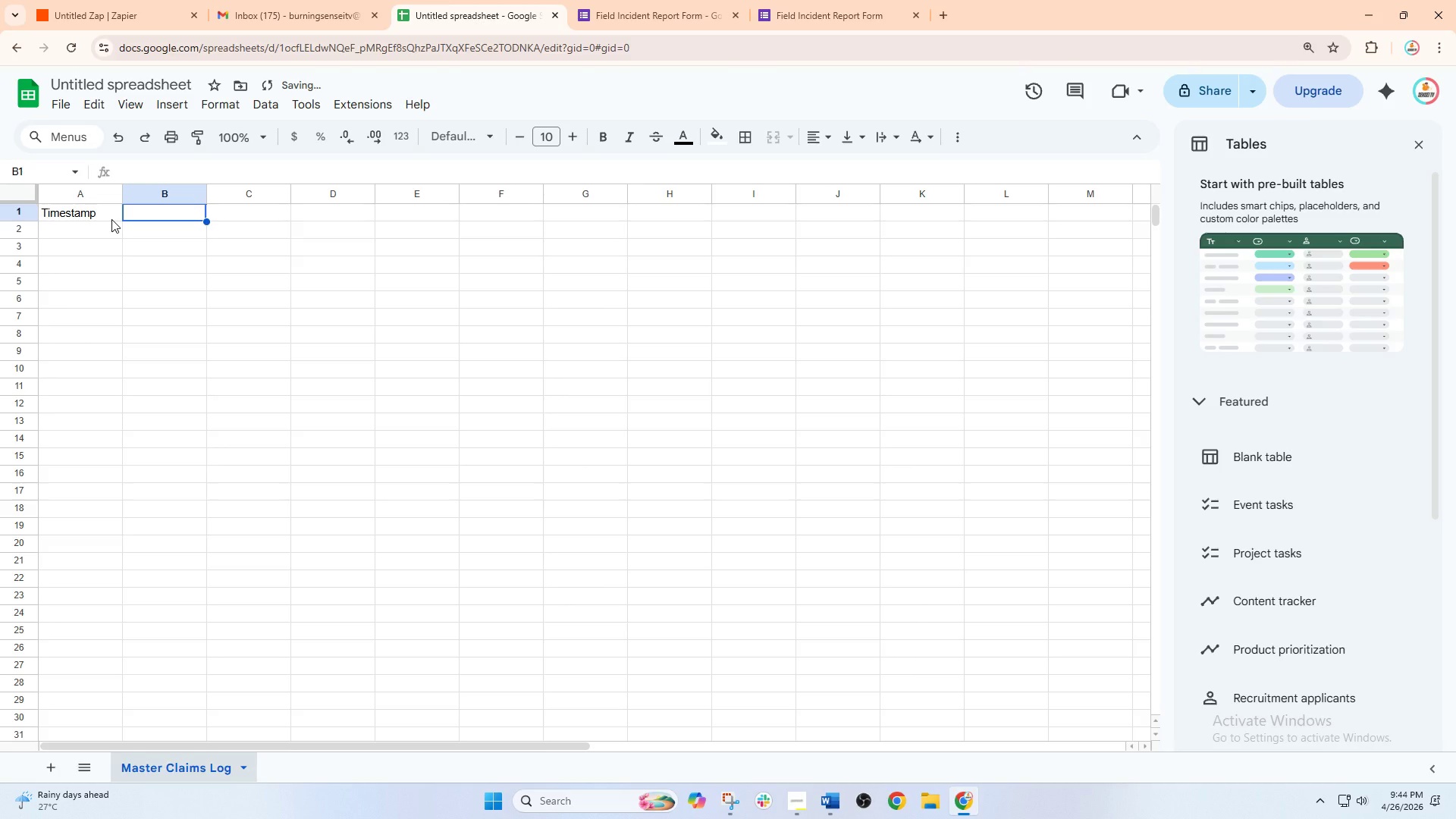 
type(Inident)
key(Backspace)
key(Backspace)
key(Backspace)
key(Backspace)
key(Backspace)
type(cident ID)
 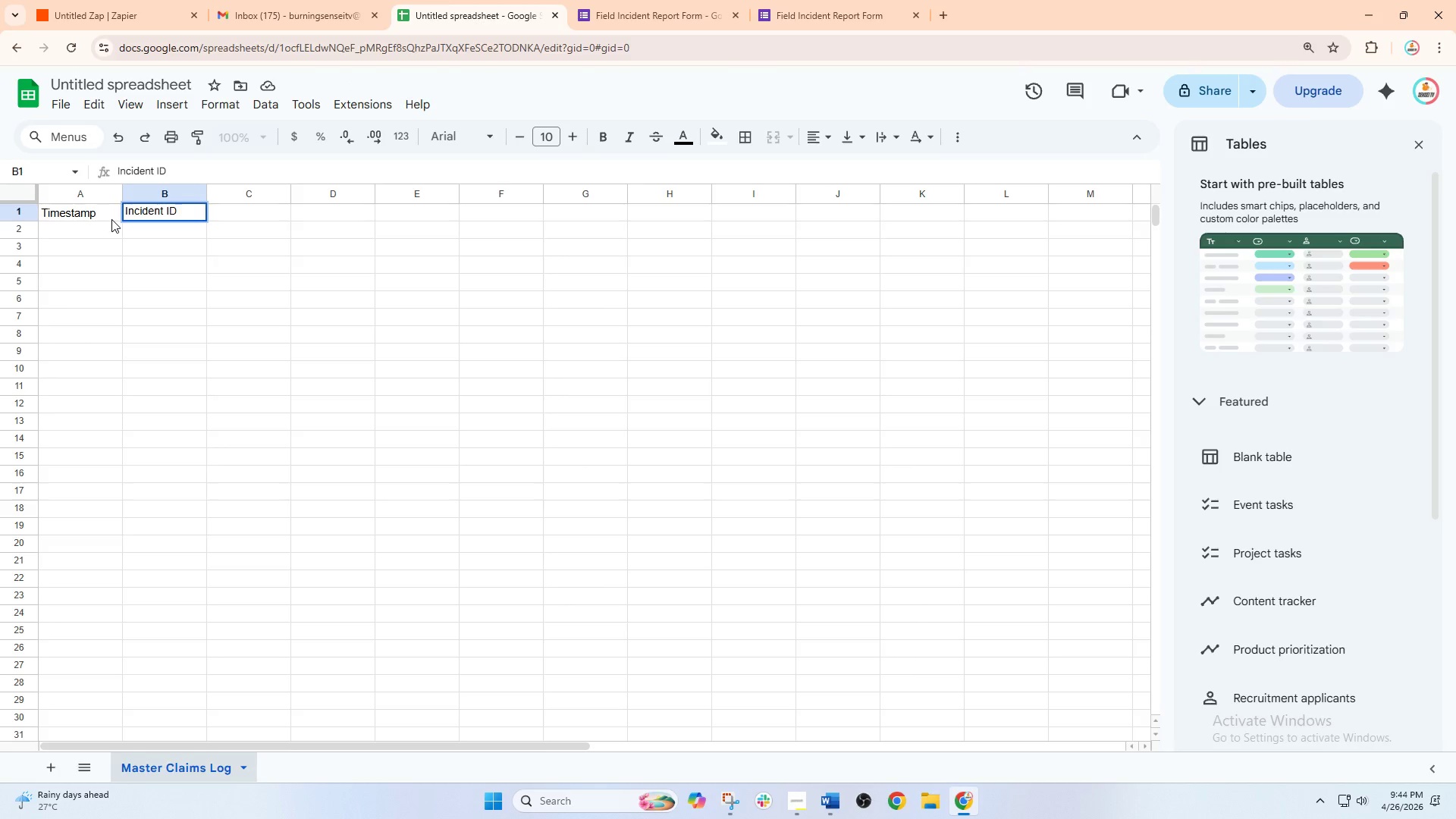 
key(ArrowRight)
 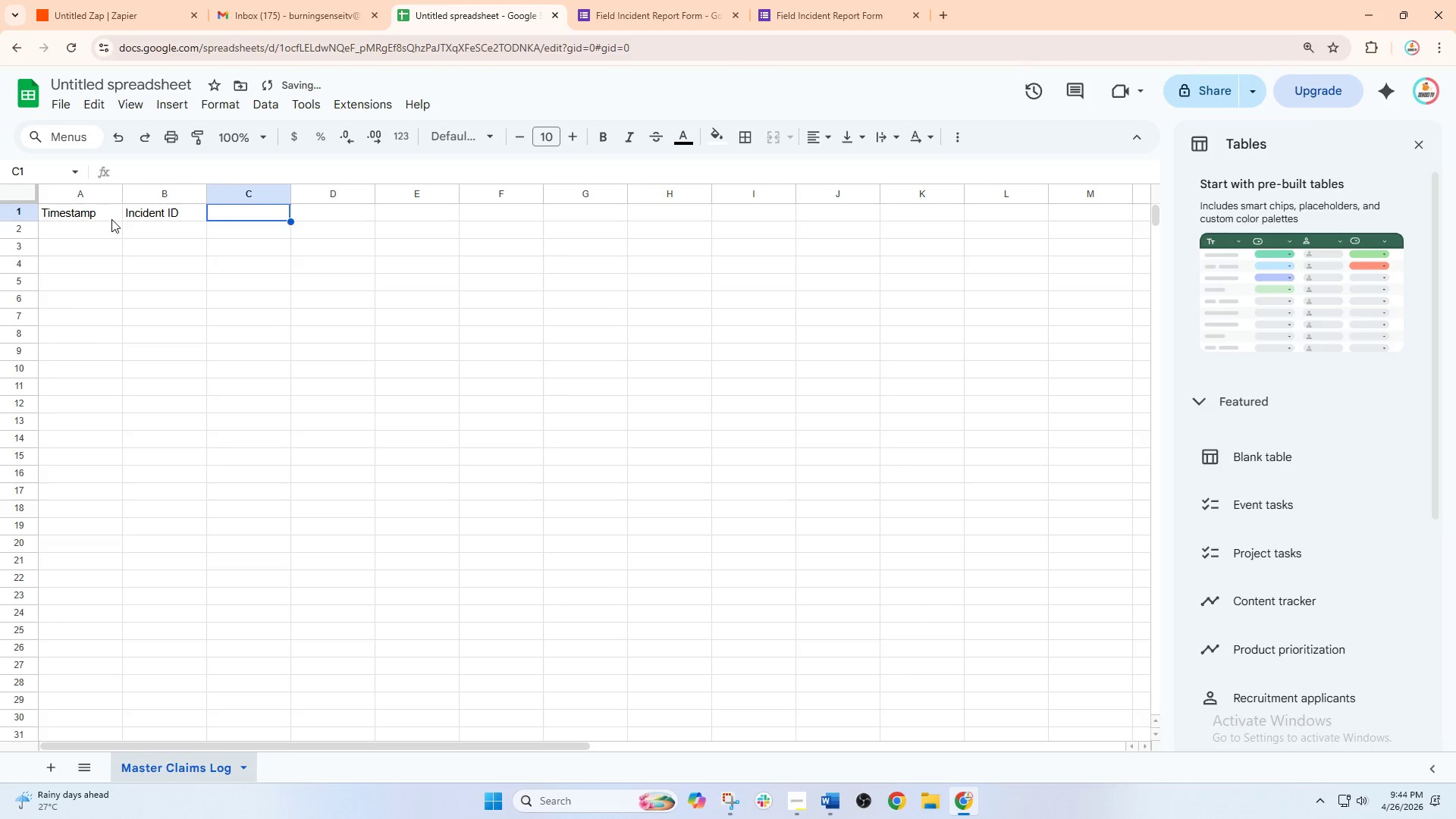 
type(Event name)
key(Backspace)
key(Backspace)
key(Backspace)
key(Backspace)
type(Name0)
key(Backspace)
 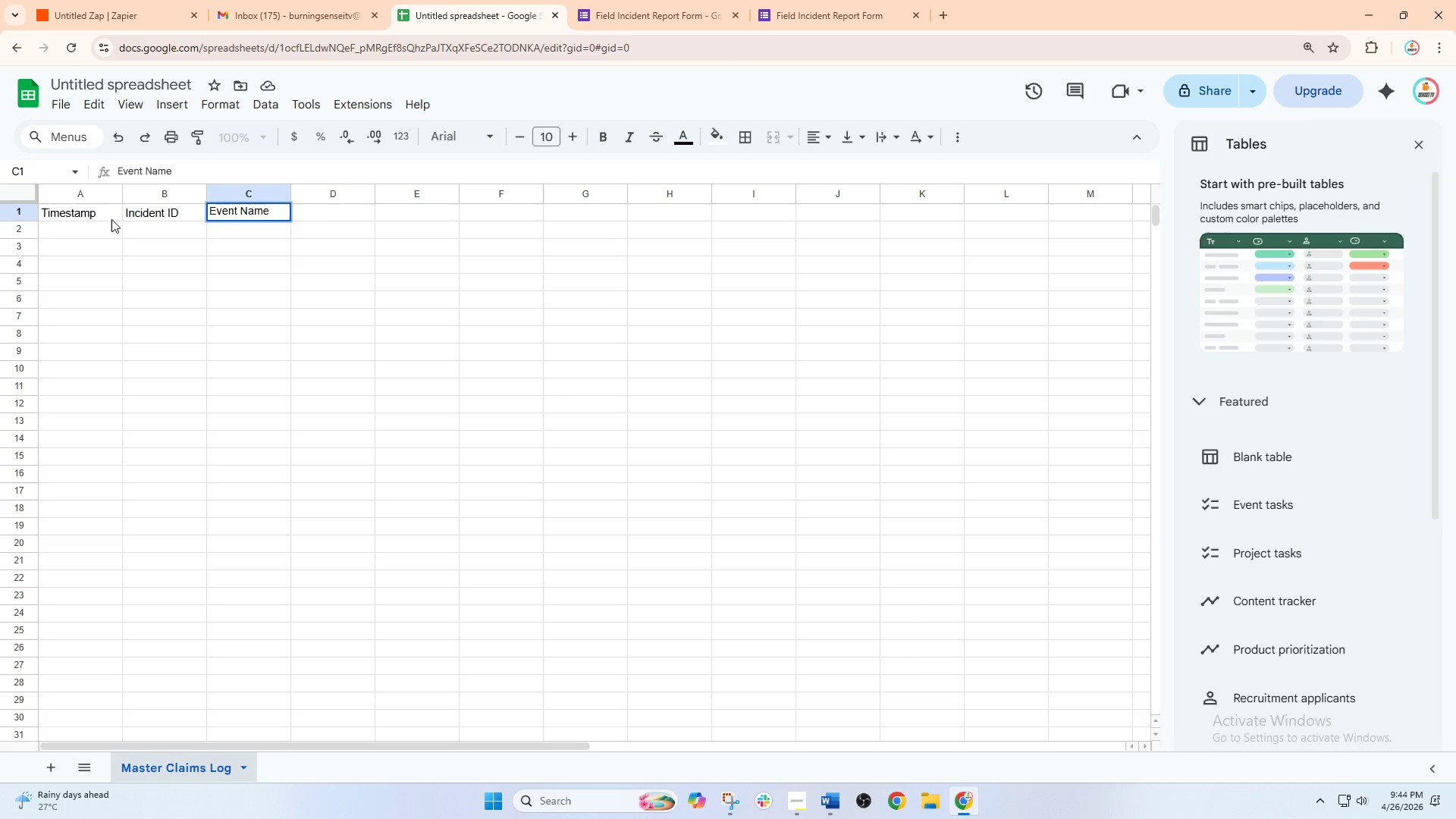 
key(ArrowRight)
 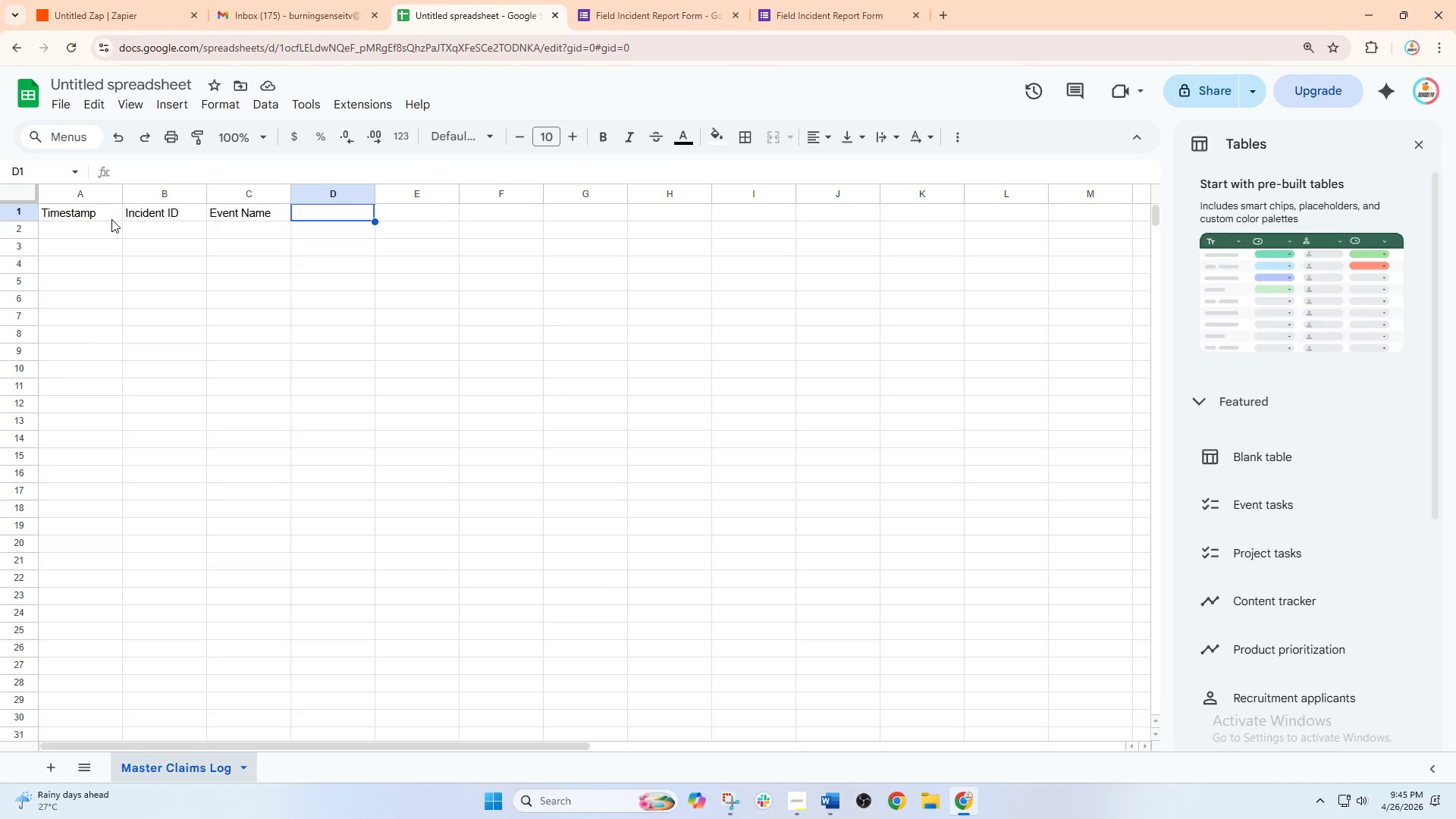 
wait(45.11)
 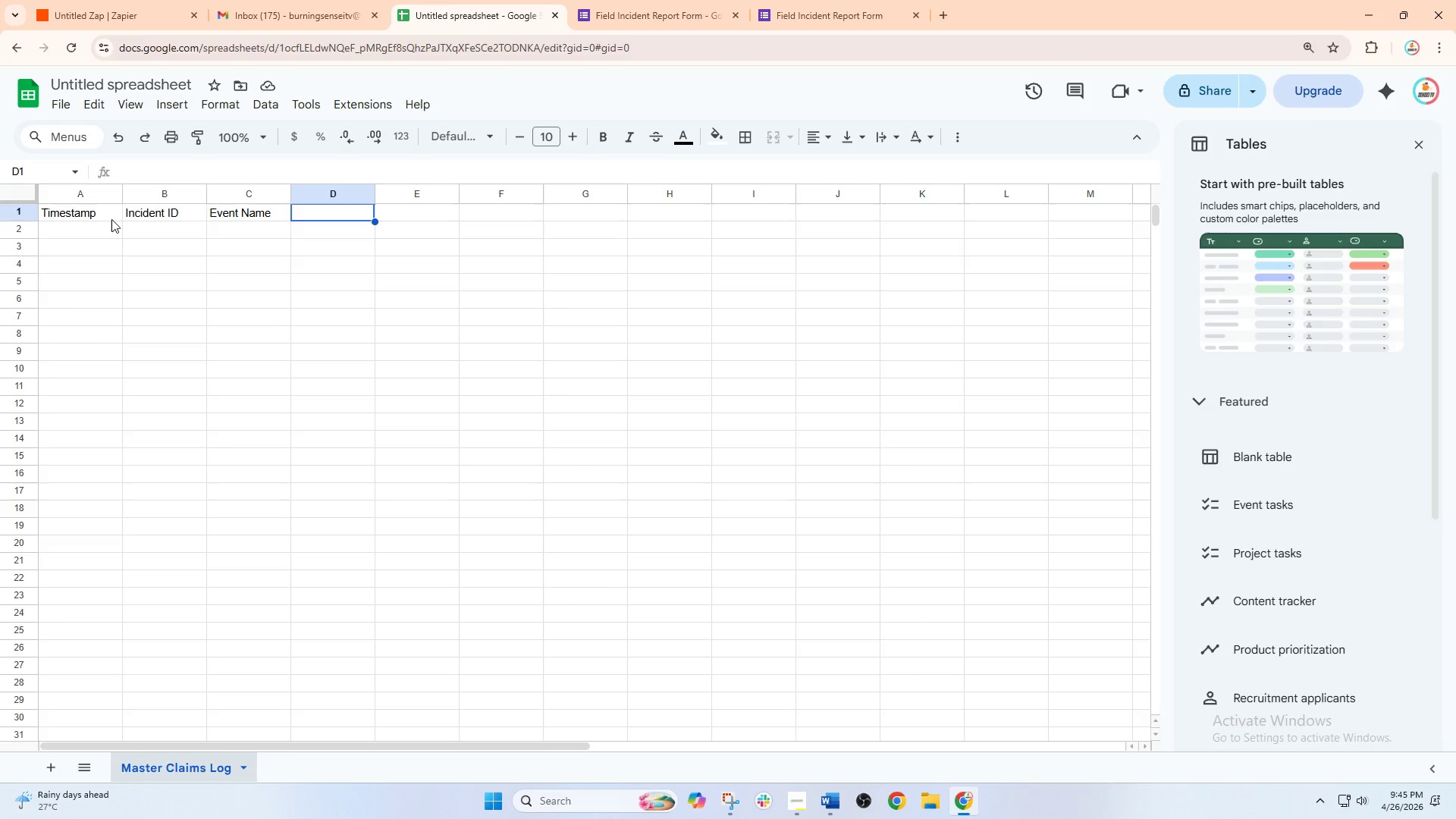 
type(Incident Type)
 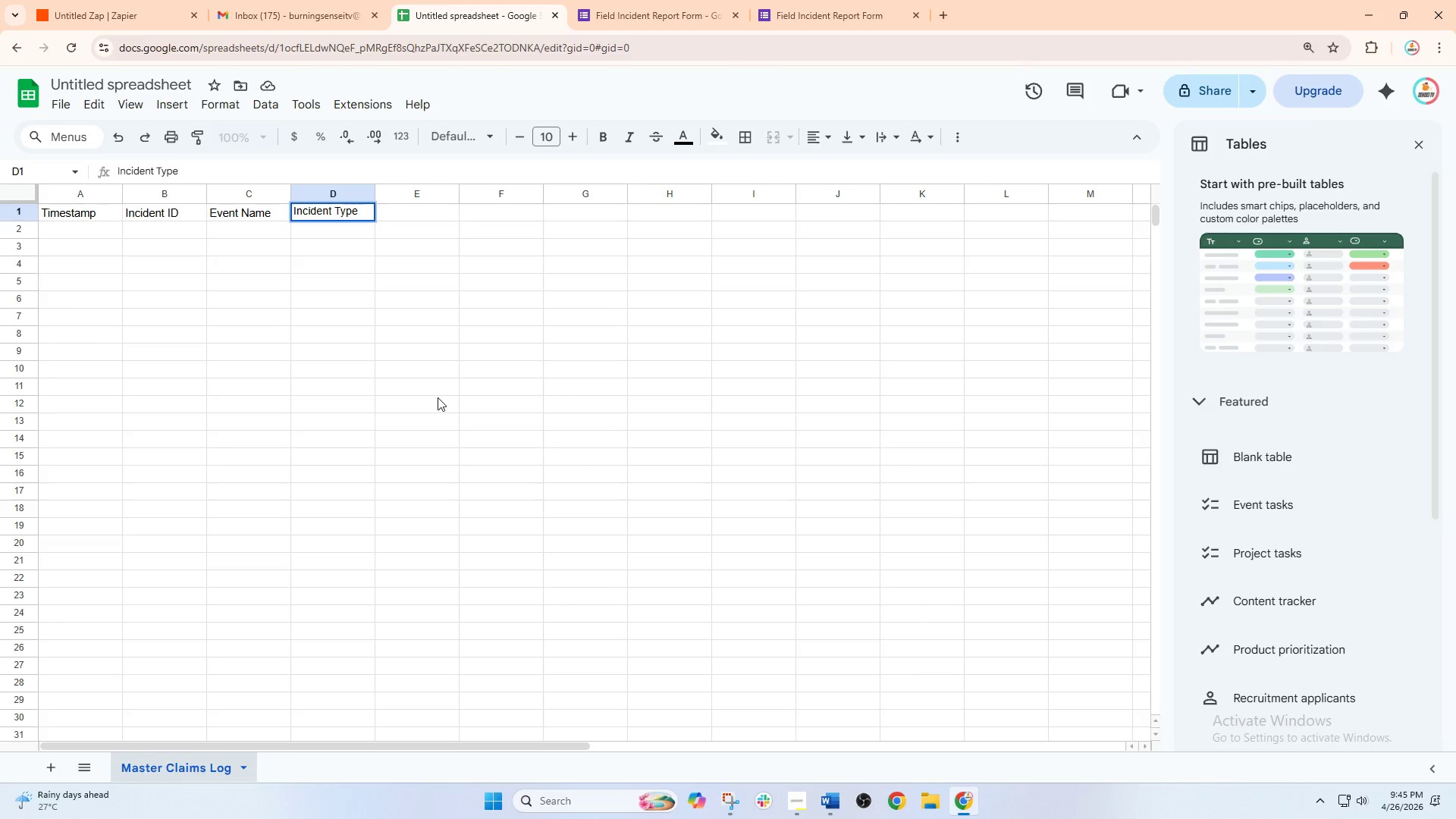 
key(ArrowRight)
 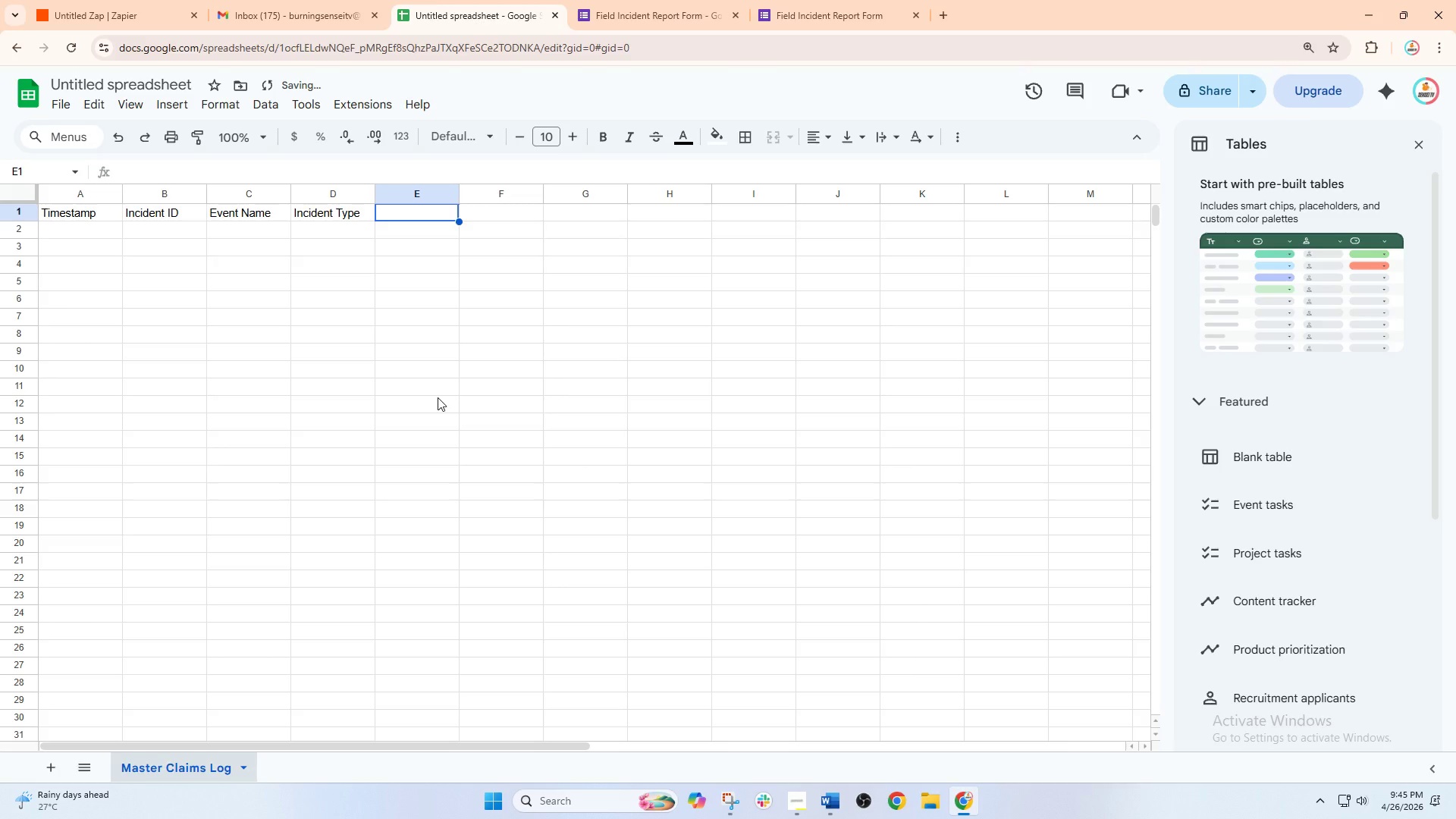 
type(Severity)
 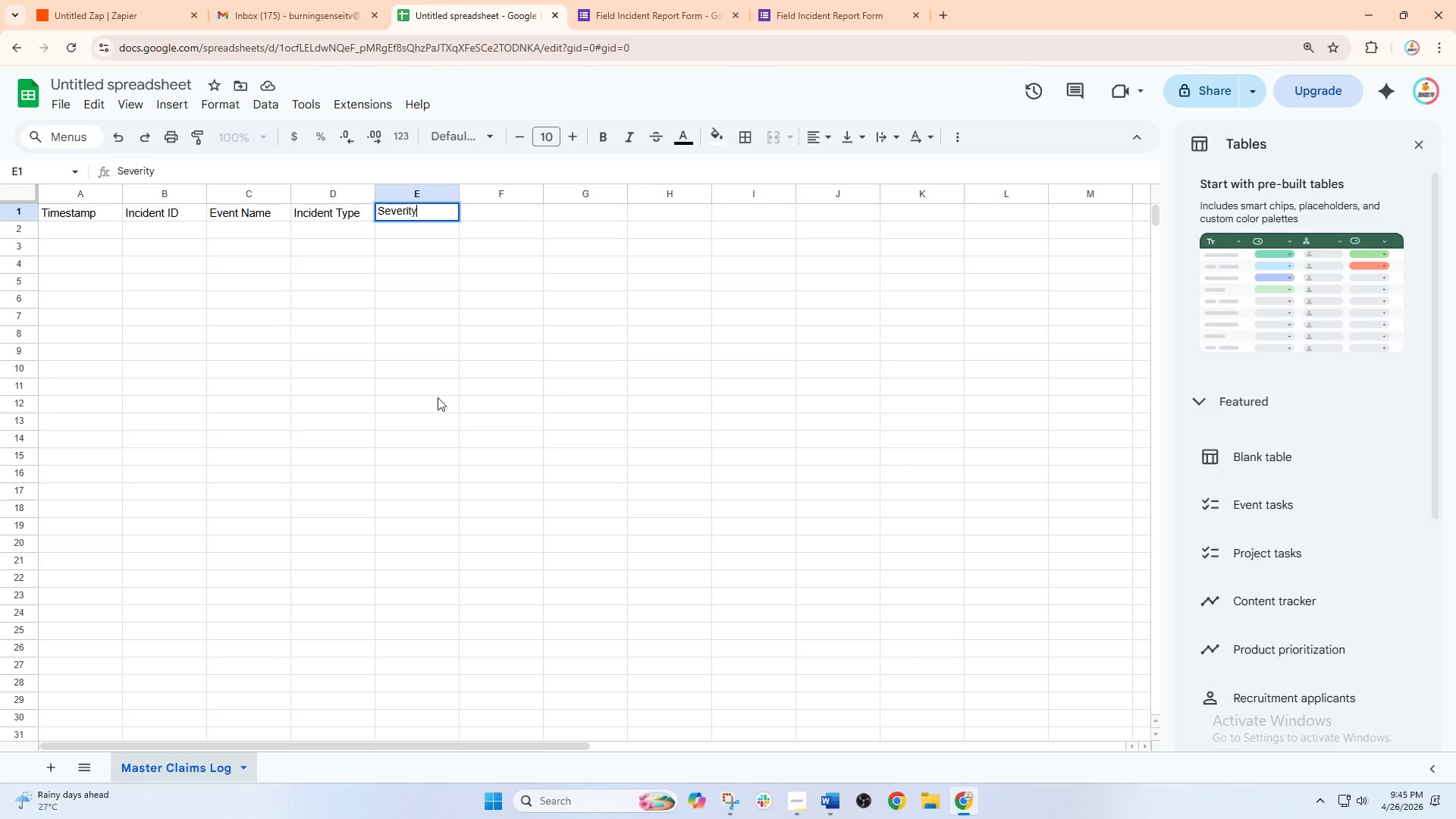 
key(ArrowRight)
 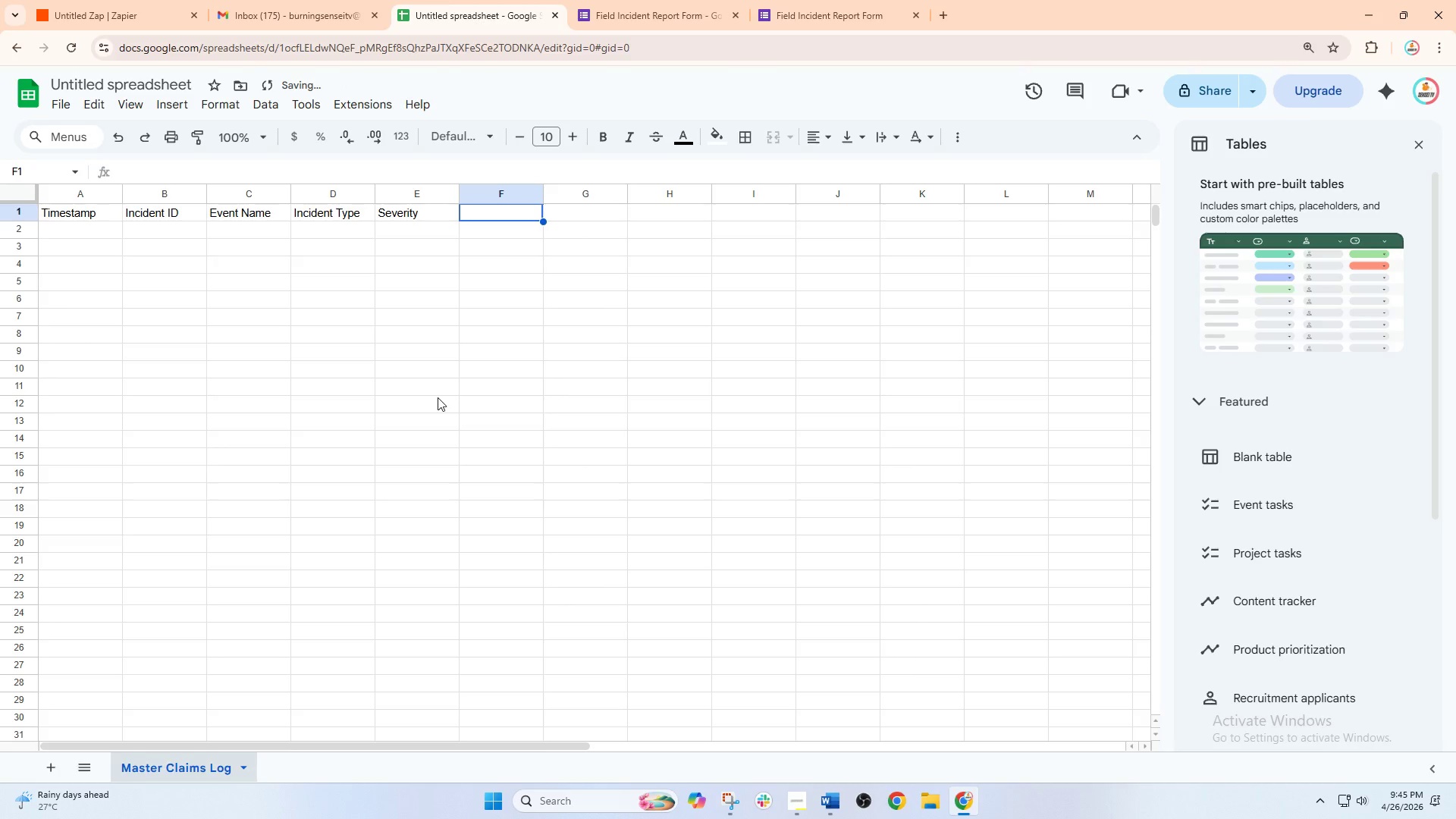 
type(Description)
 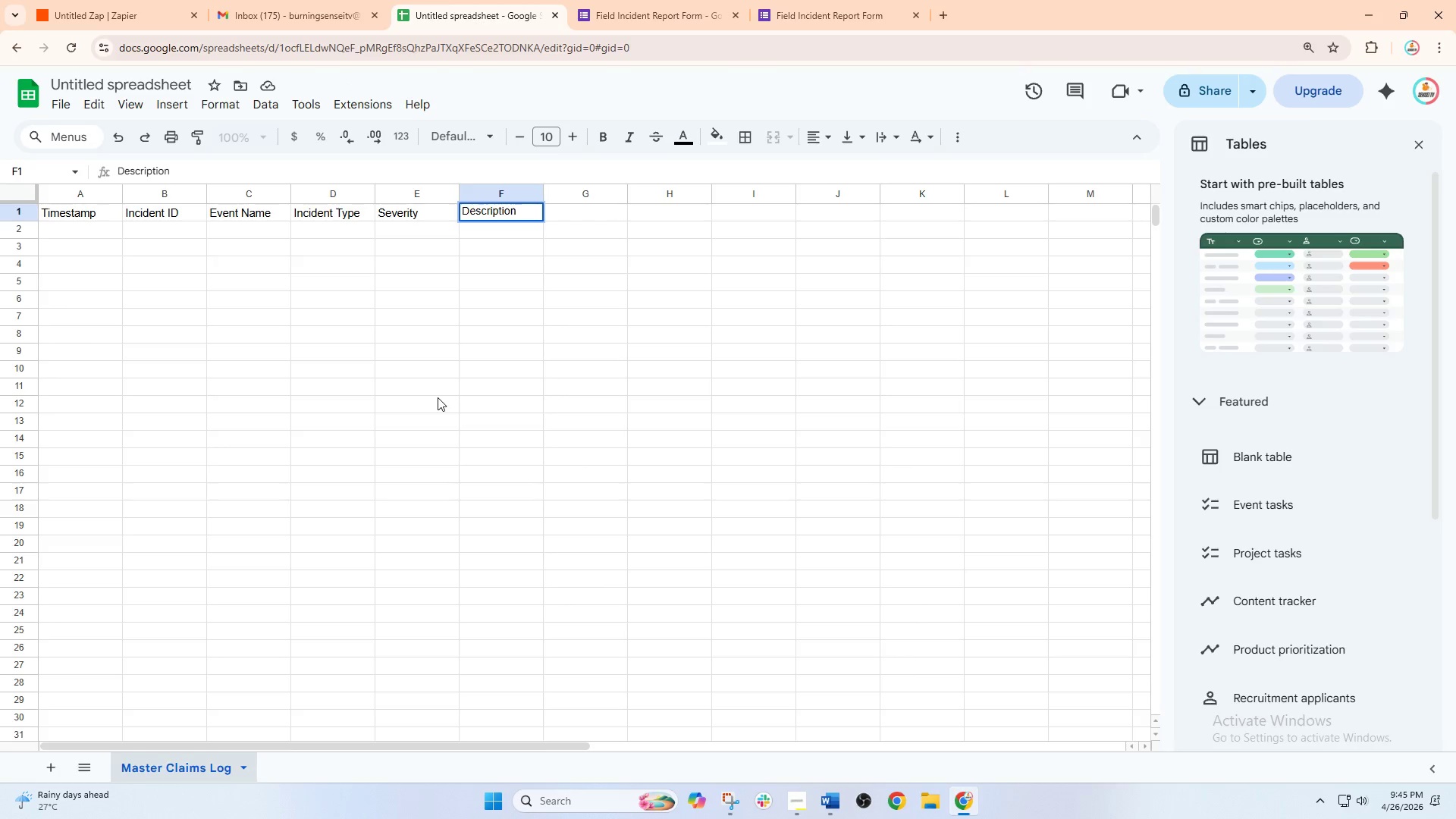 
key(ArrowRight)
 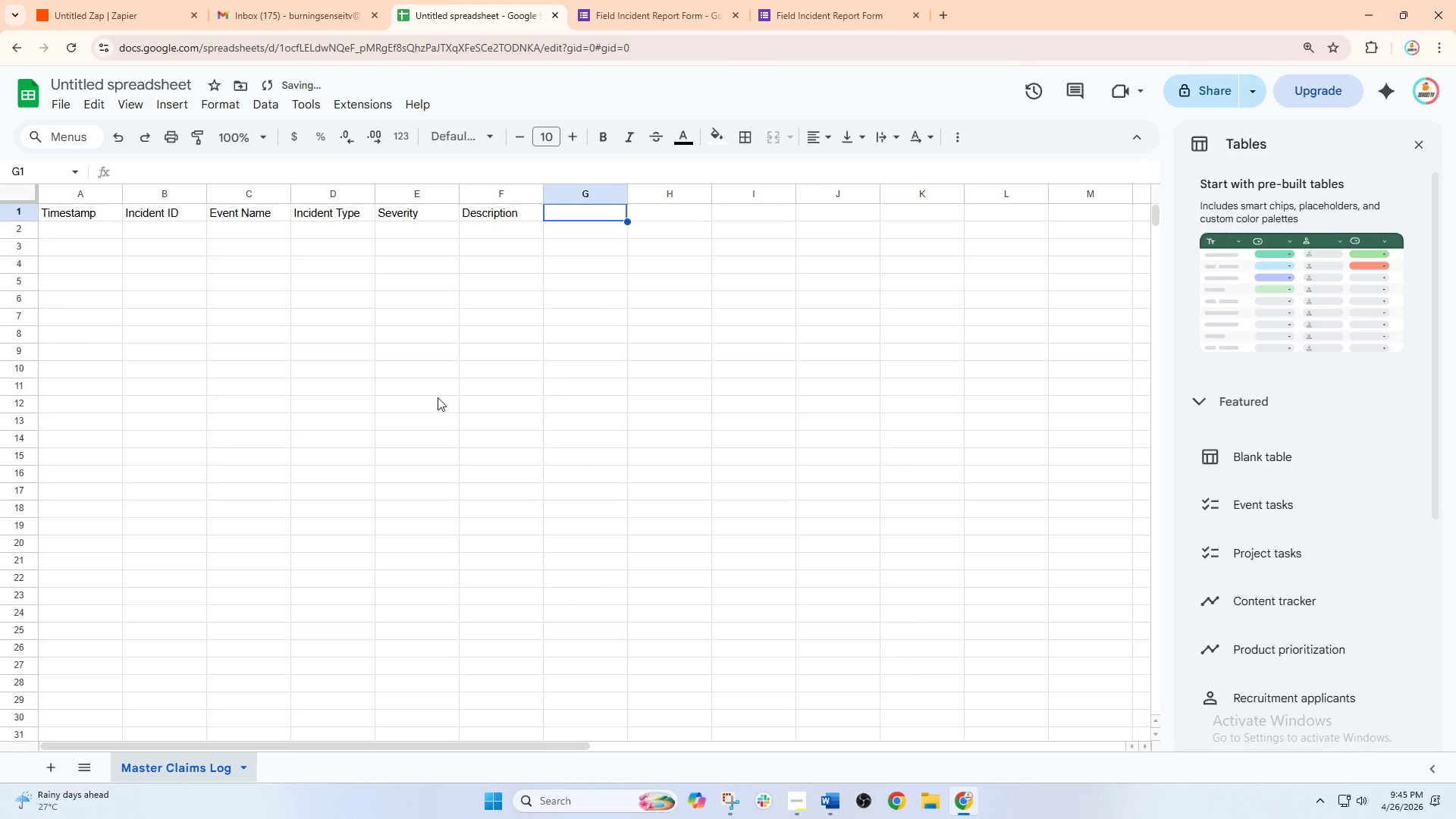 
type(Location)
 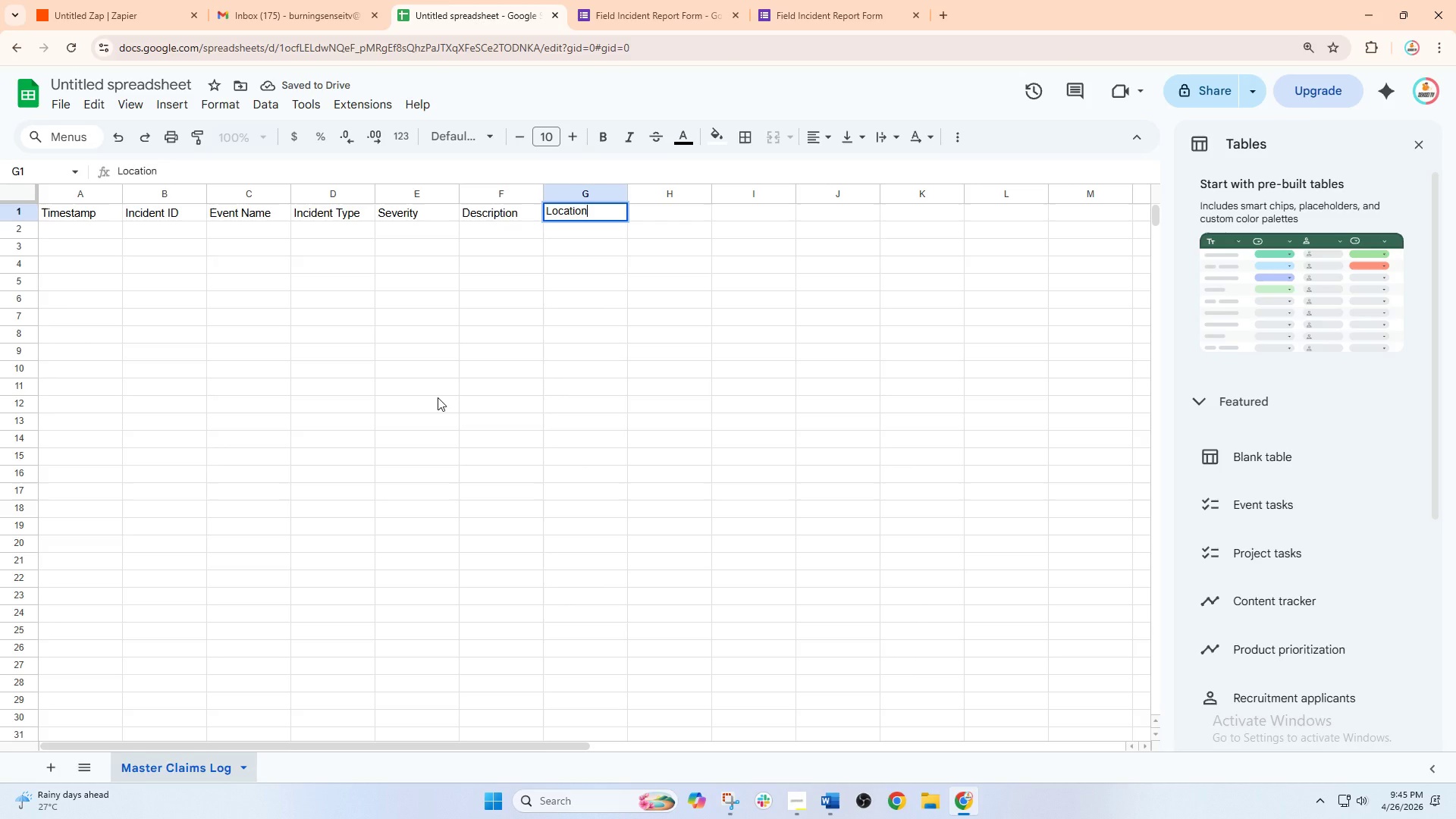 
key(ArrowRight)
 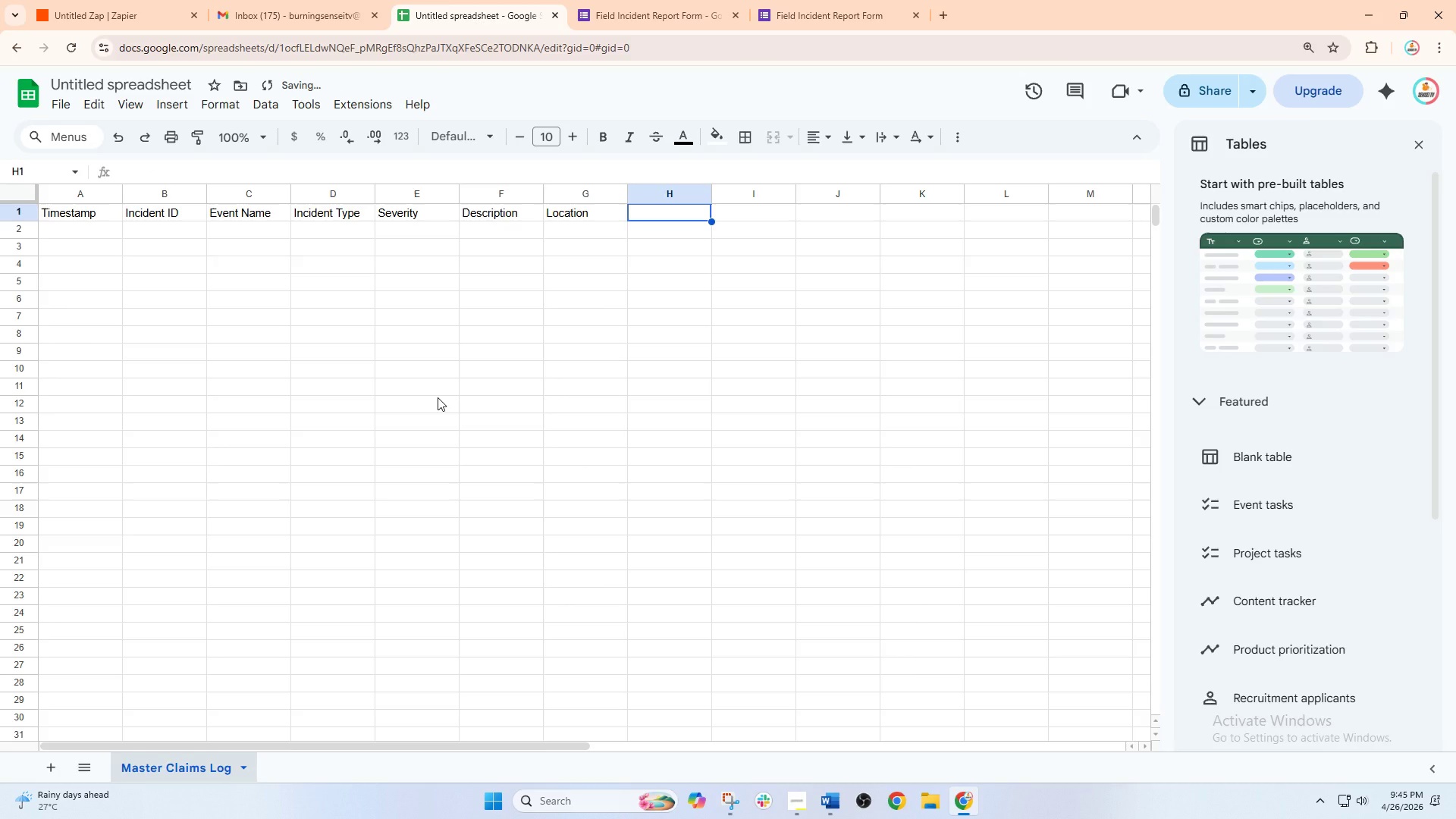 
type(Adjuster)
 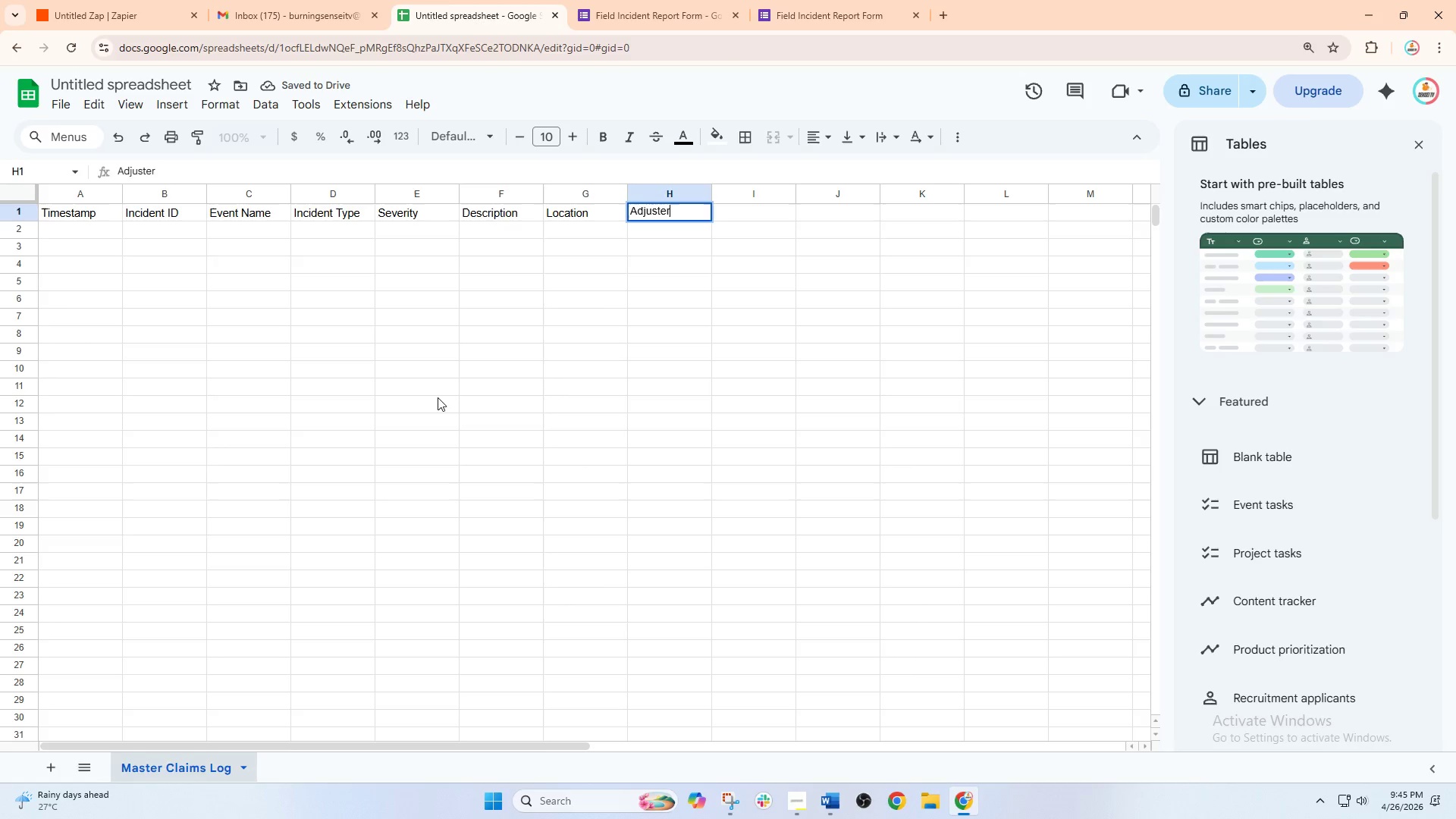 
key(ArrowRight)
 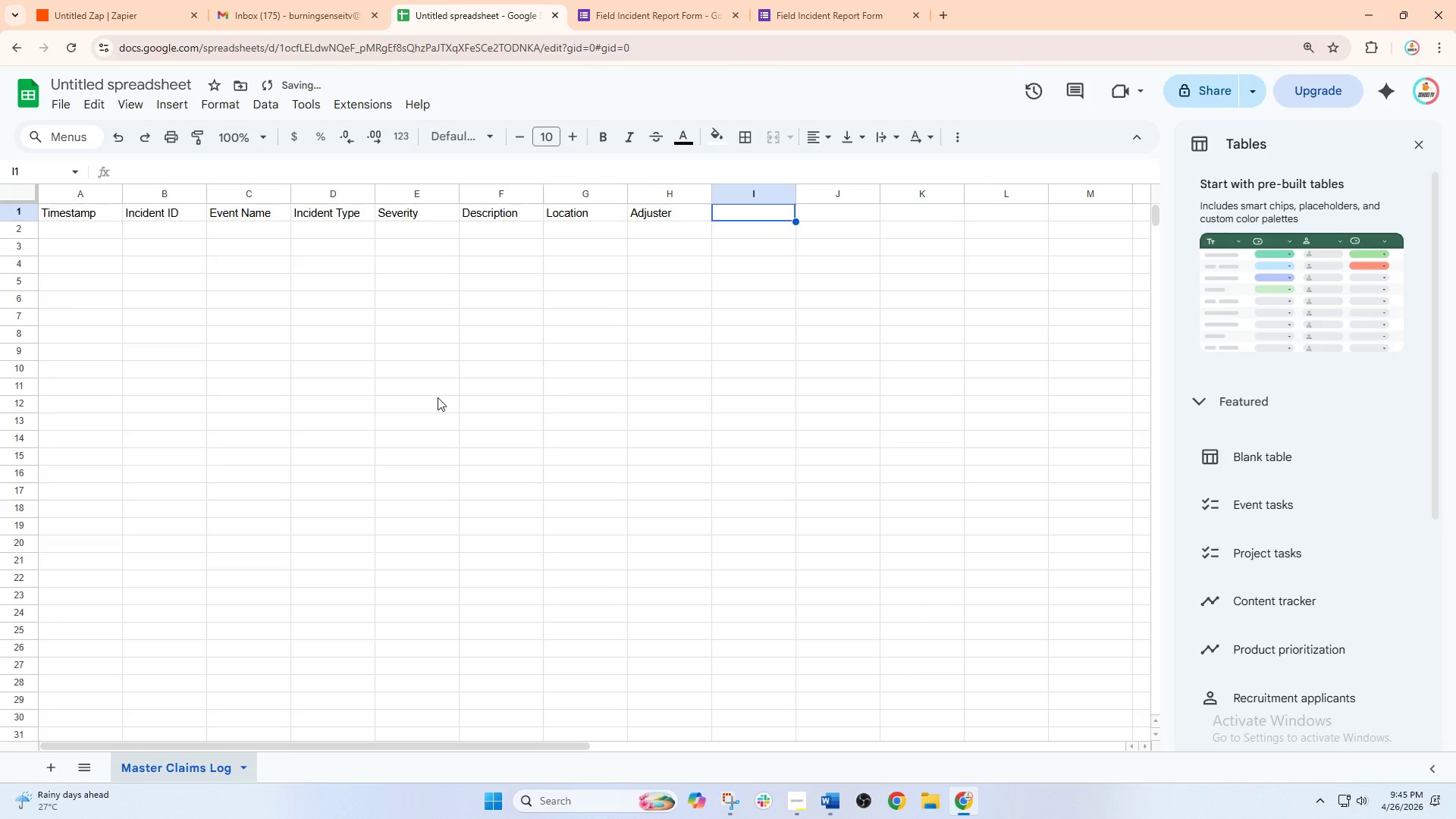 
type(Contact)
 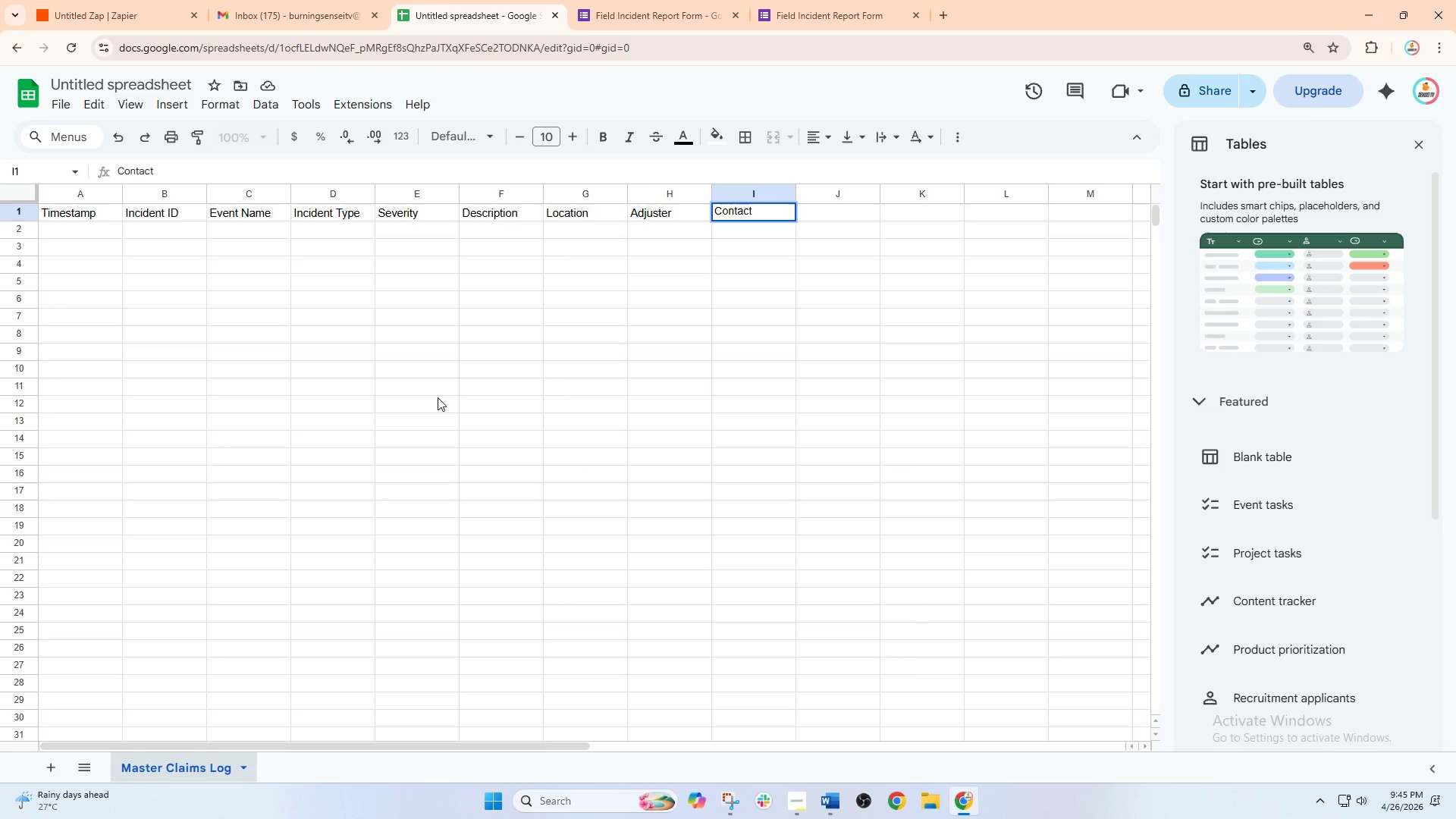 
key(ArrowRight)
 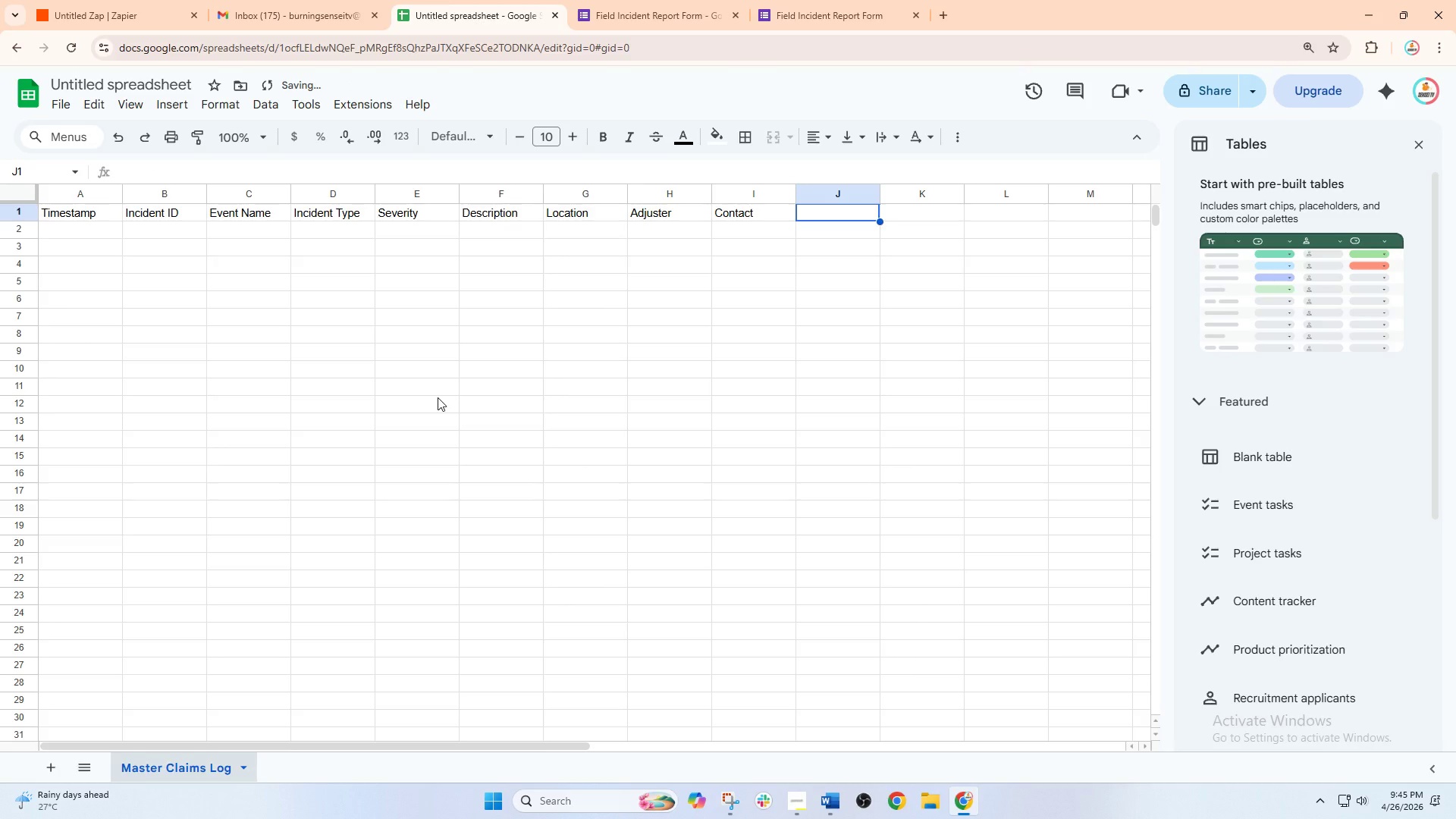 
type(Immediate Action)
 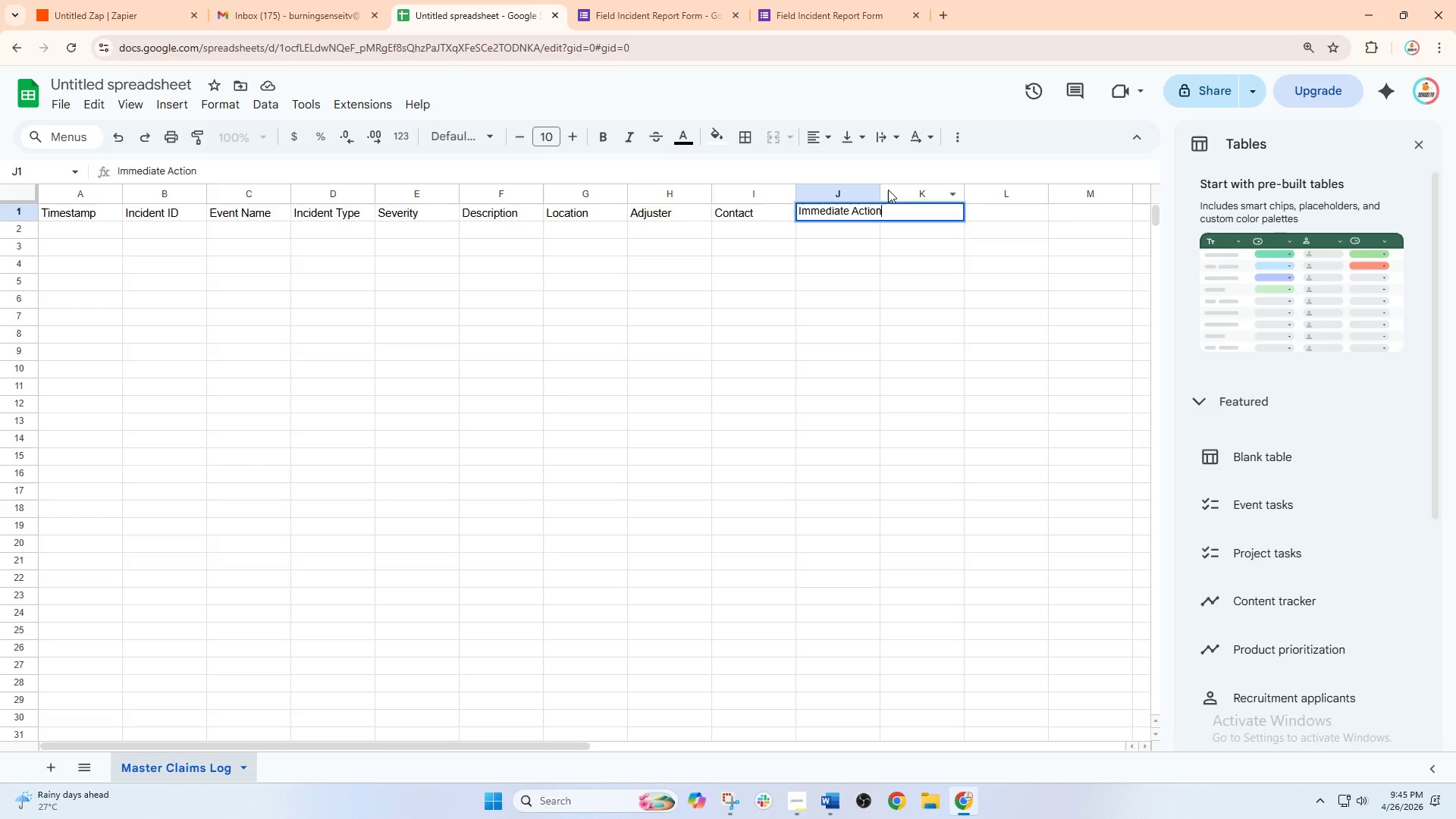 
left_click_drag(start_coordinate=[879, 197], to_coordinate=[897, 197])
 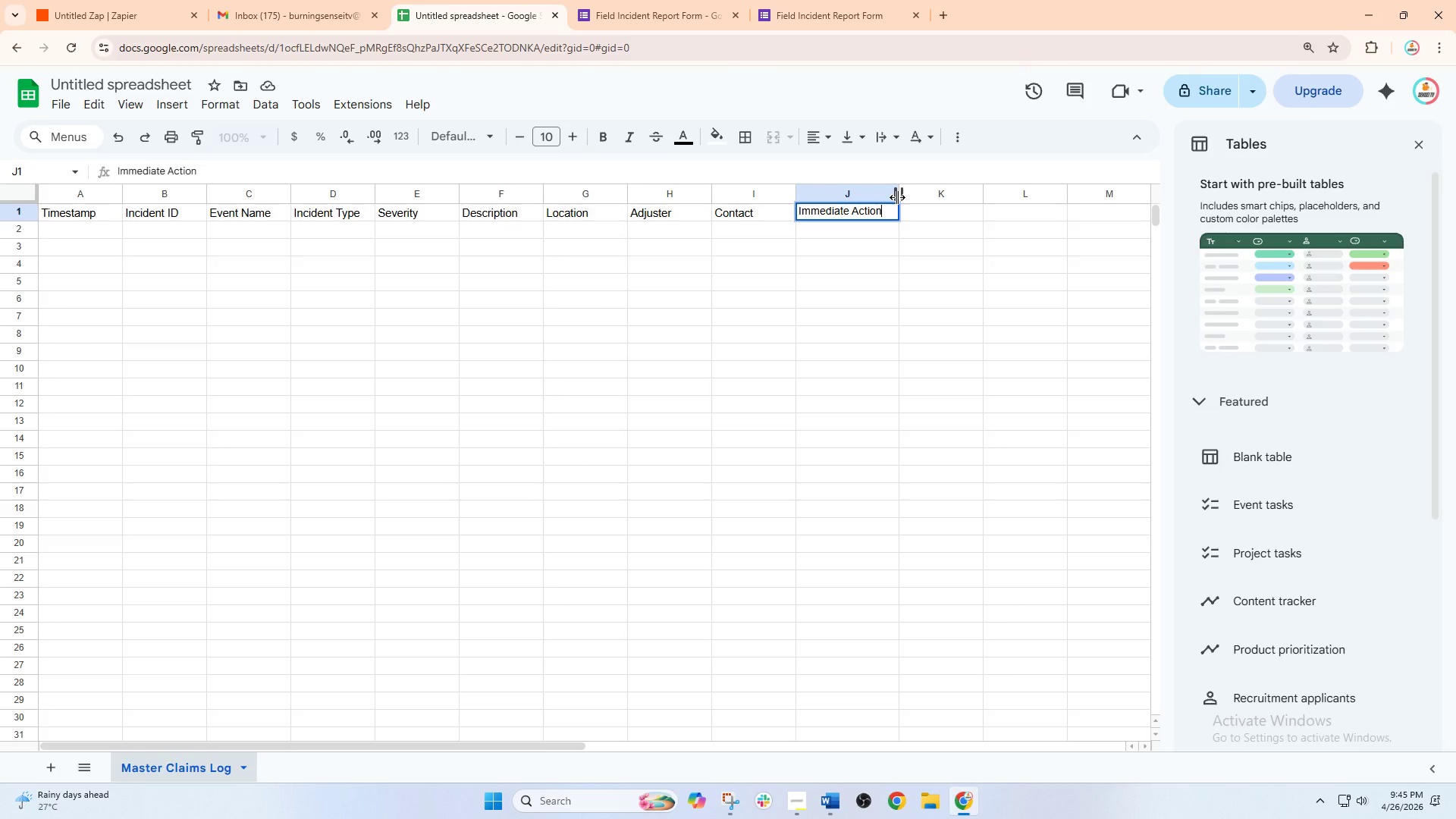 
wait(18.89)
 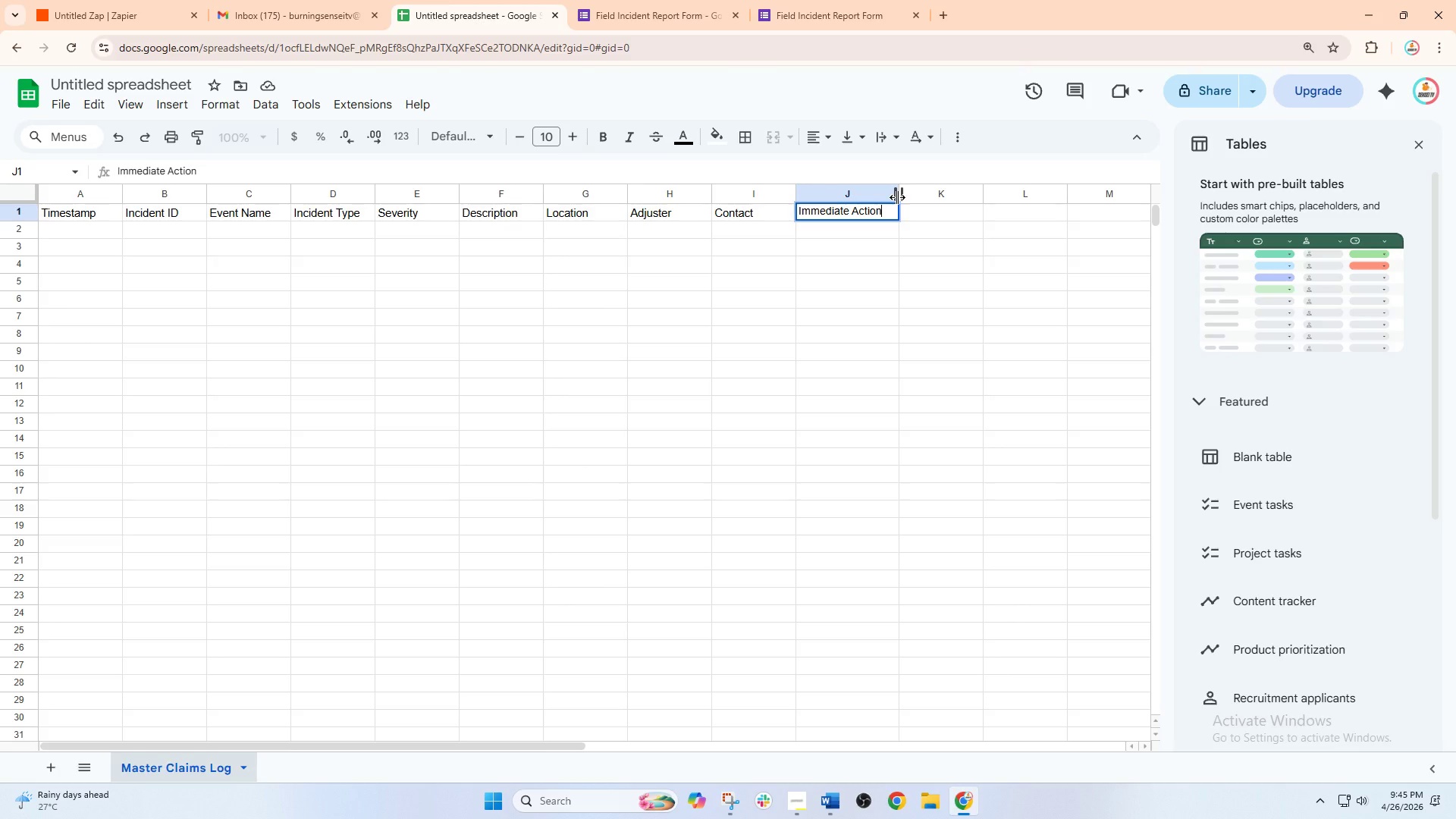 
left_click([965, 203])
 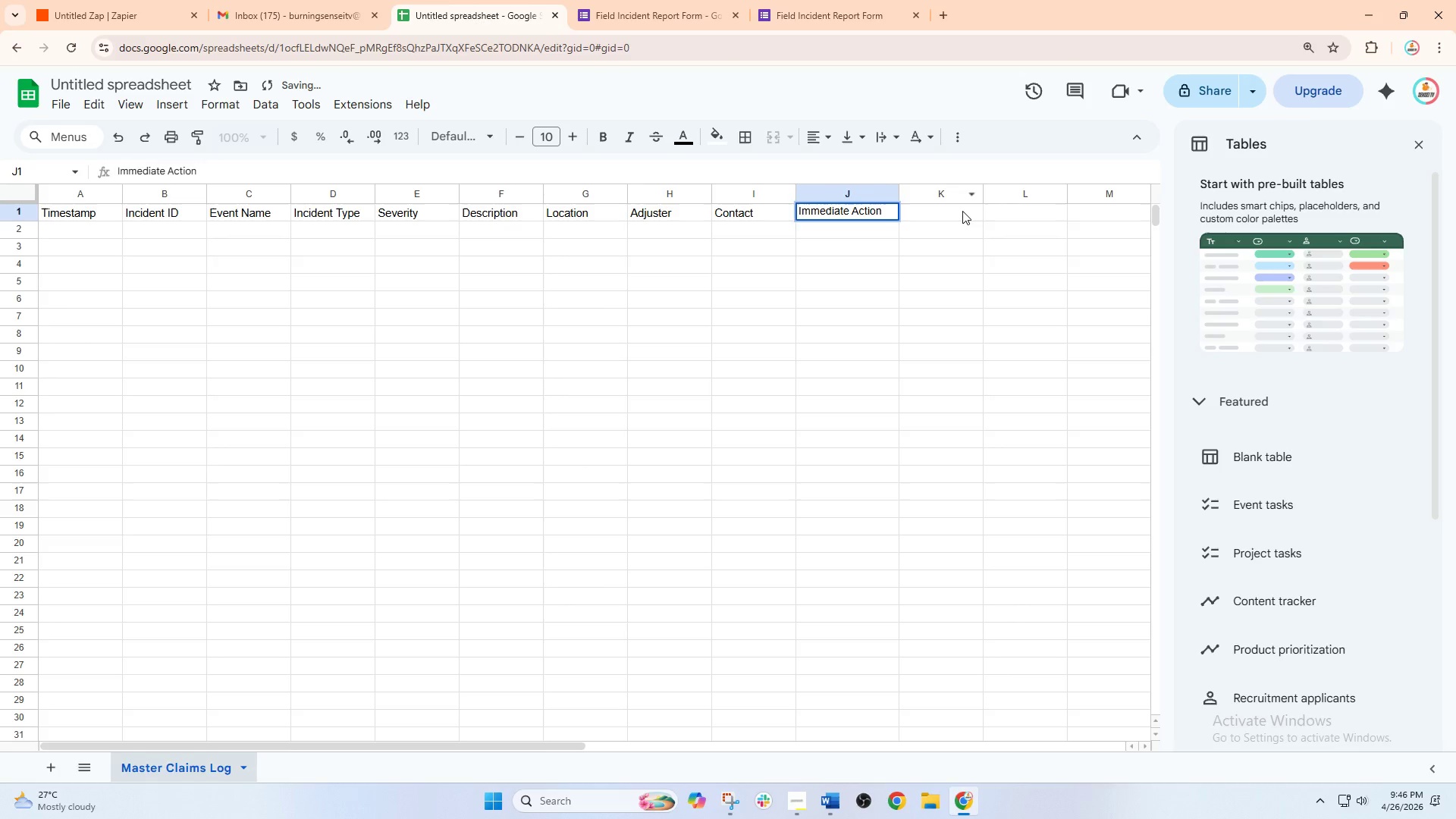 
left_click([962, 211])
 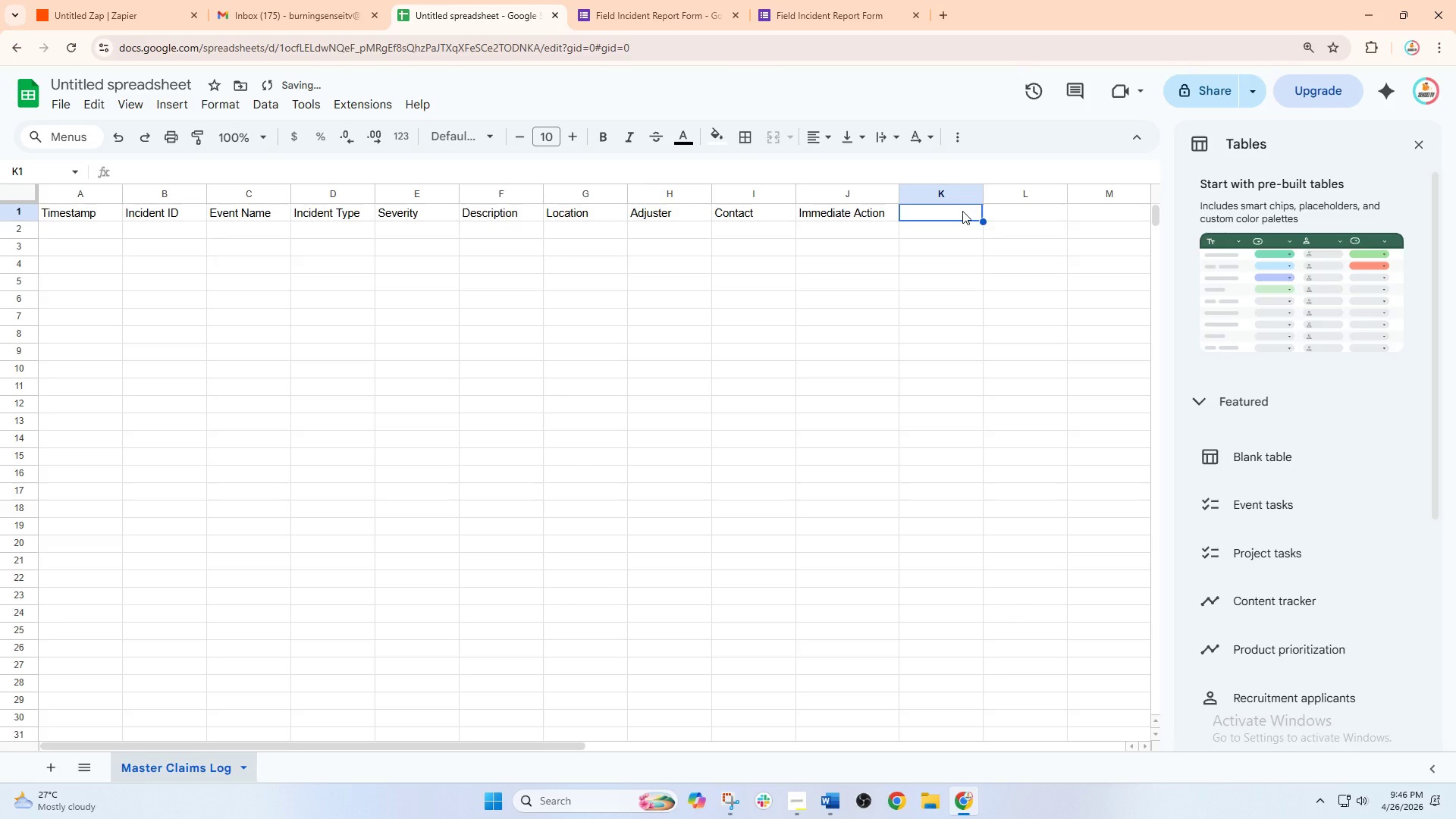 
type(Slack Channel)
 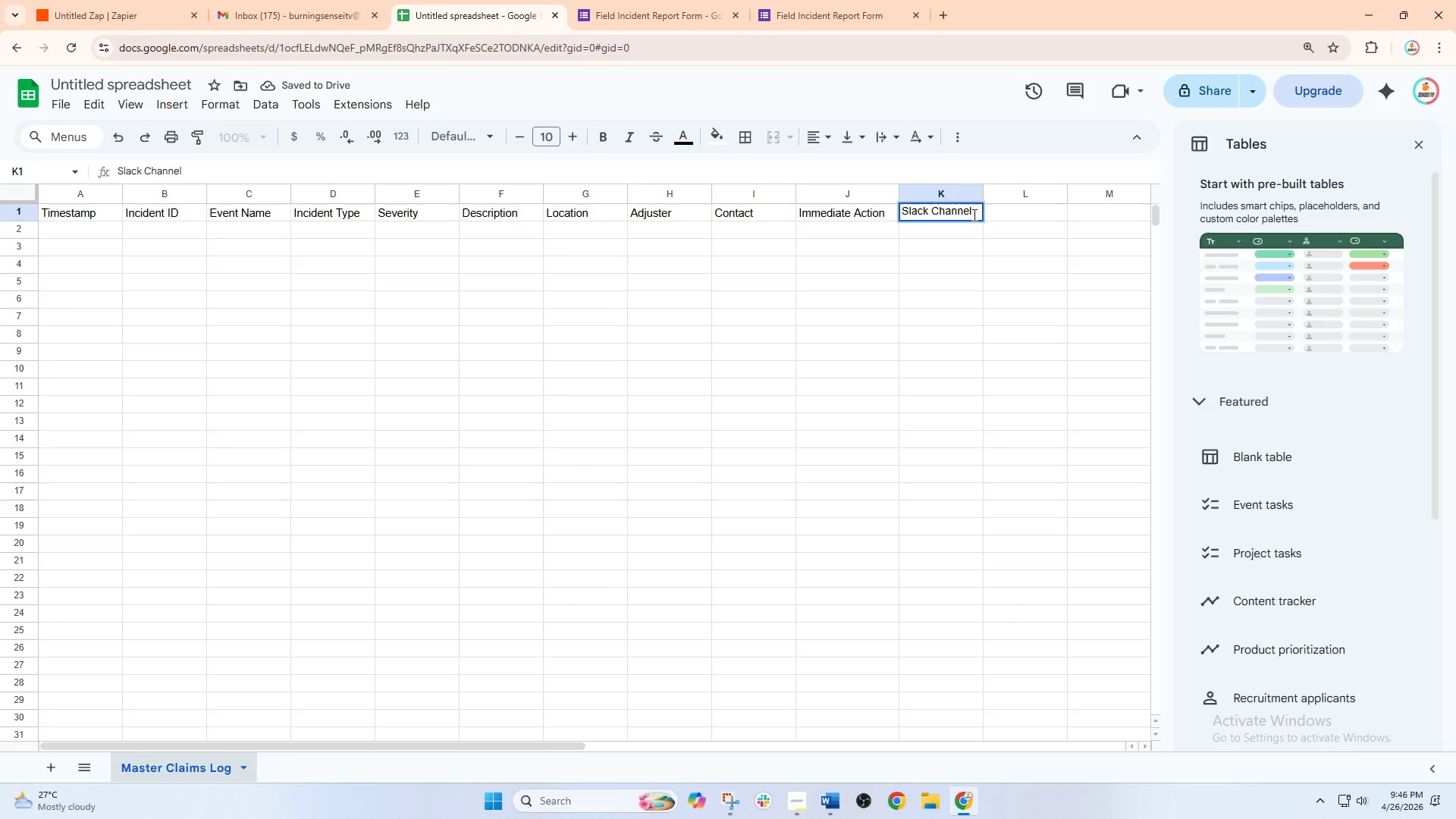 
left_click([1020, 216])
 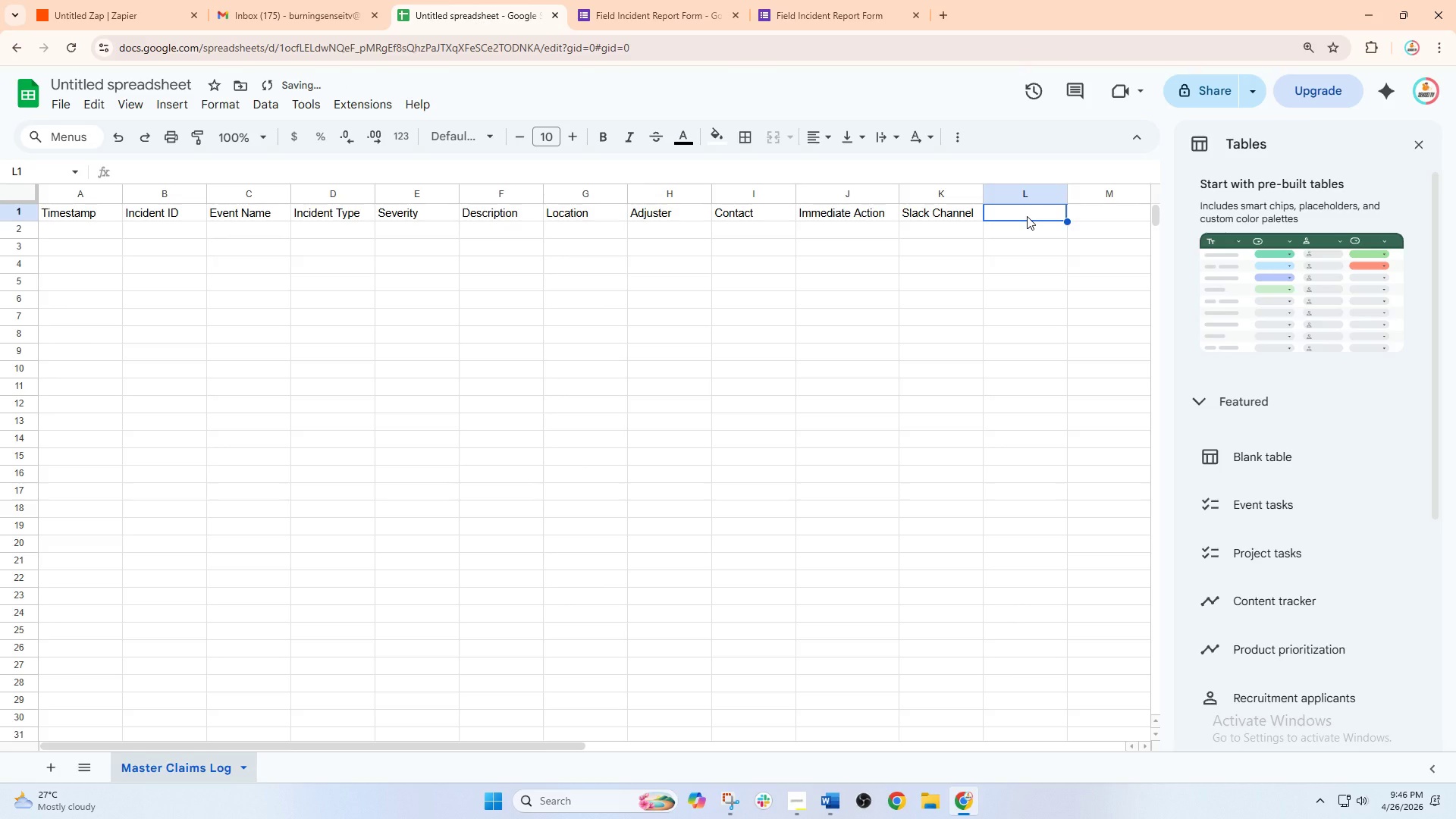 
type(Slack mne)
key(Backspace)
key(Backspace)
type(essage time)
 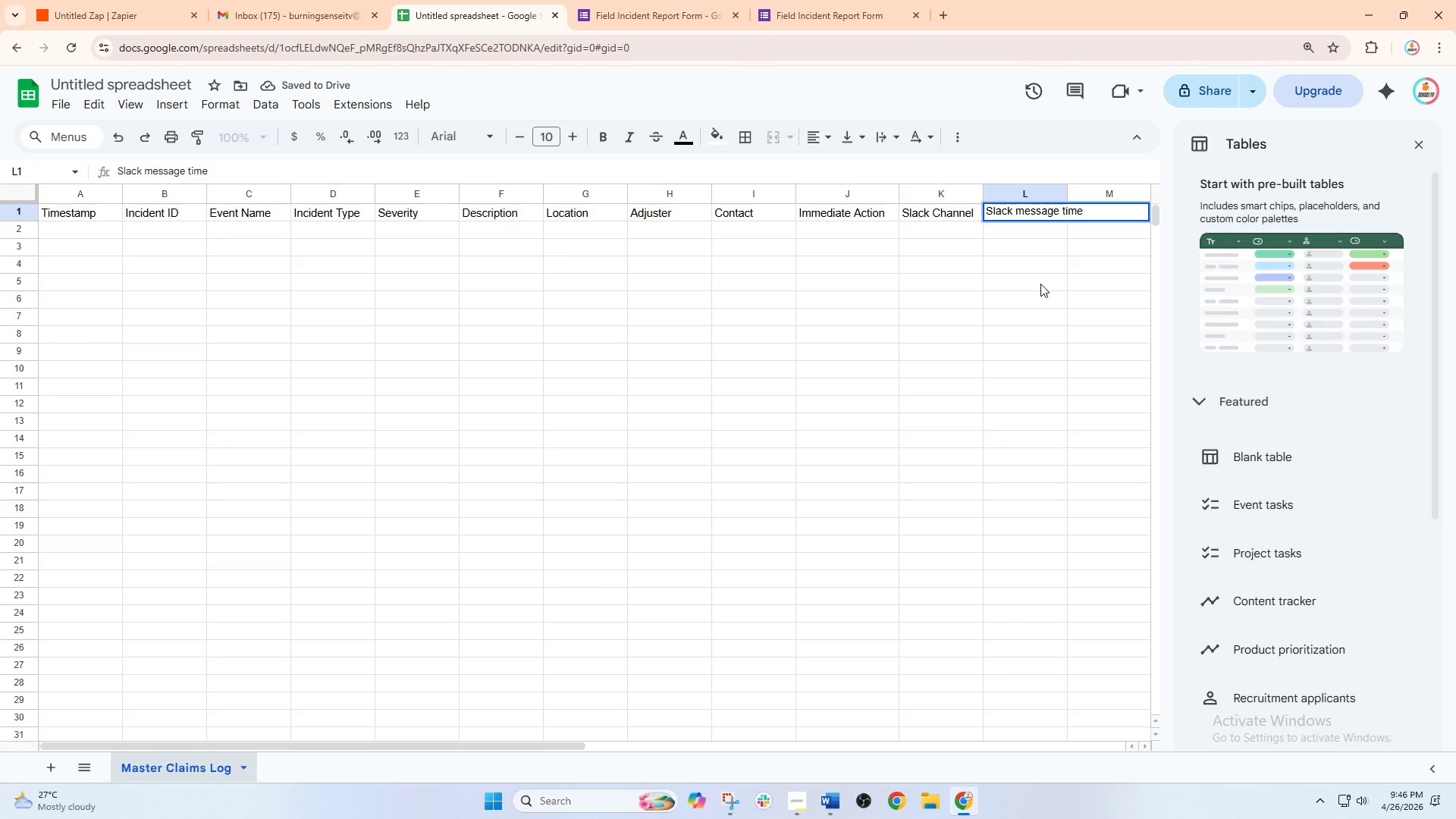 
left_click([1025, 325])
 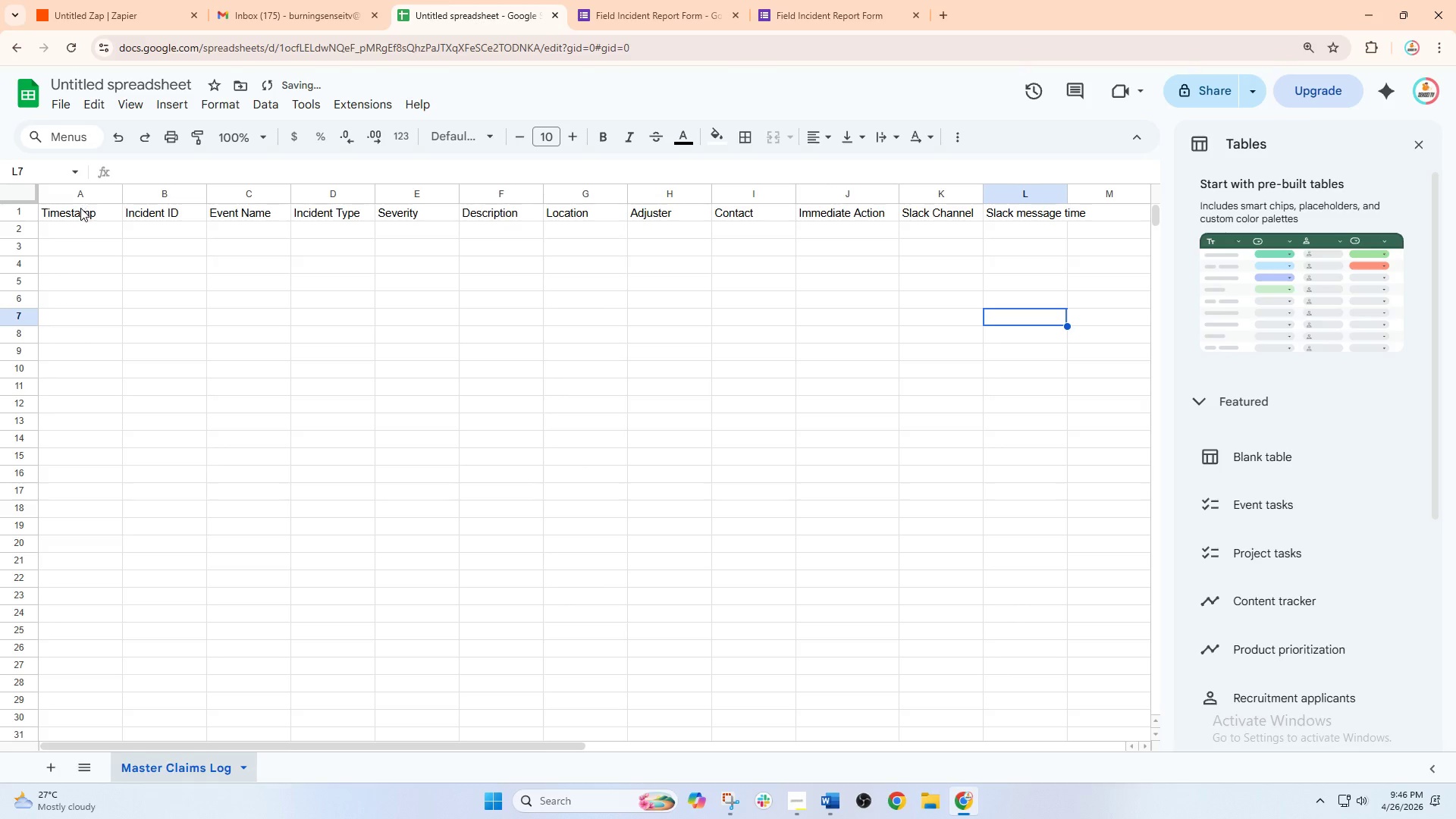 
left_click_drag(start_coordinate=[80, 208], to_coordinate=[804, 210])
 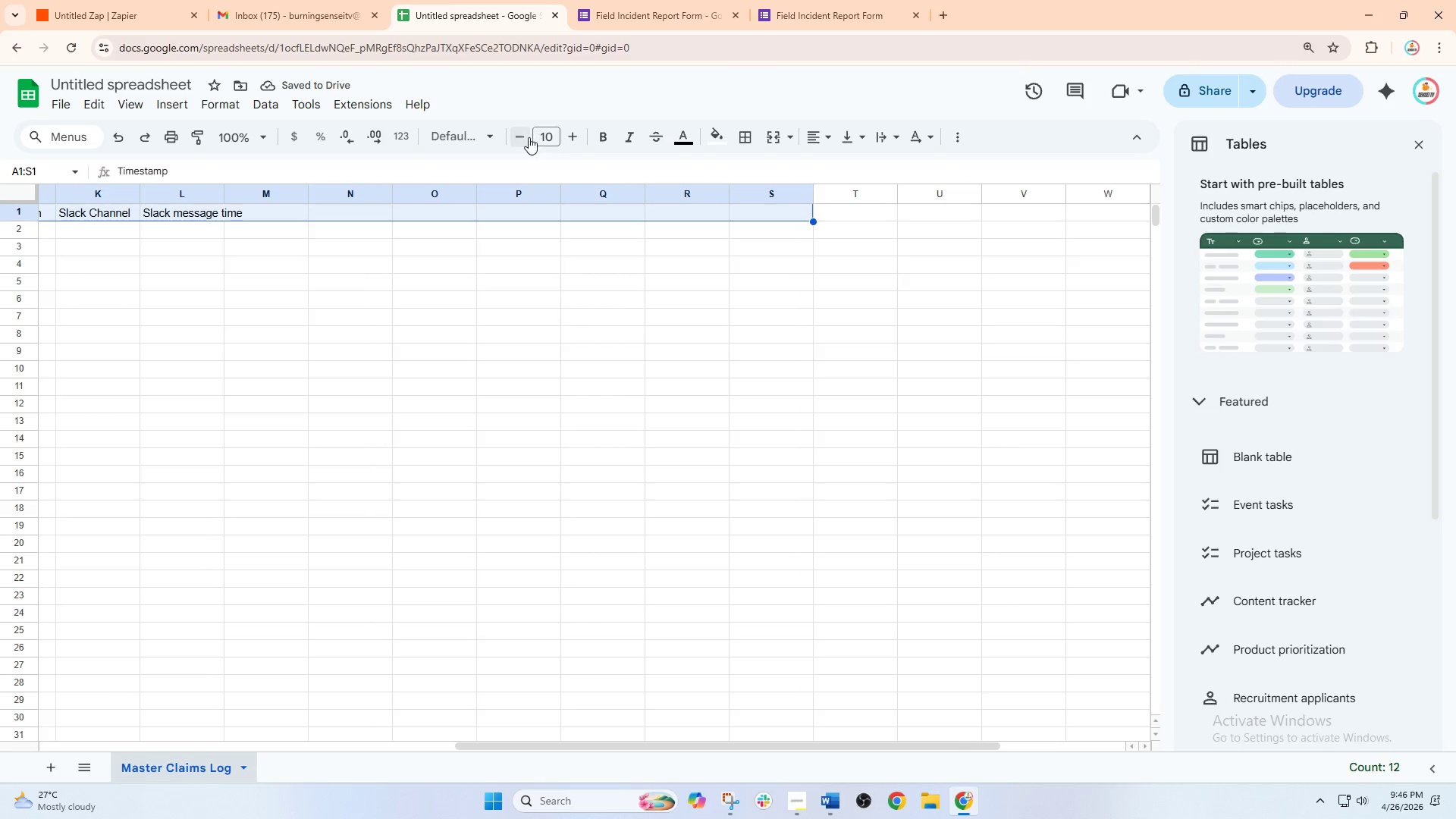 
left_click([529, 137])
 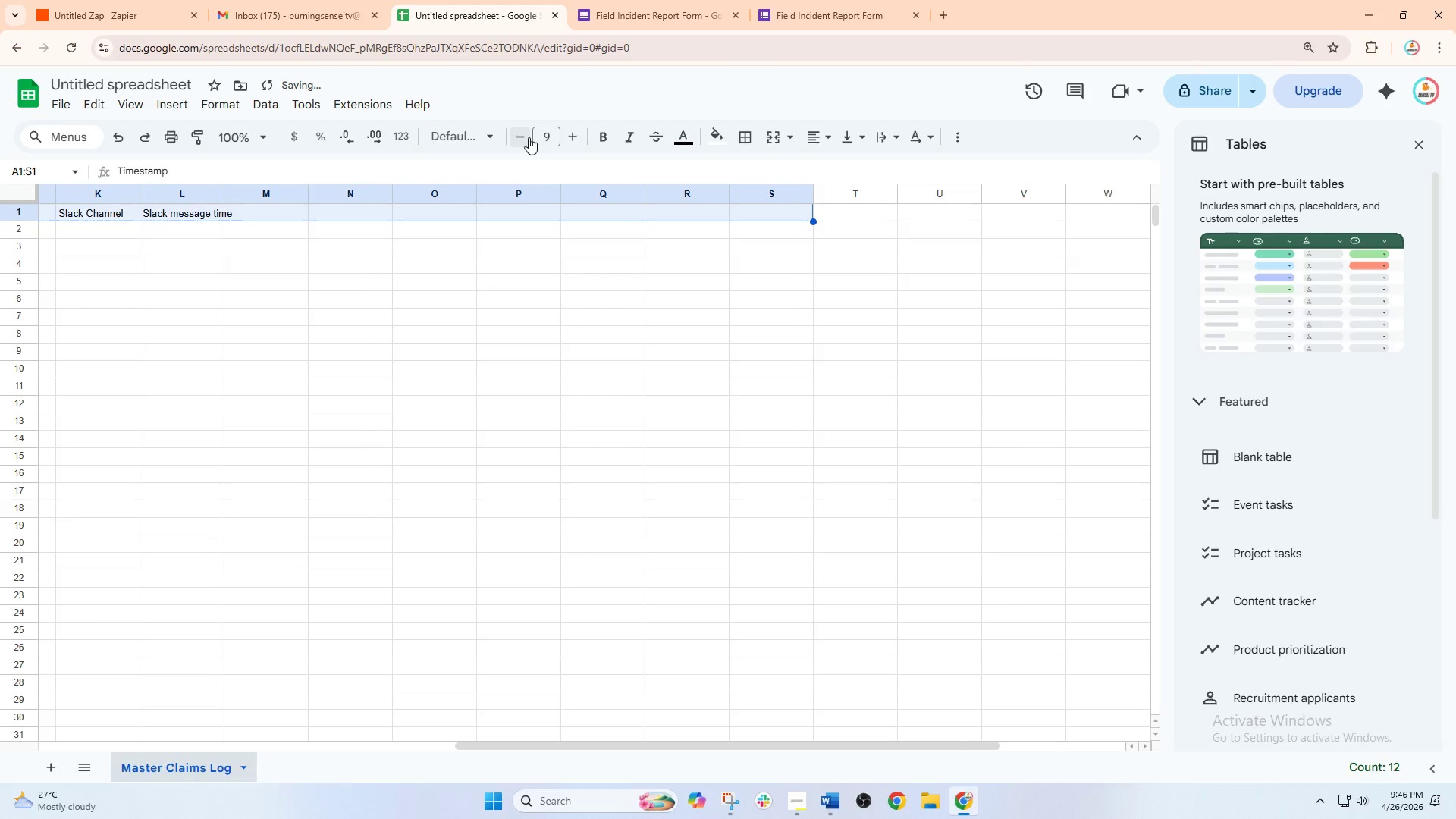 
left_click([526, 137])
 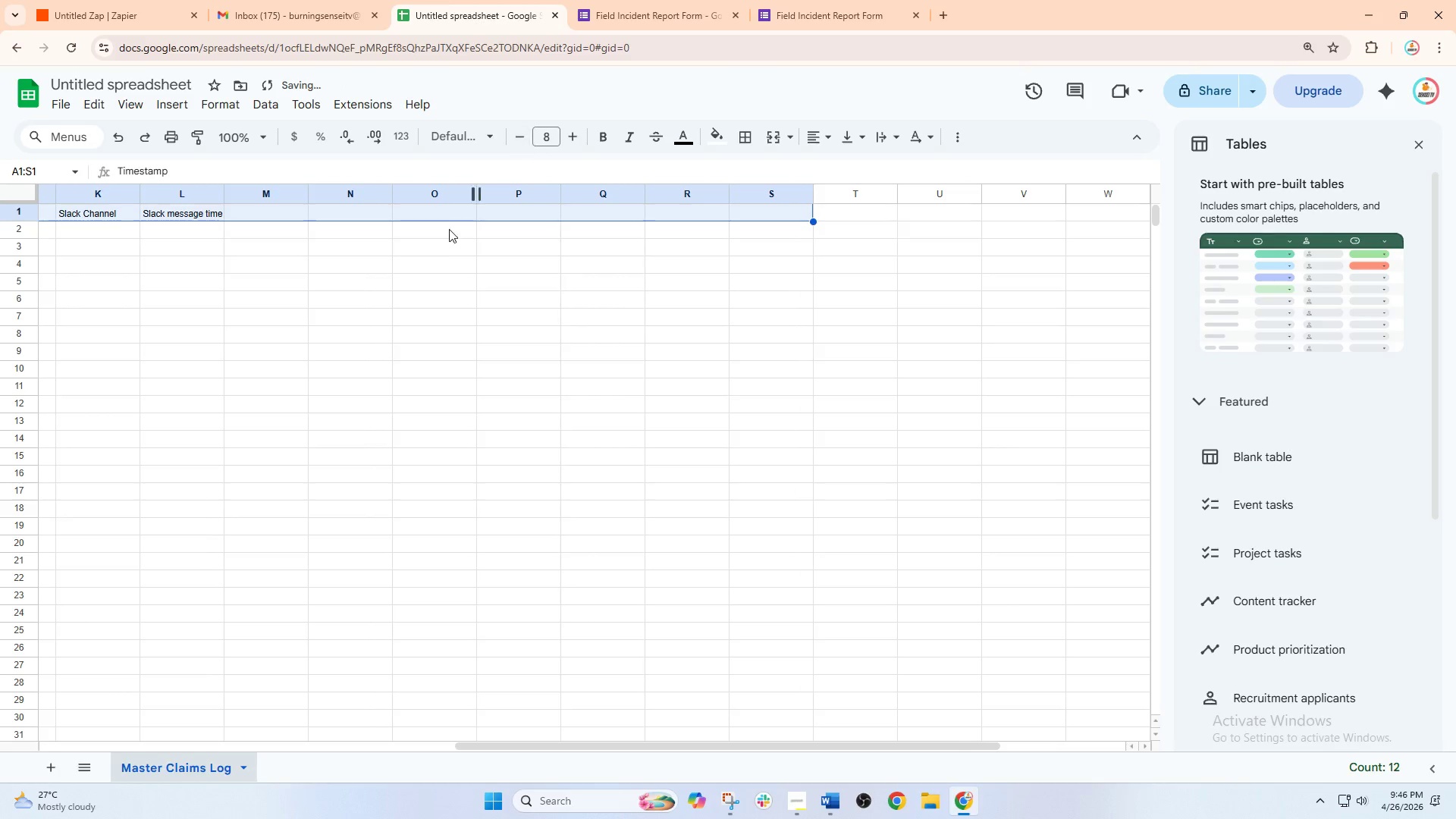 
left_click_drag(start_coordinate=[450, 253], to_coordinate=[691, 253])
 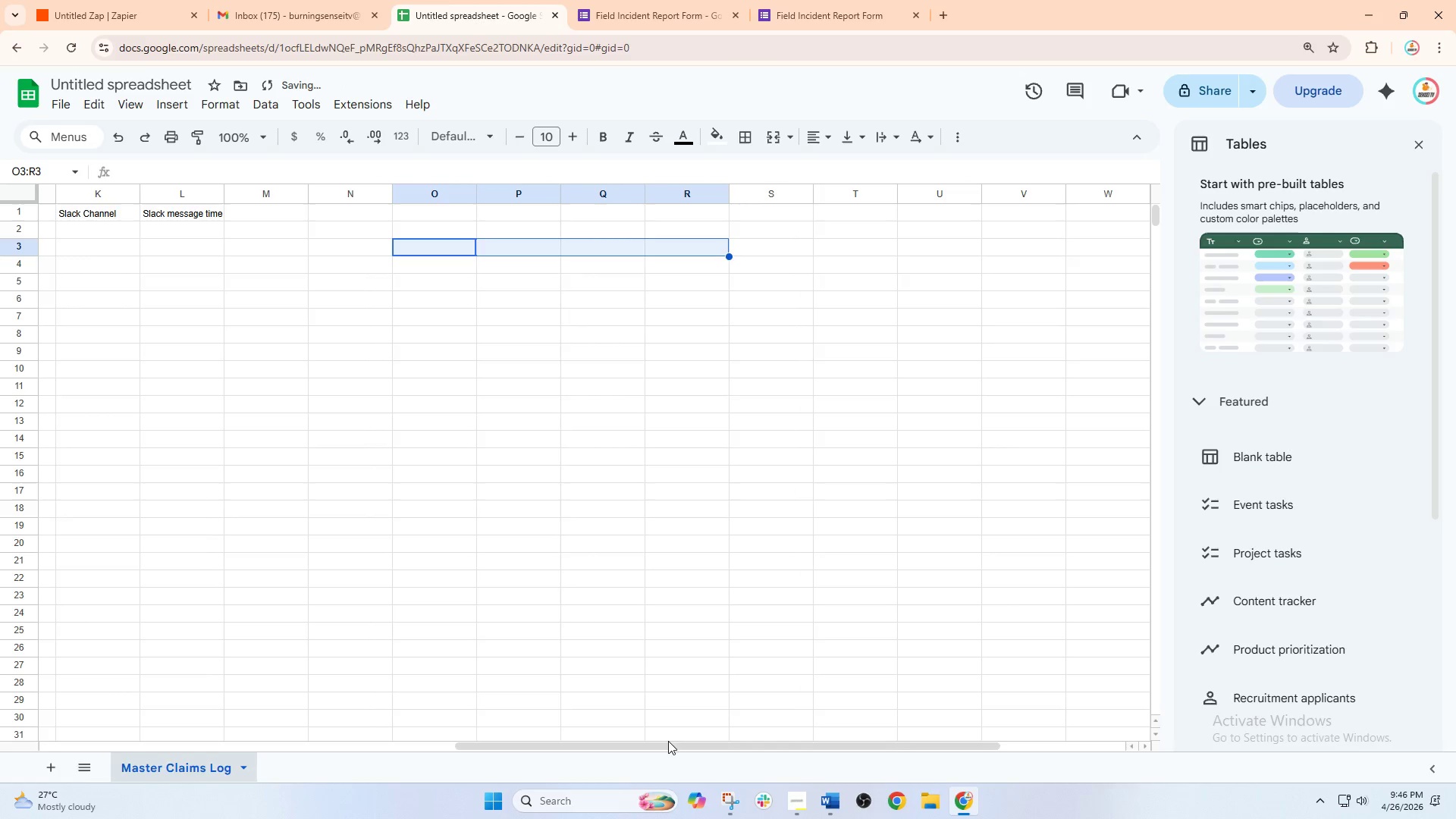 
left_click_drag(start_coordinate=[670, 745], to_coordinate=[431, 699])
 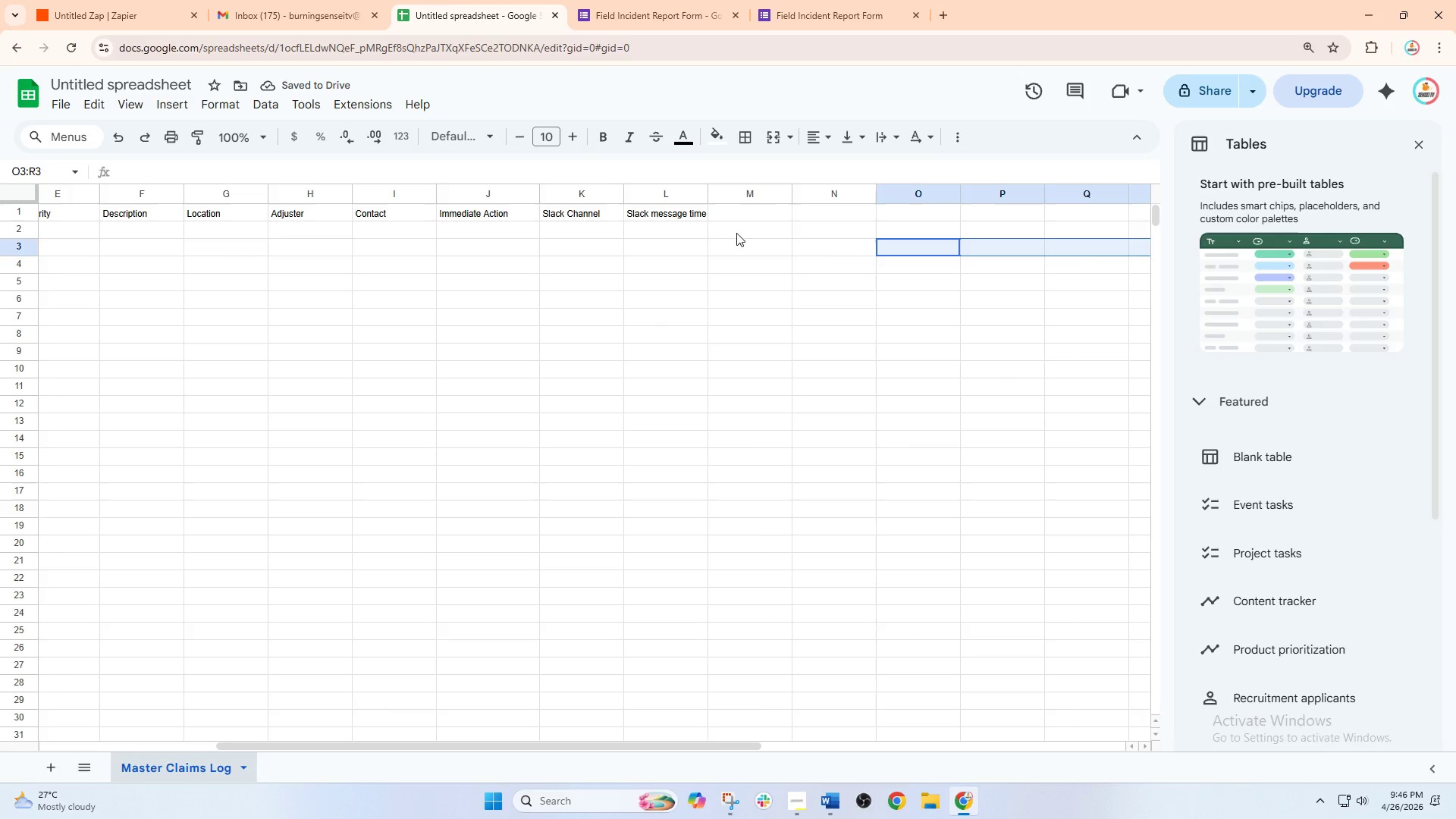 
left_click([748, 210])
 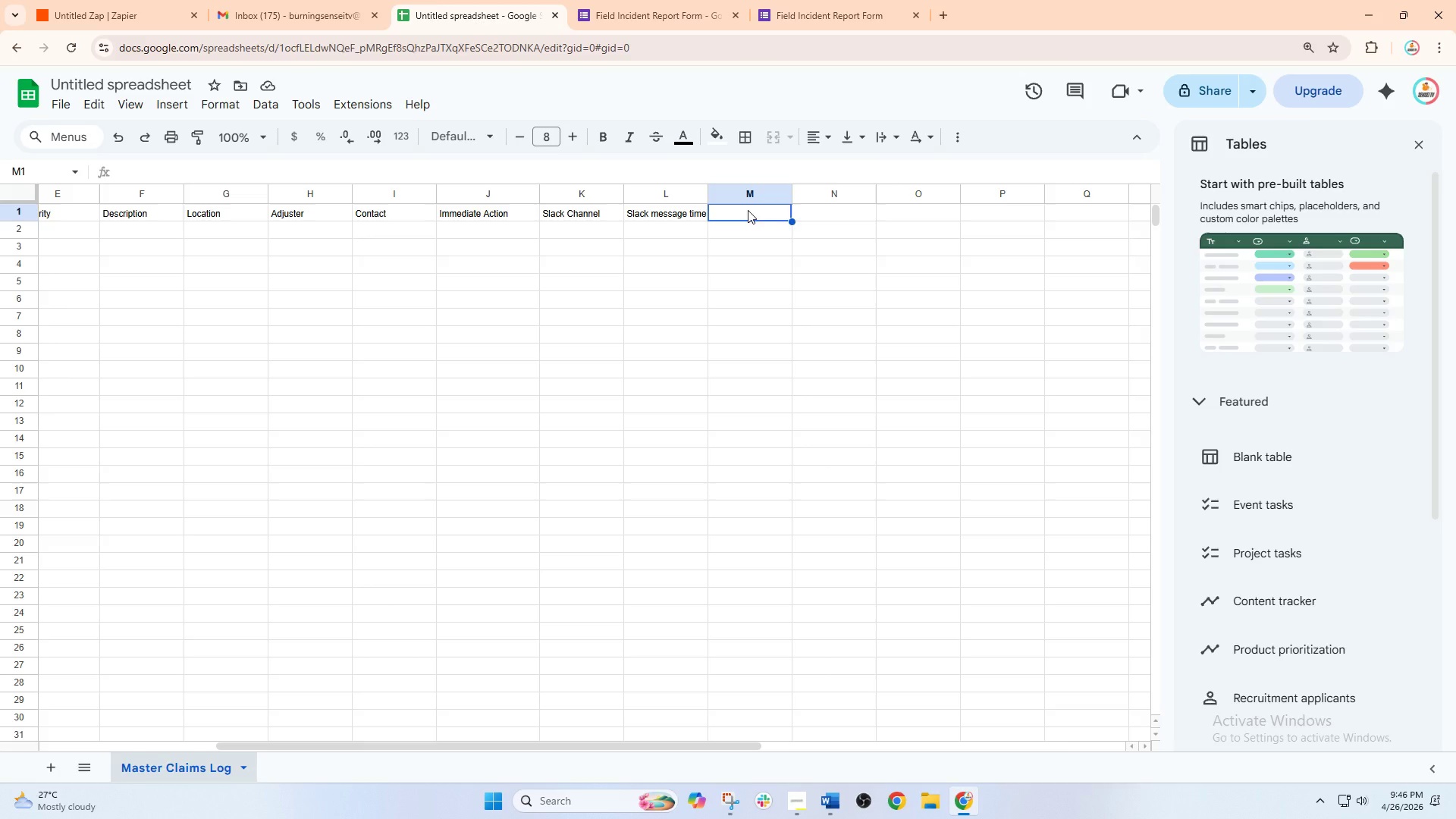 
type(Critici)
key(Backspace)
type(al Alert)
 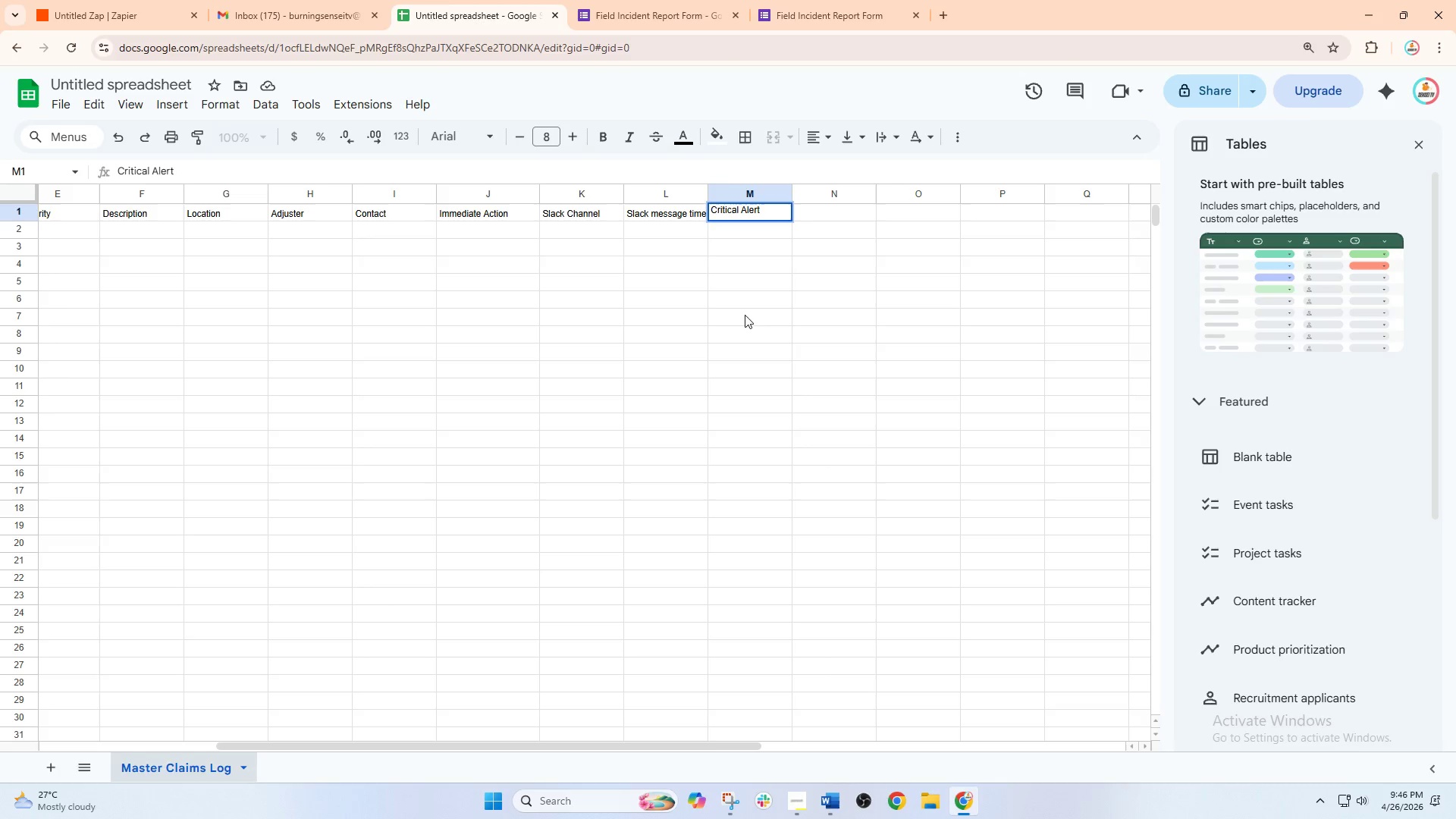 
left_click([745, 331])
 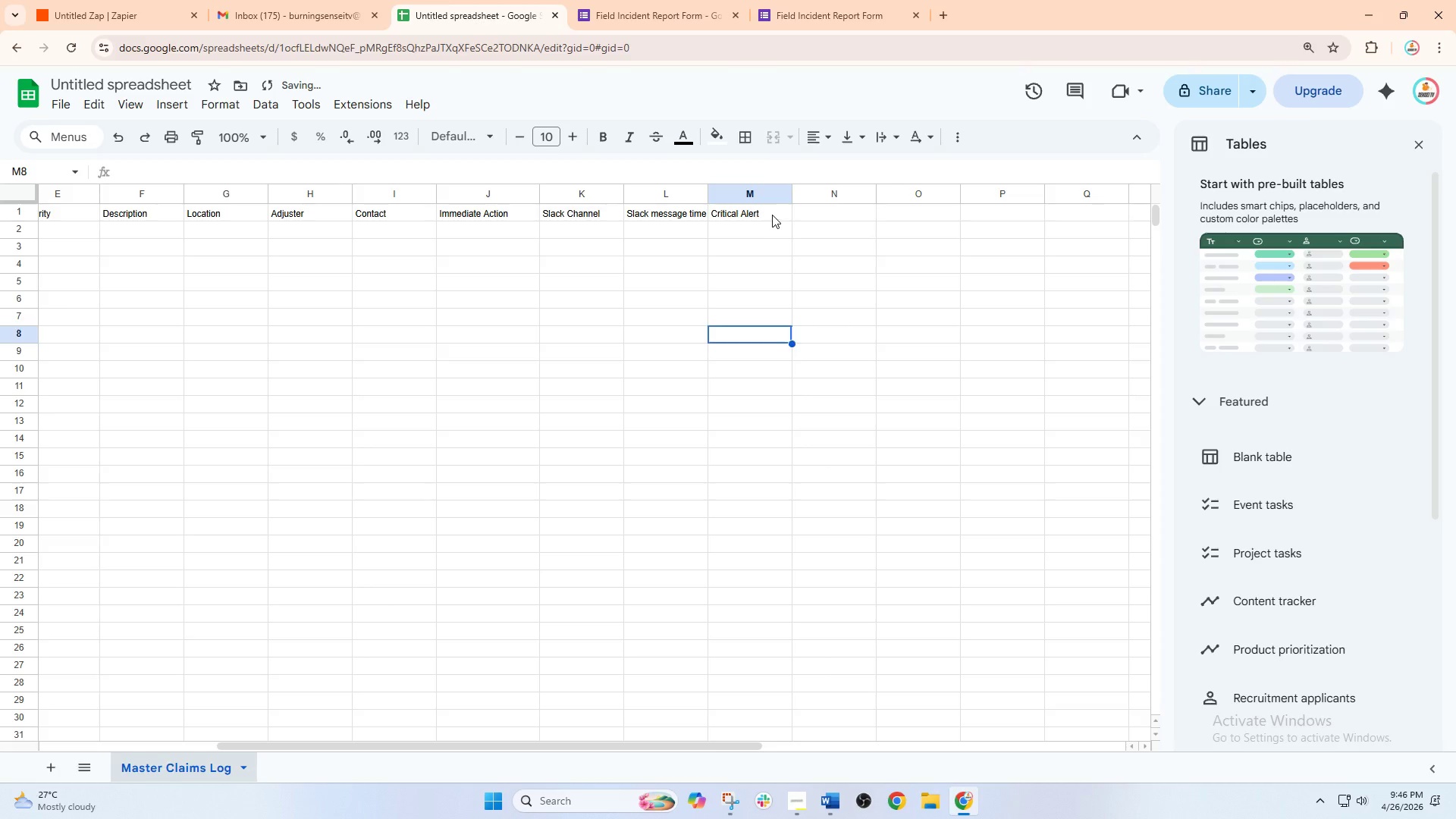 
left_click_drag(start_coordinate=[772, 215], to_coordinate=[89, 200])
 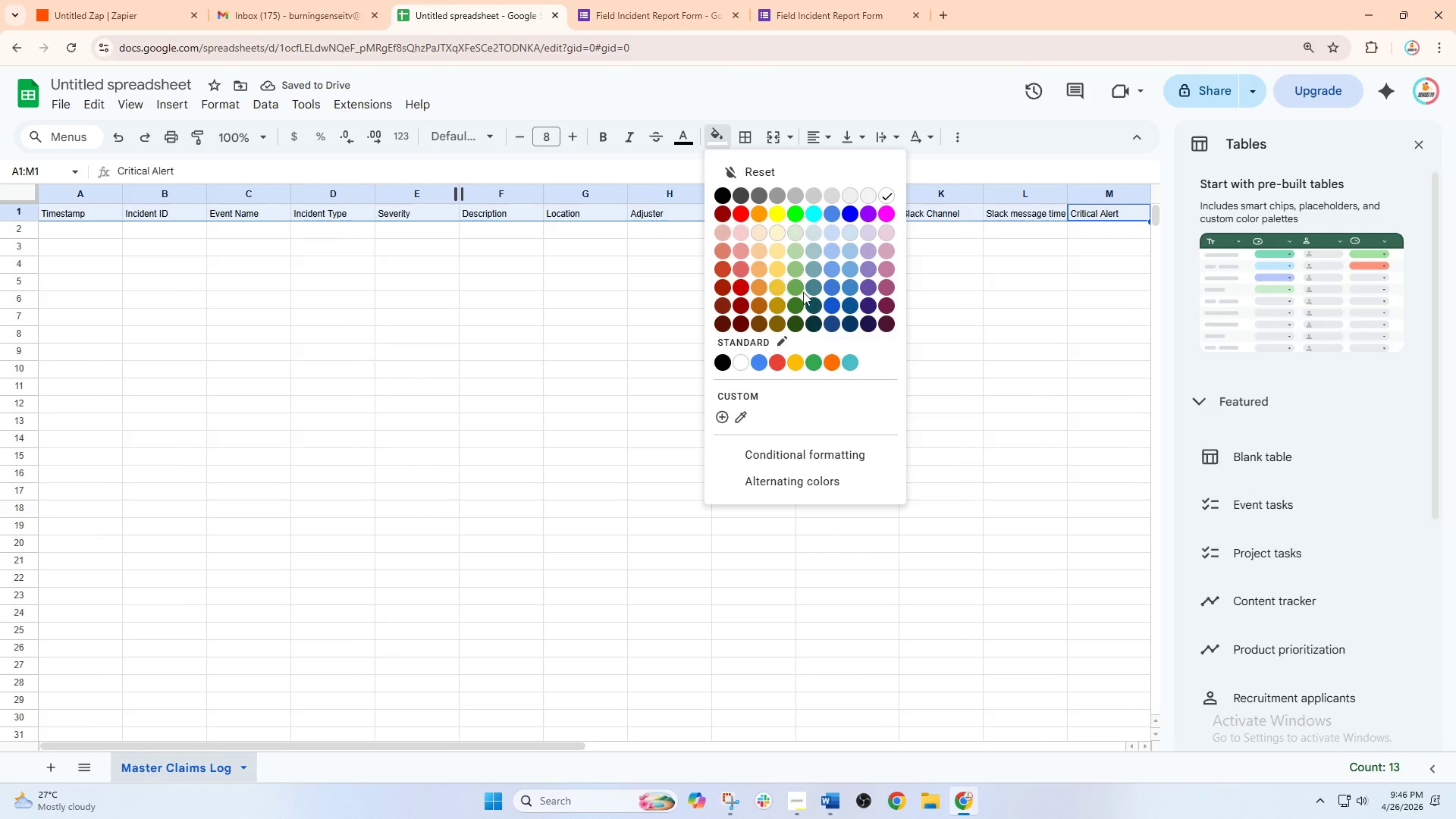 
left_click([799, 283])
 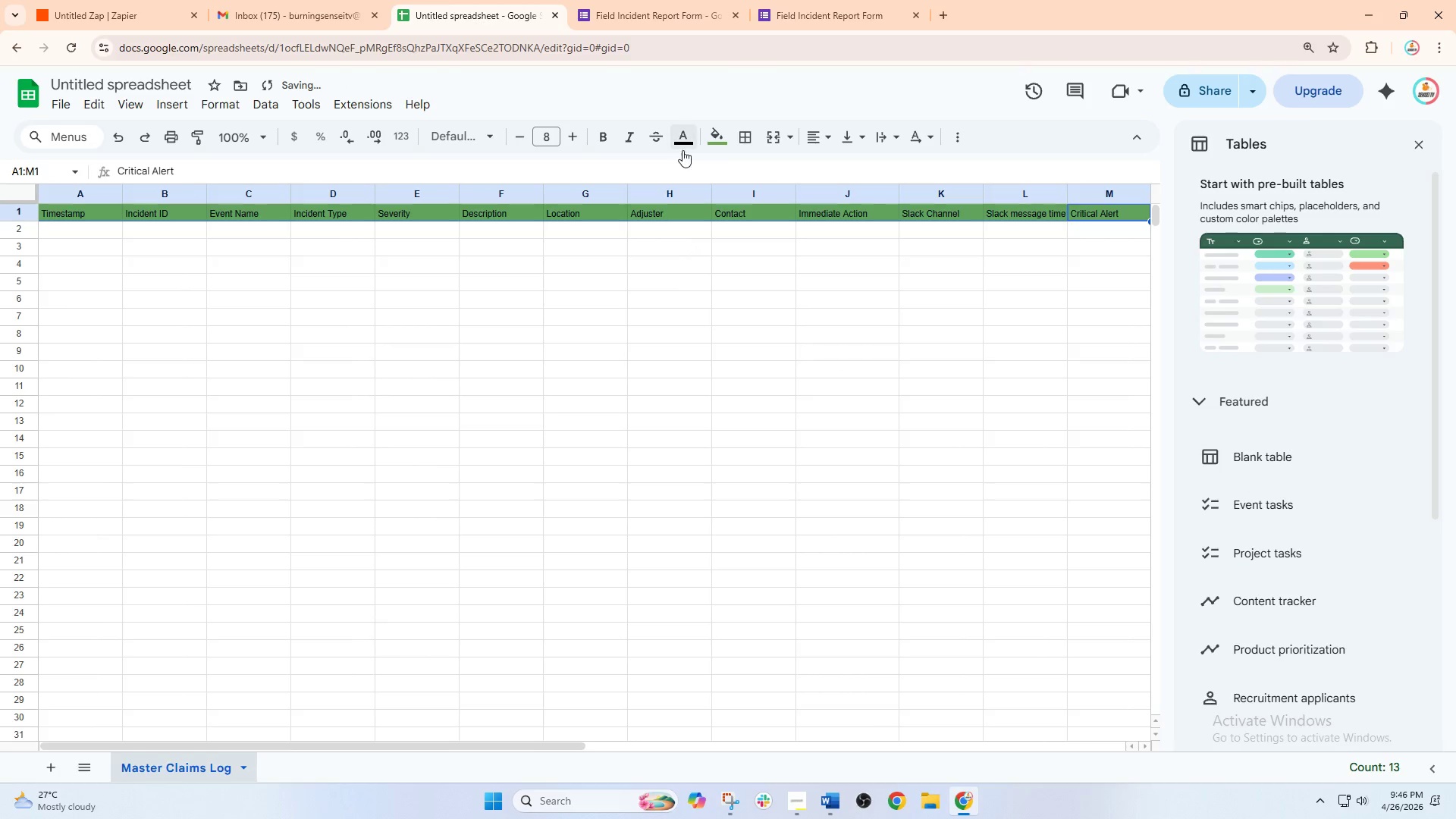 
left_click([721, 139])
 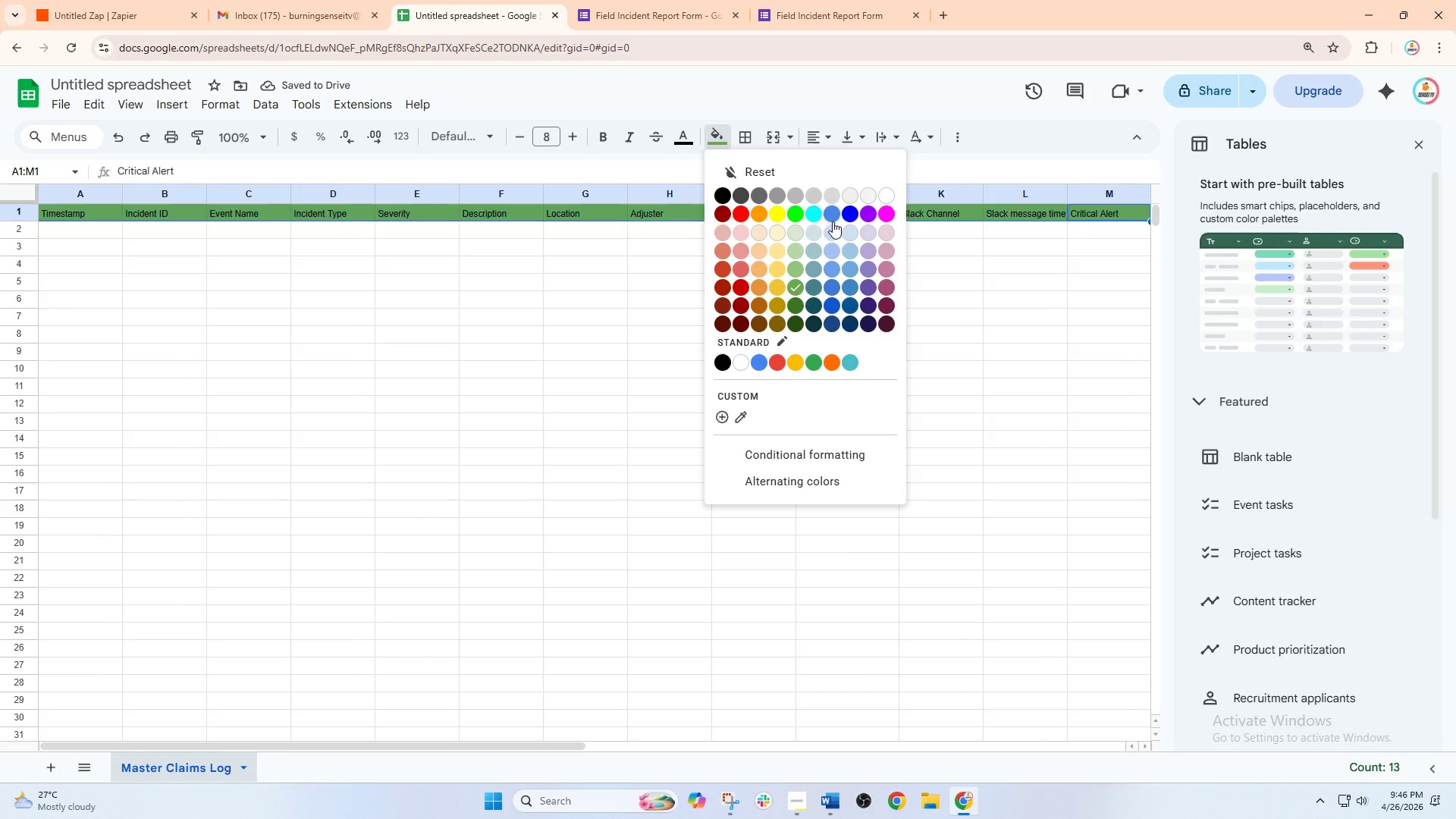 
left_click([830, 253])
 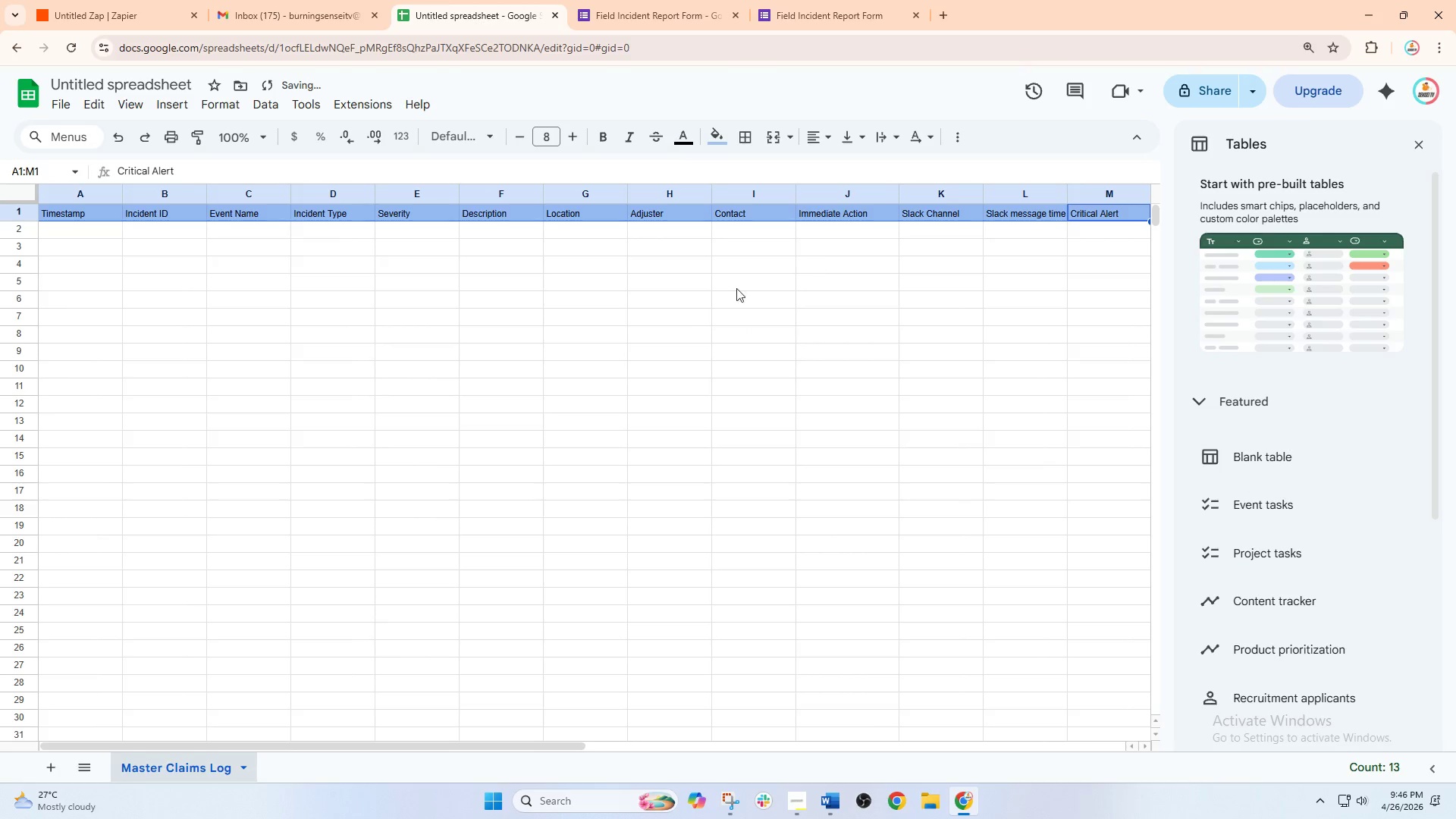 
left_click([678, 322])
 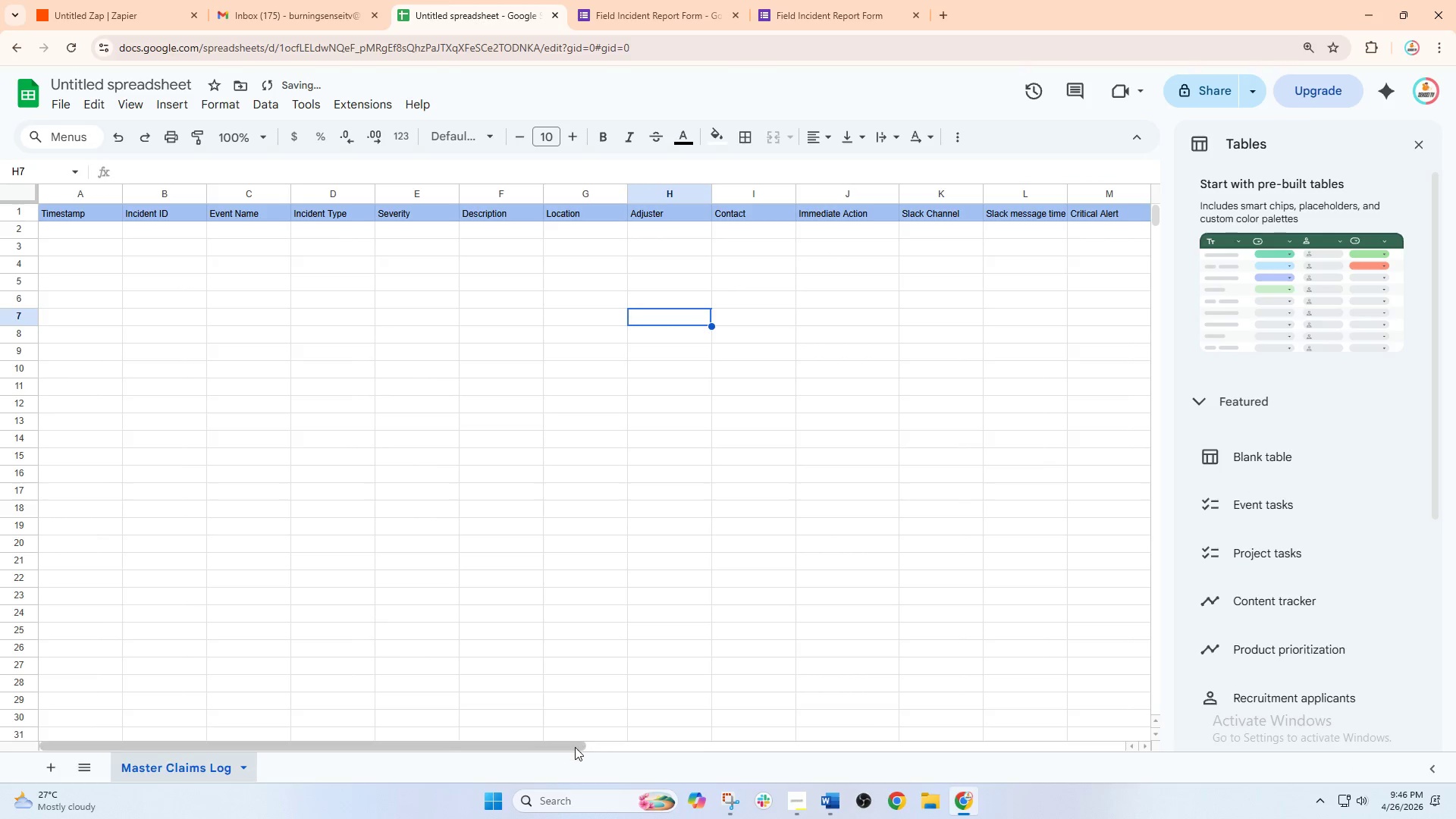 
left_click_drag(start_coordinate=[548, 742], to_coordinate=[337, 703])
 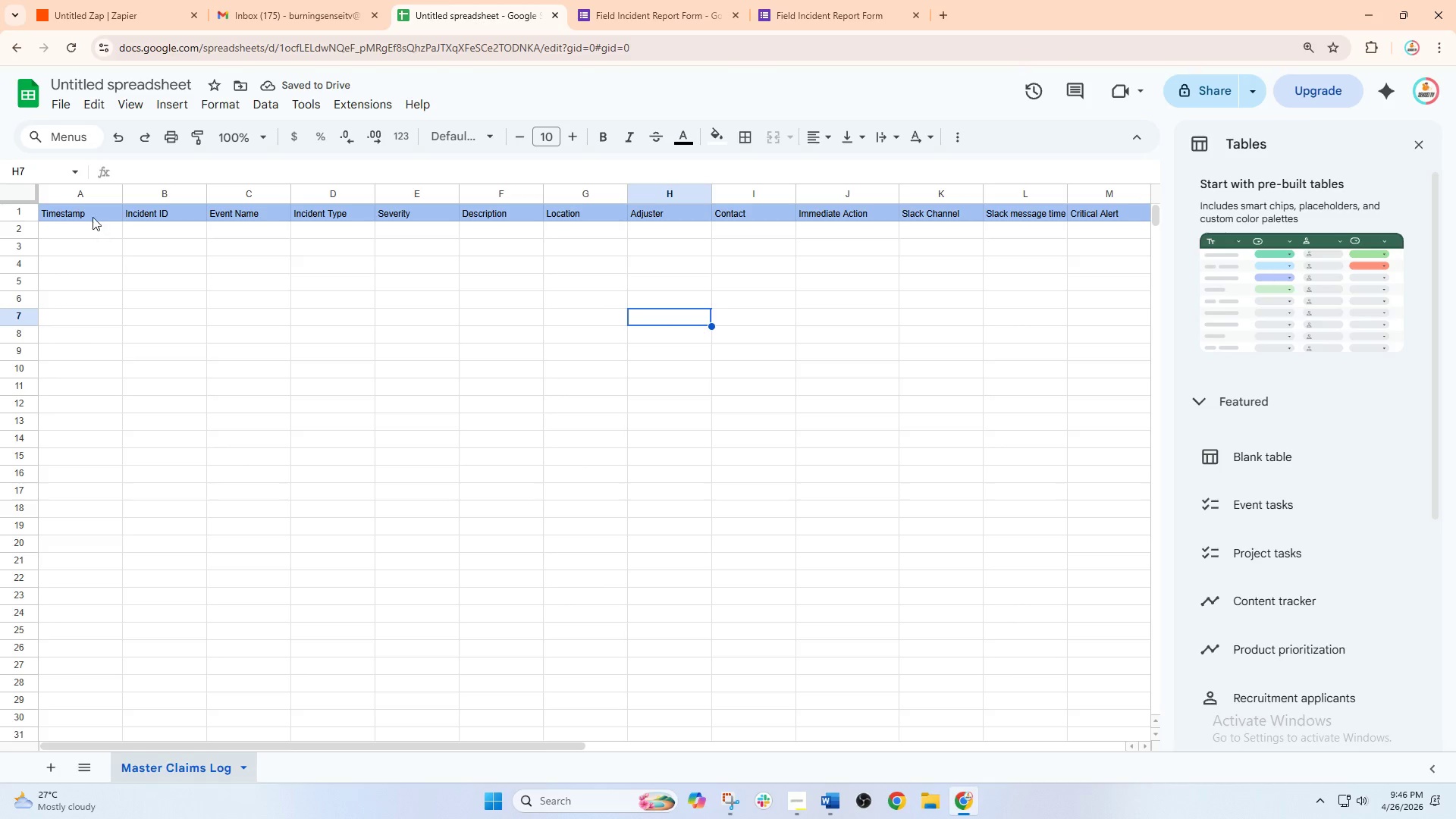 
left_click_drag(start_coordinate=[93, 216], to_coordinate=[187, 210])
 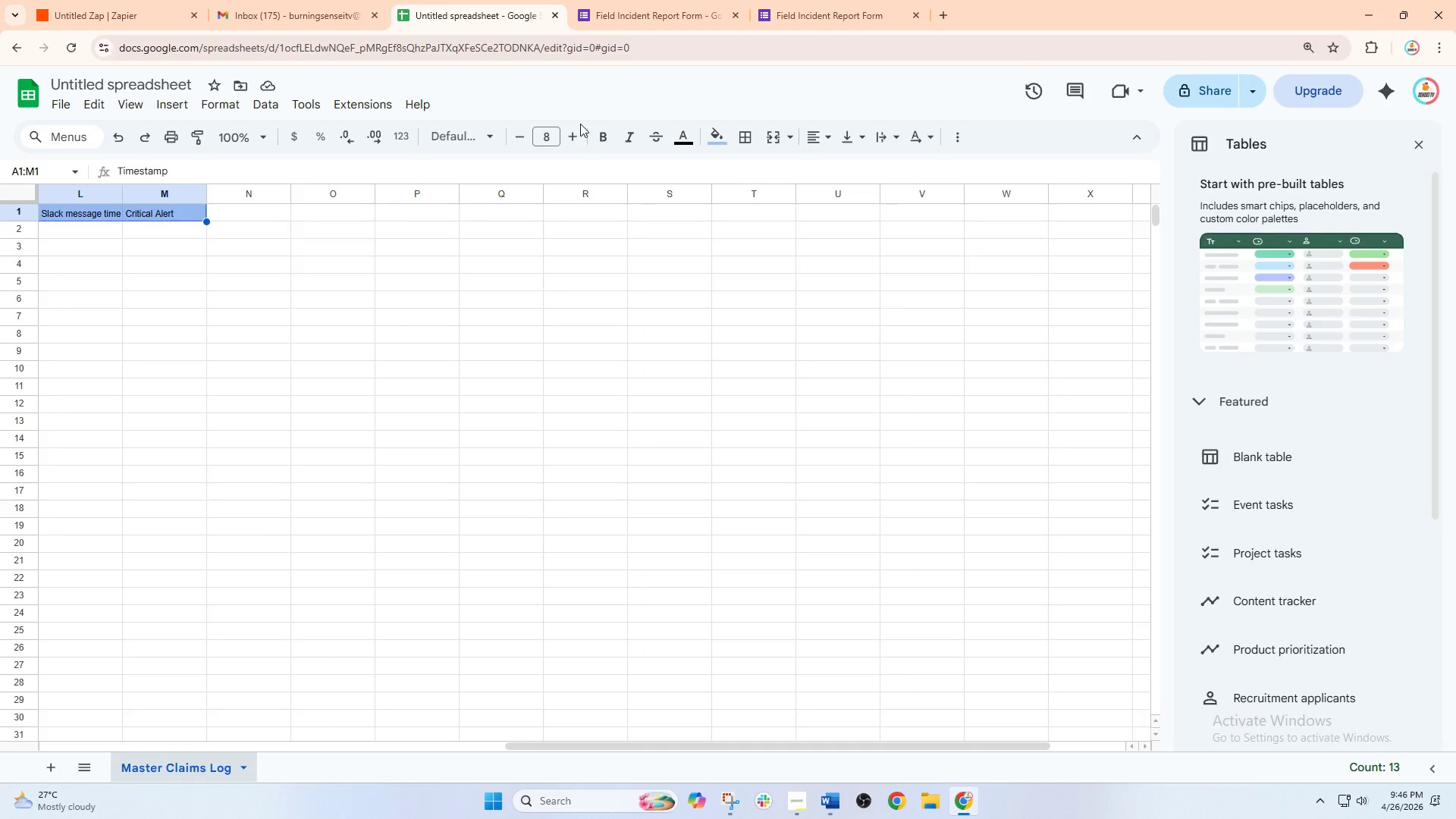 
left_click([603, 135])
 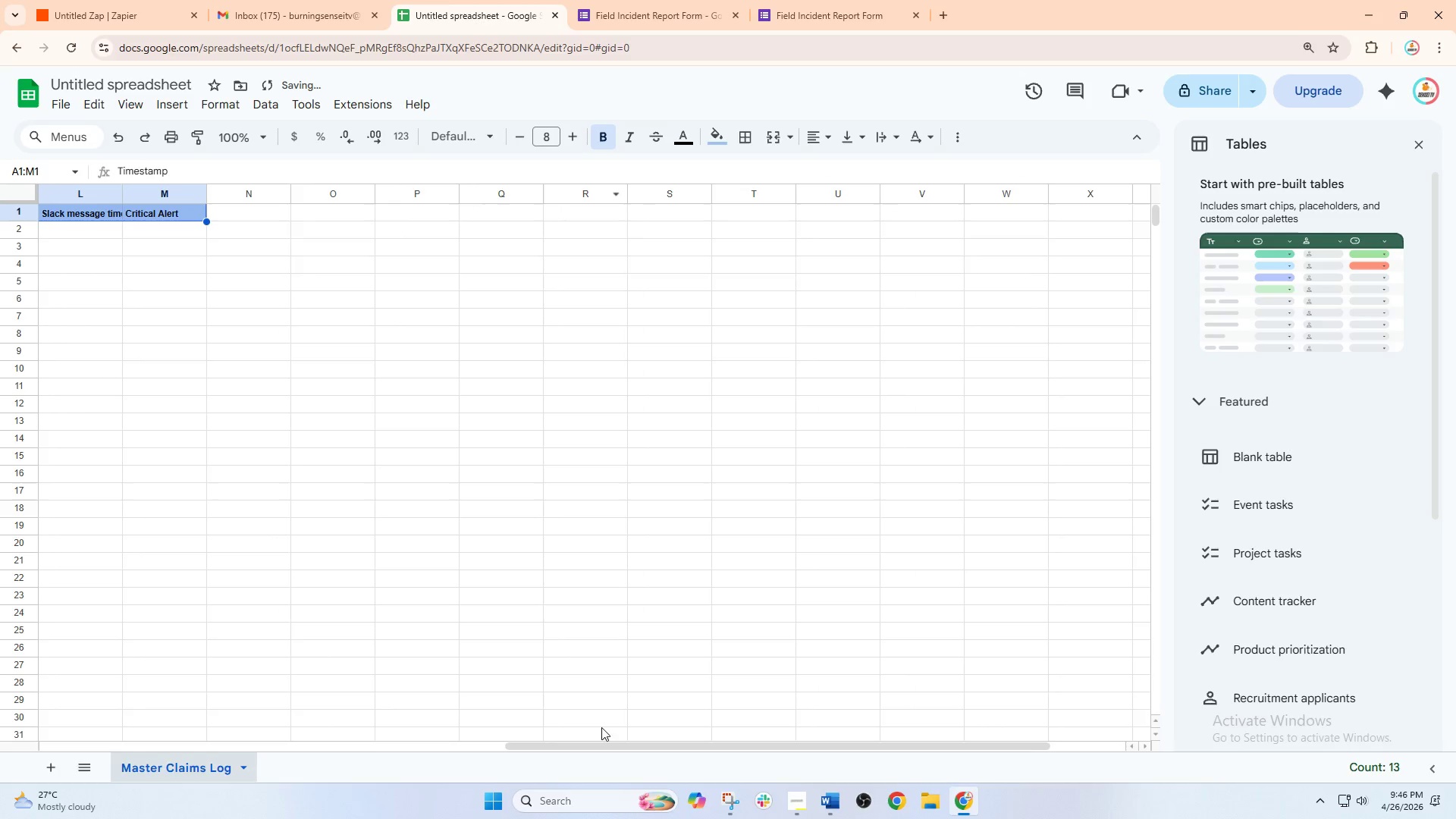 
left_click_drag(start_coordinate=[642, 744], to_coordinate=[93, 695])
 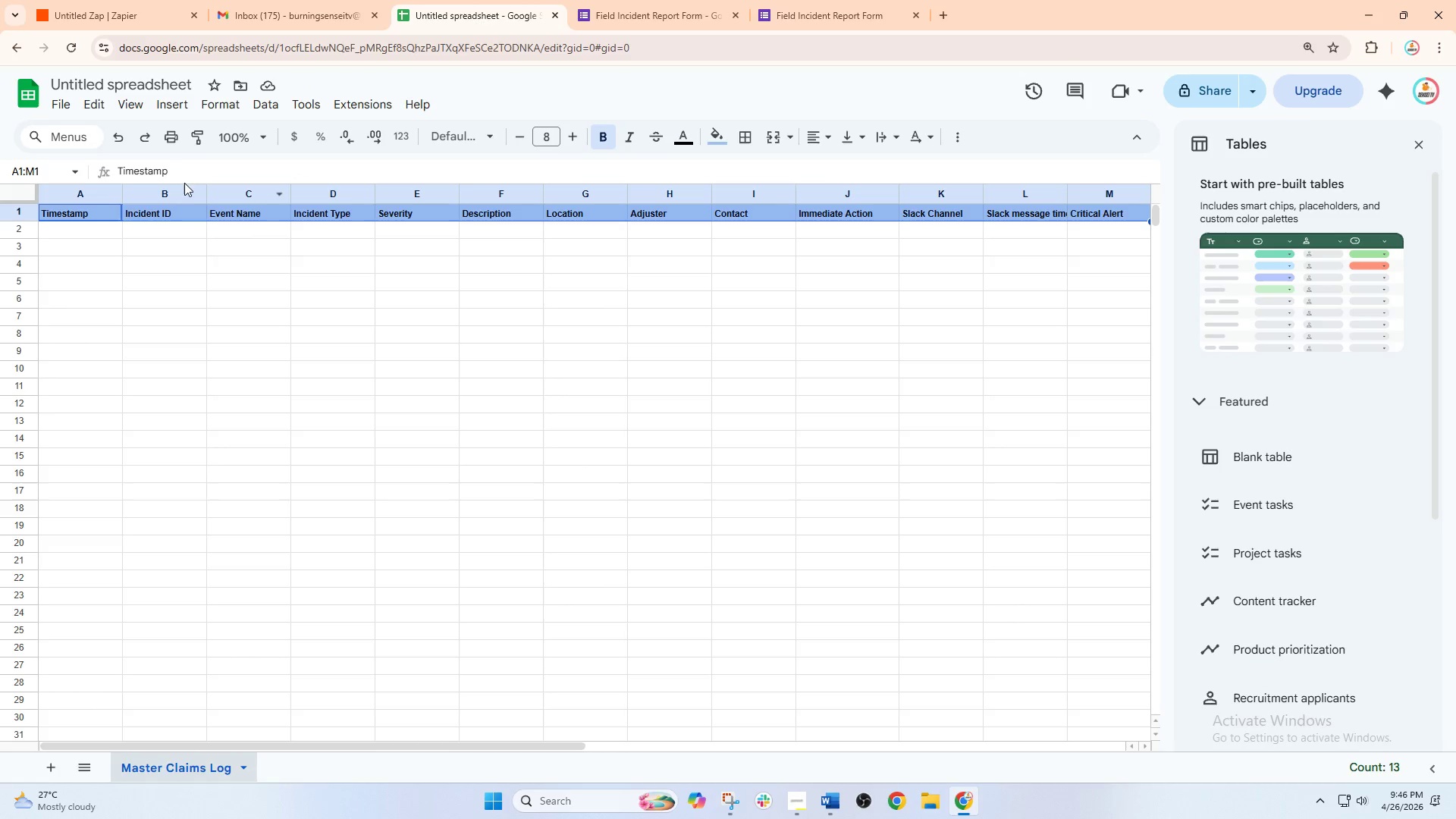 
left_click([113, 101])
 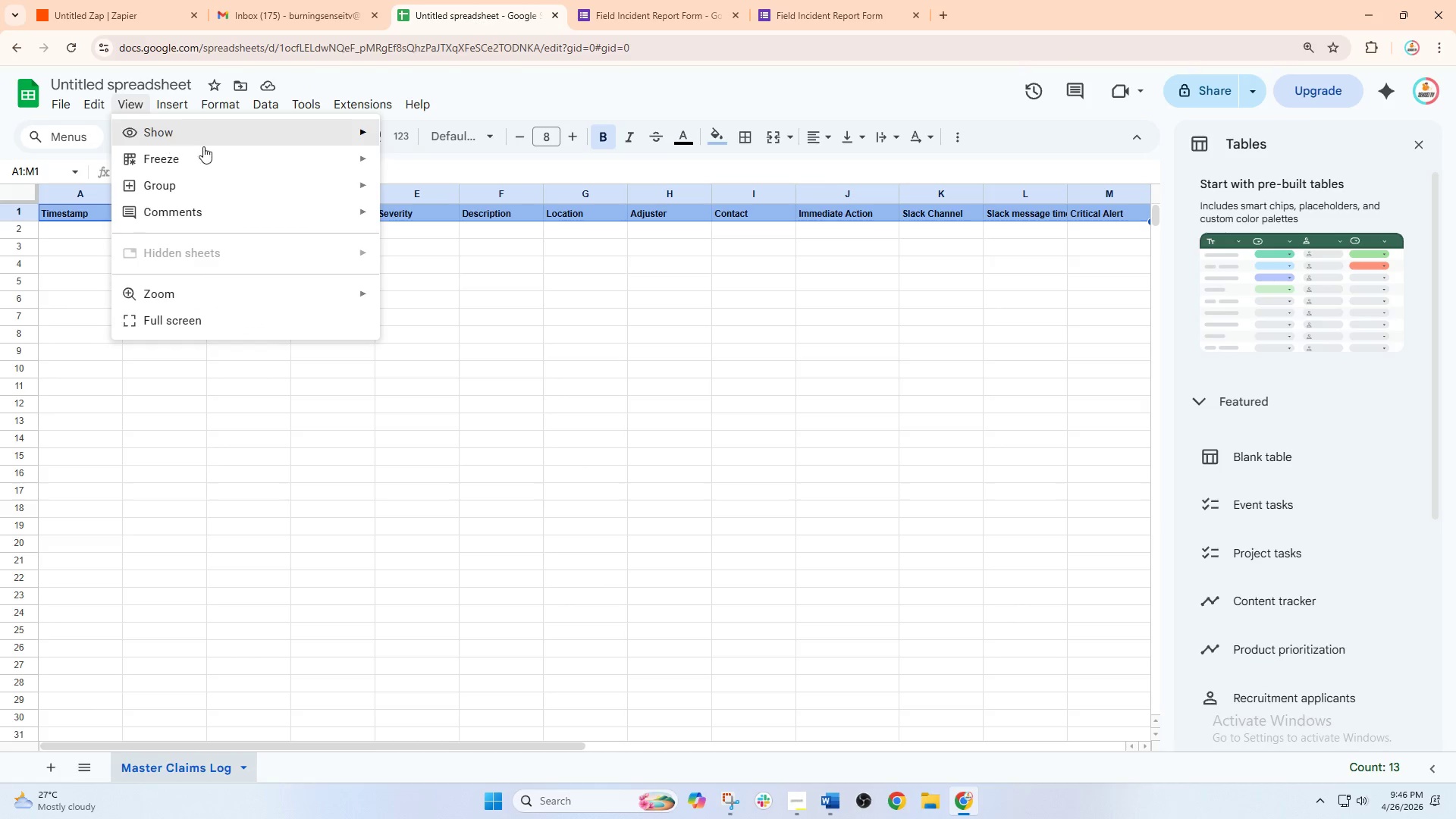 
left_click_drag(start_coordinate=[244, 149], to_coordinate=[250, 149])
 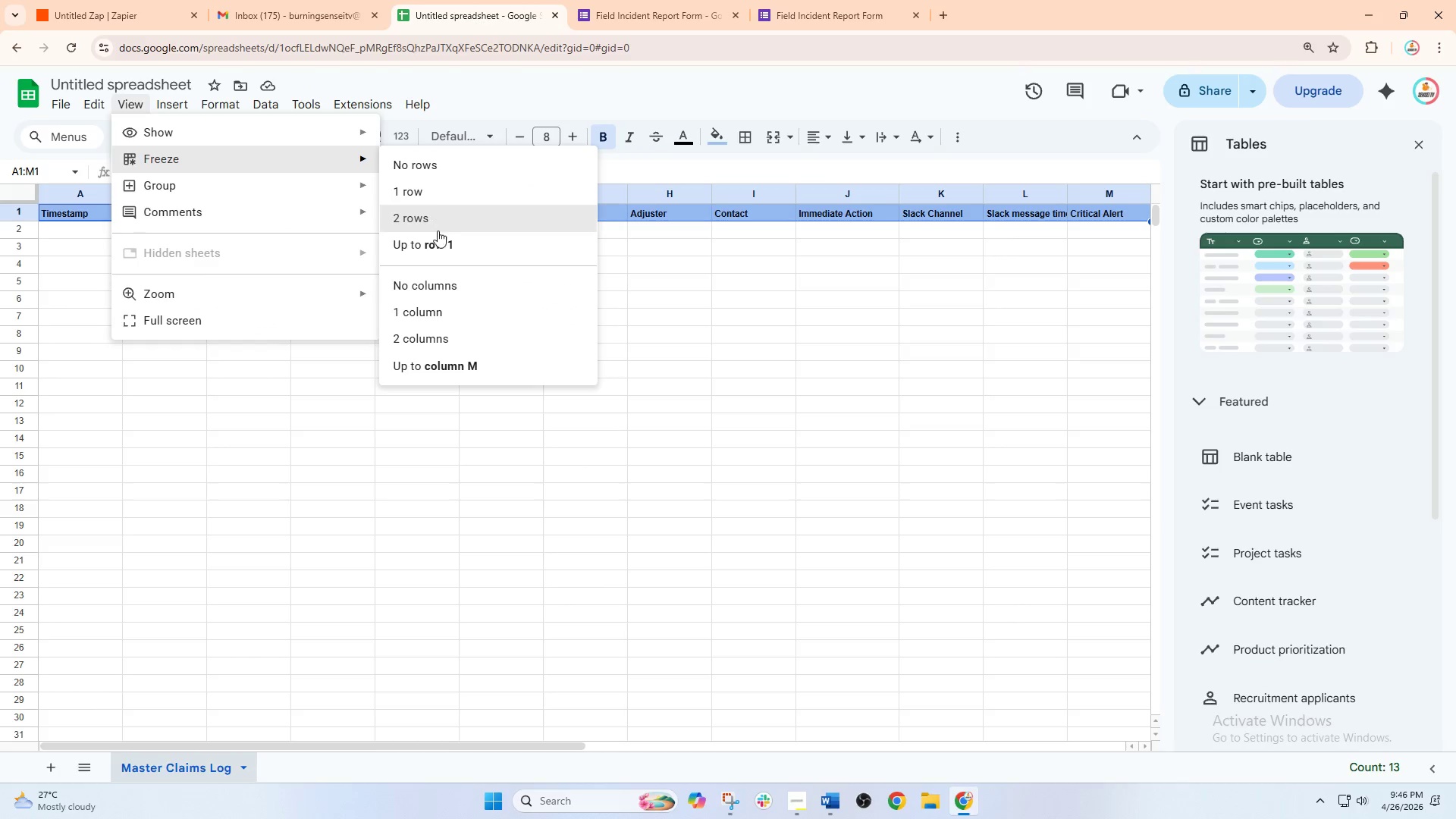 
left_click([438, 247])
 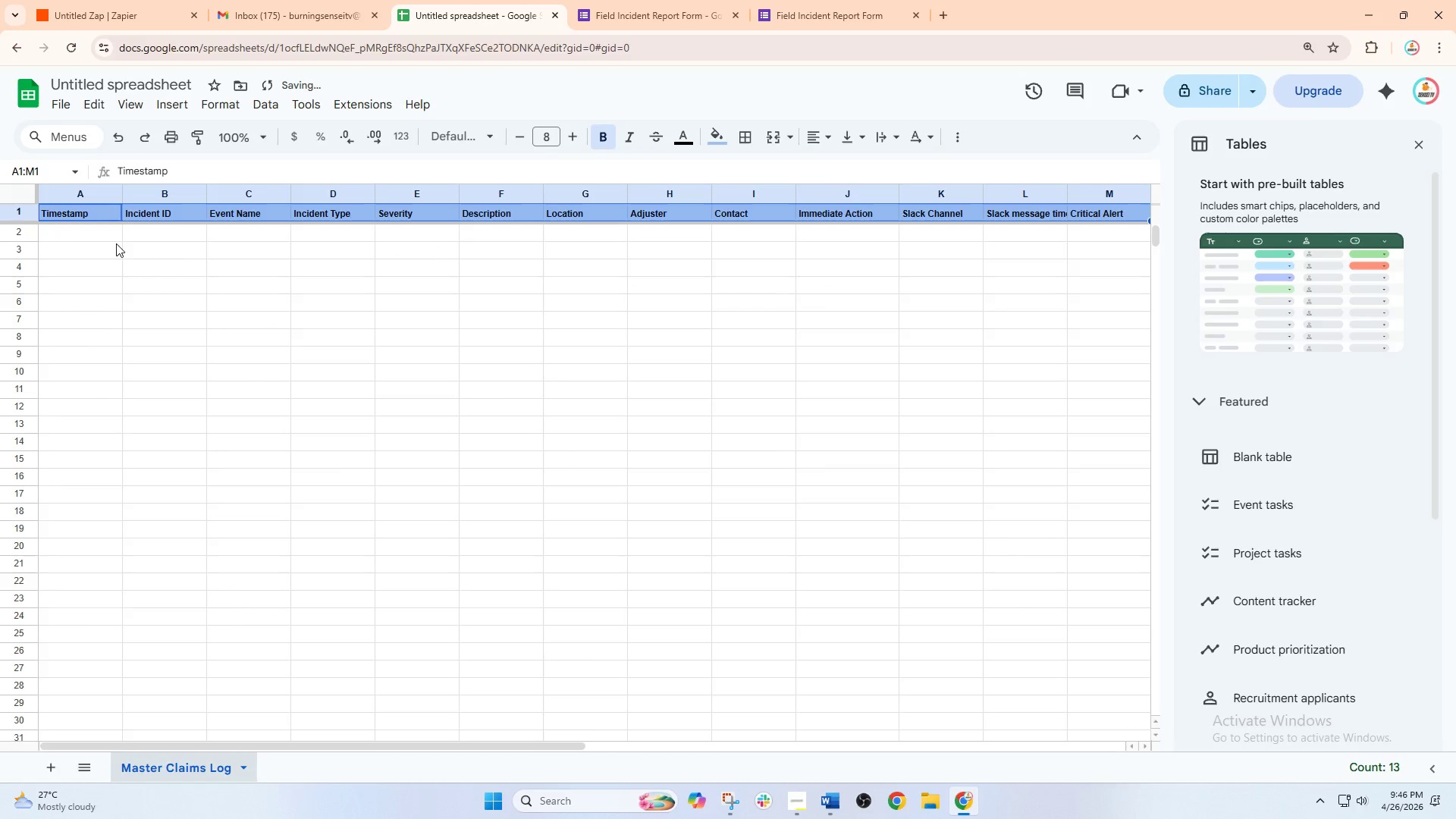 
left_click([84, 237])
 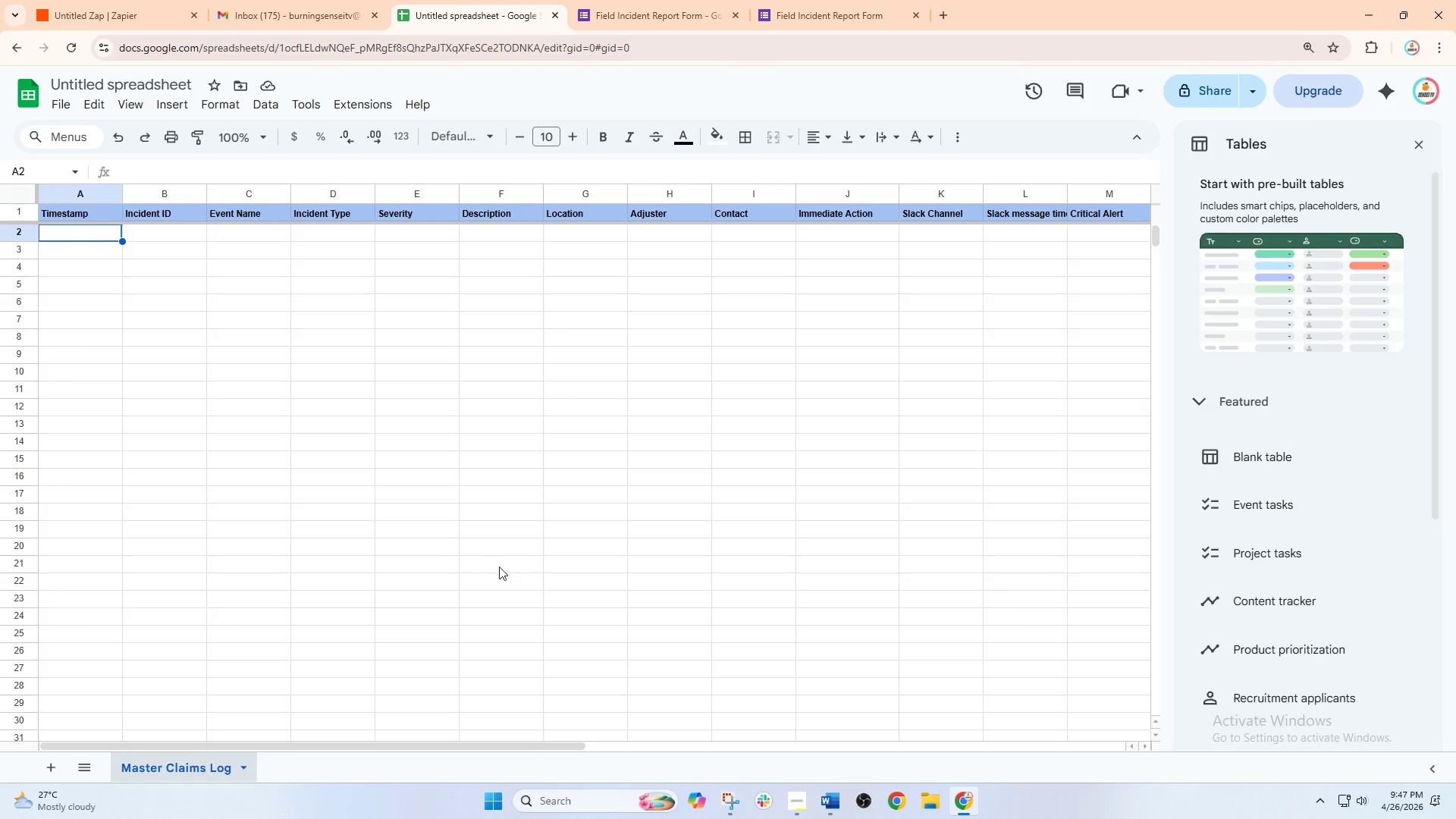 
wait(7.59)
 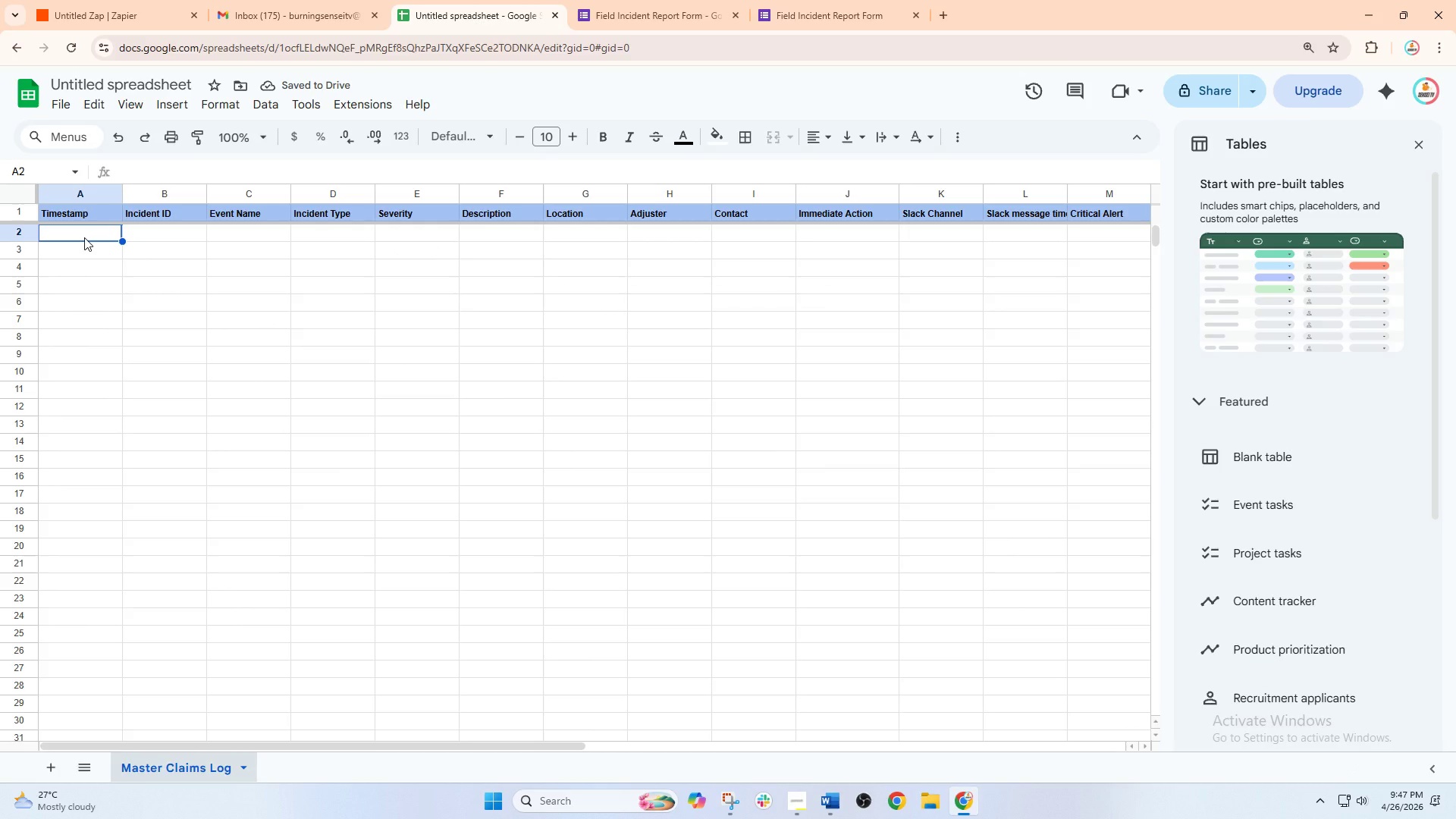 
left_click([764, 805])
 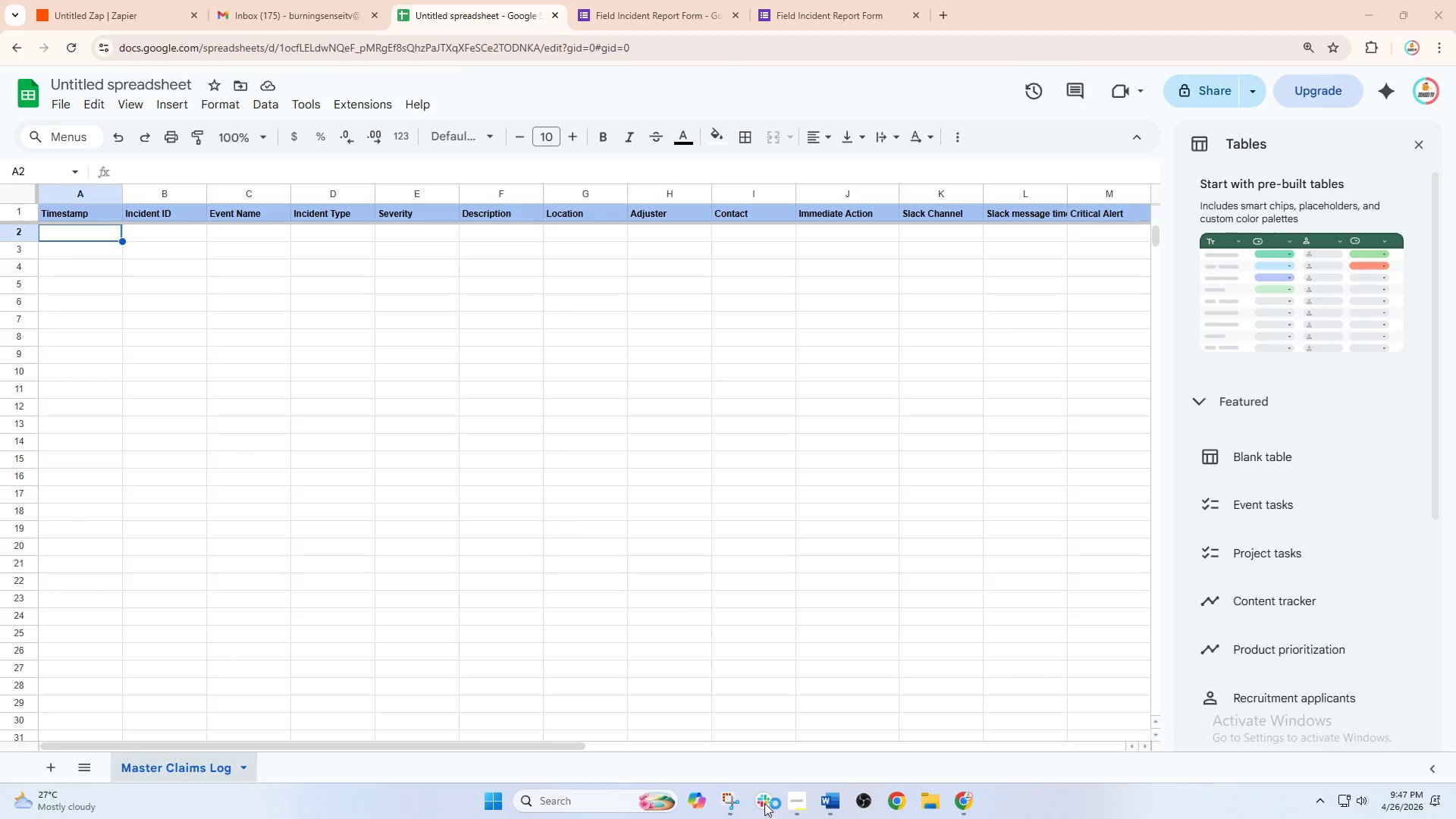 
key(Unknown)
 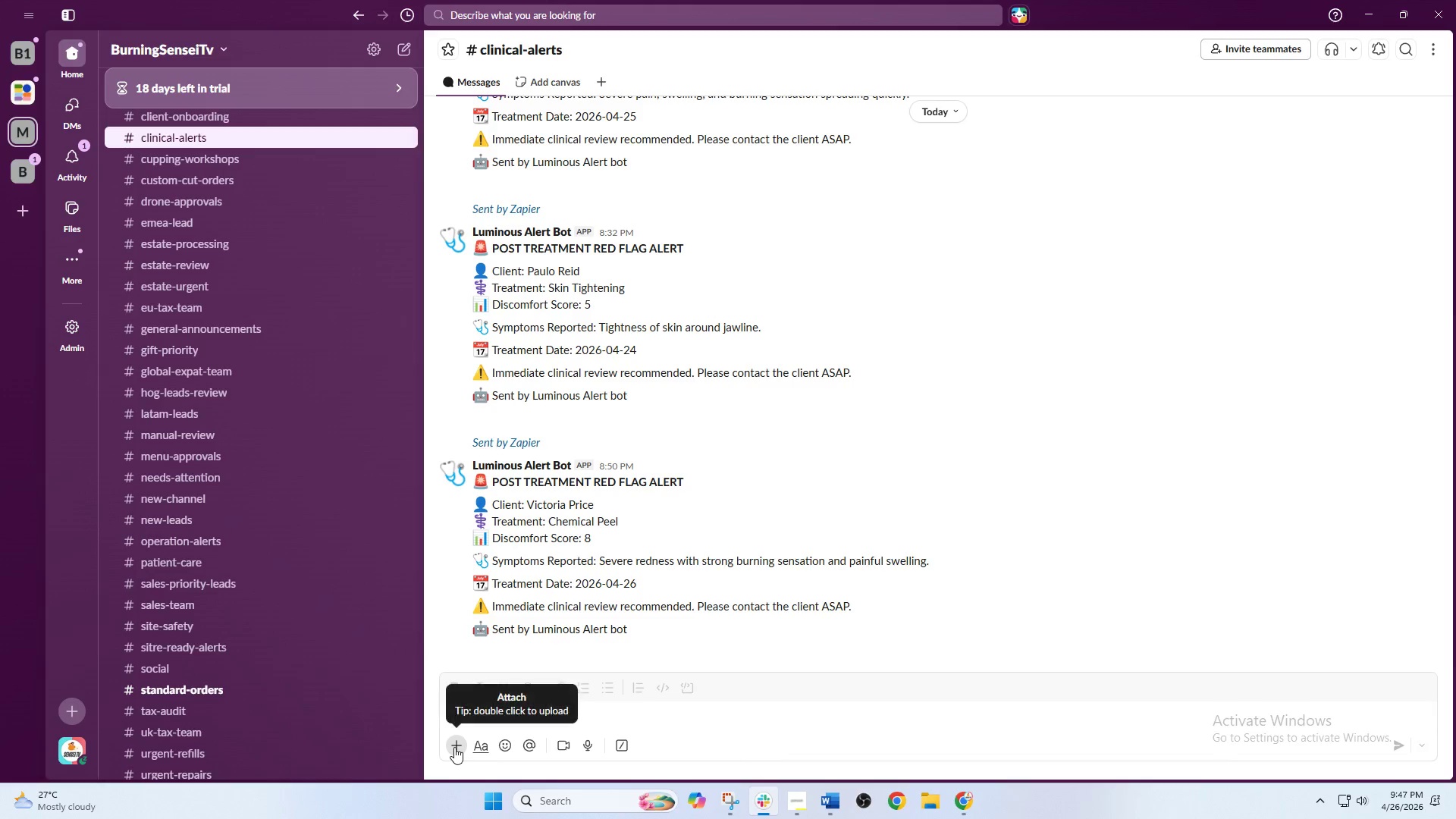 
scroll: coordinate [236, 679], scroll_direction: down, amount: 3.0
 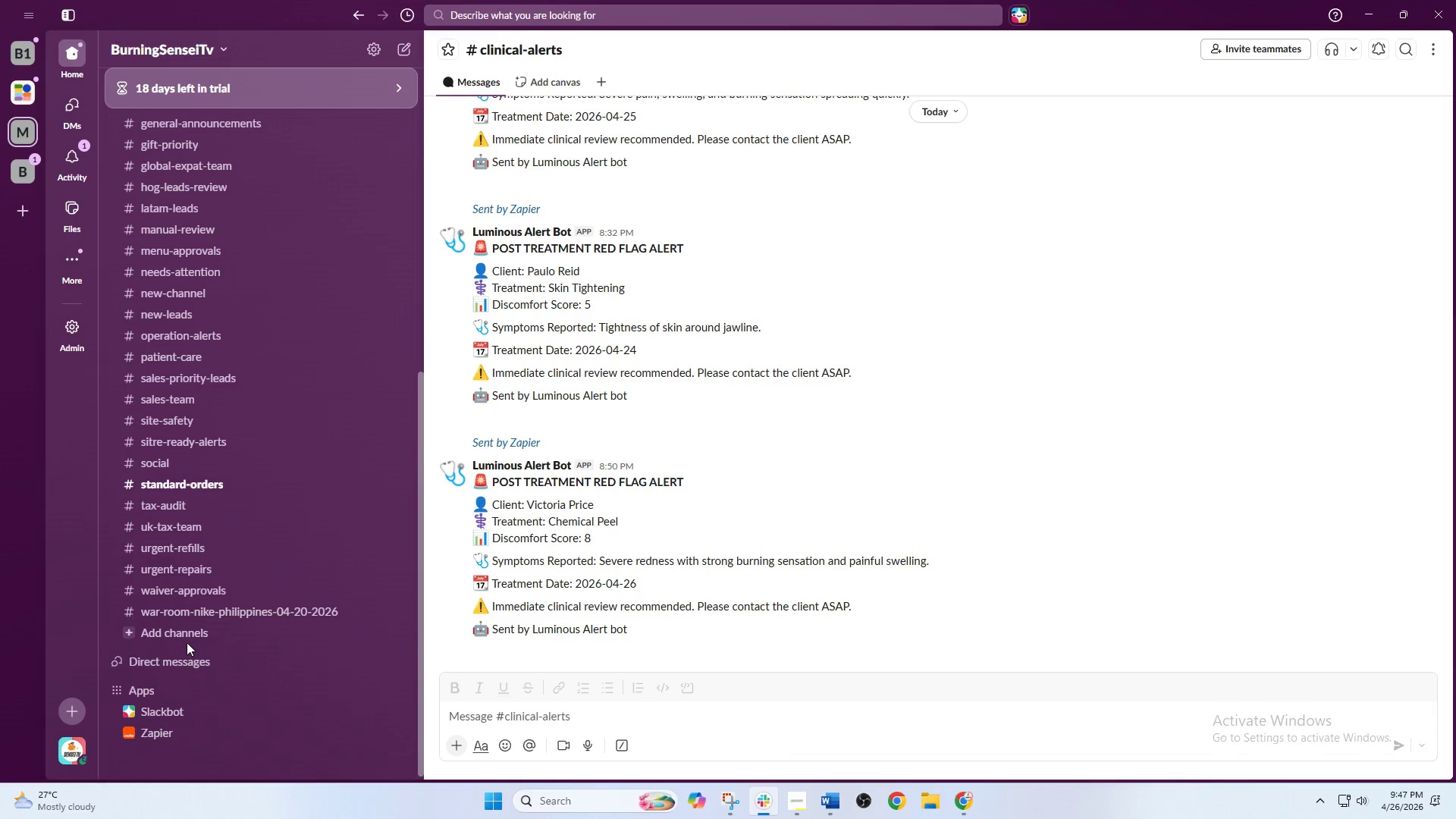 
left_click([187, 638])
 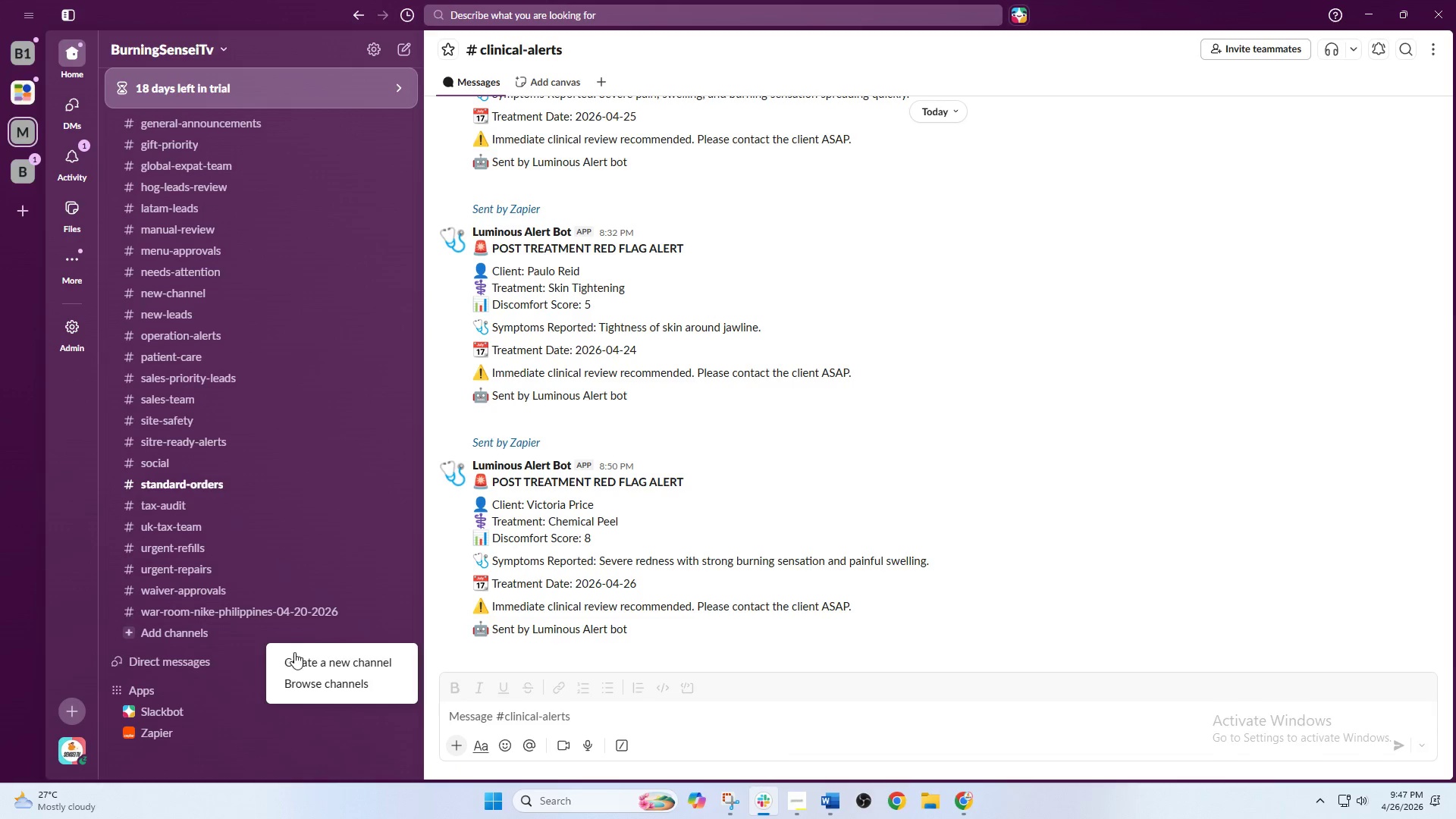 
left_click([312, 657])
 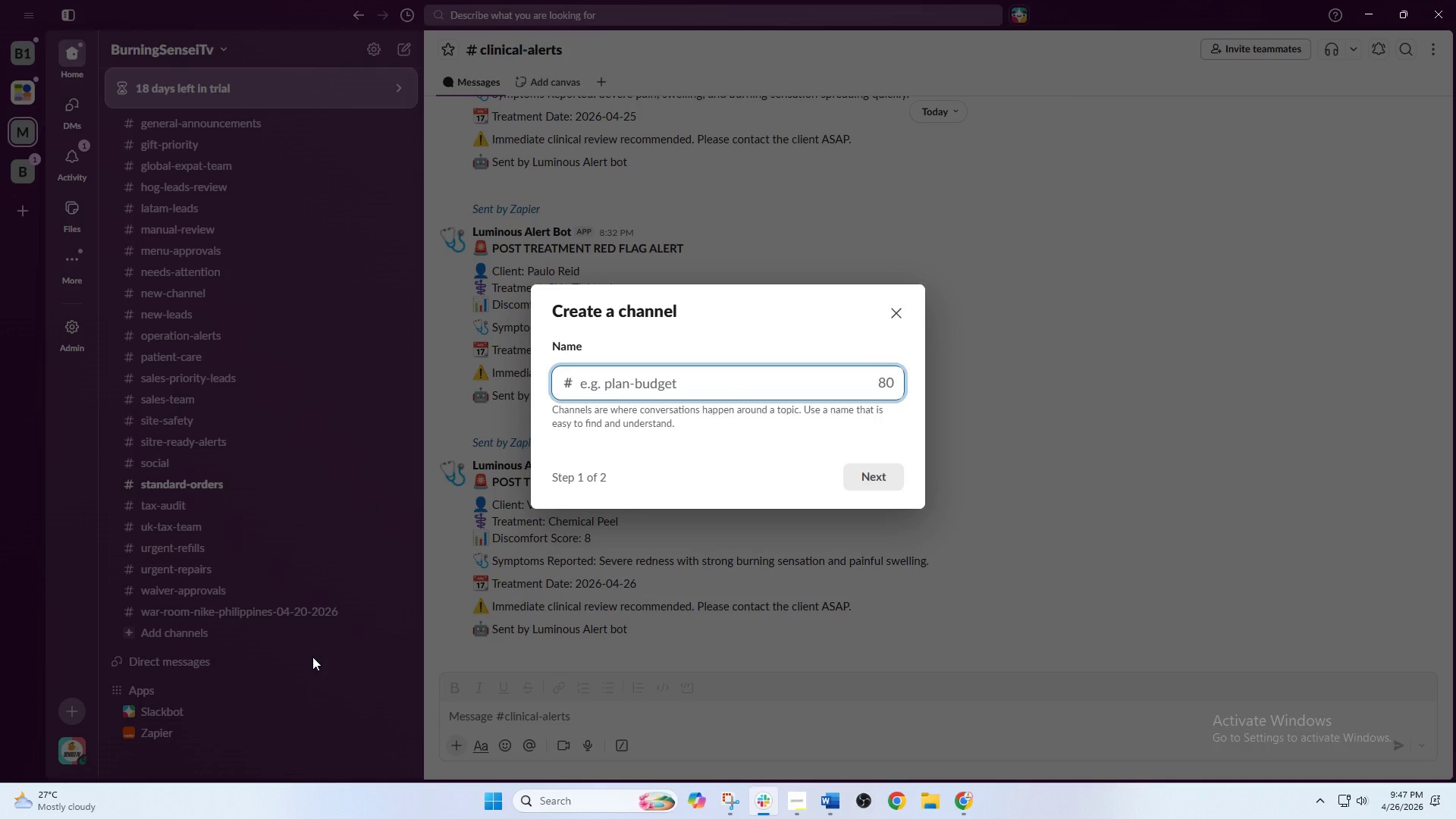 
type(claims medical)
 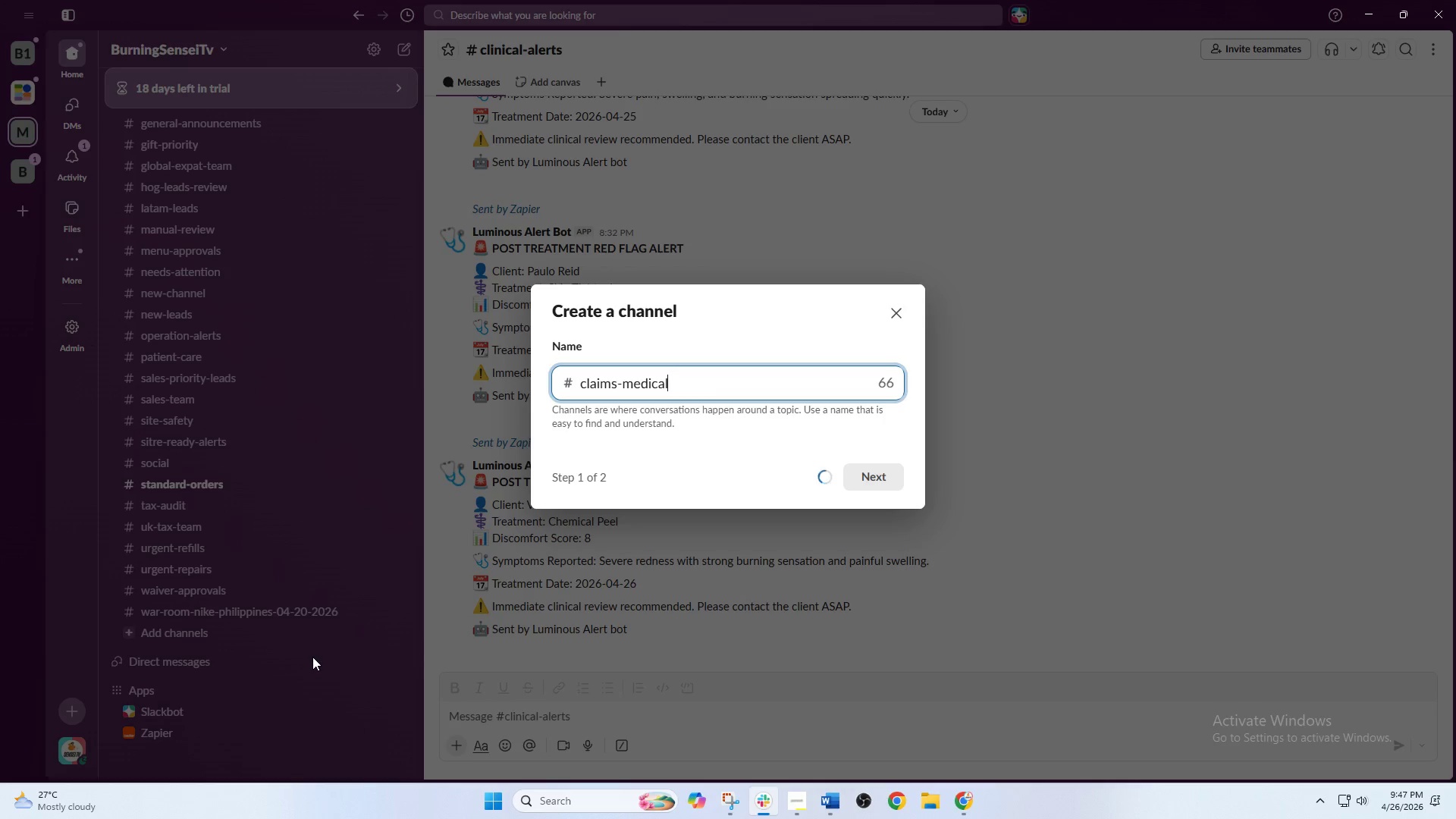 
key(Enter)
 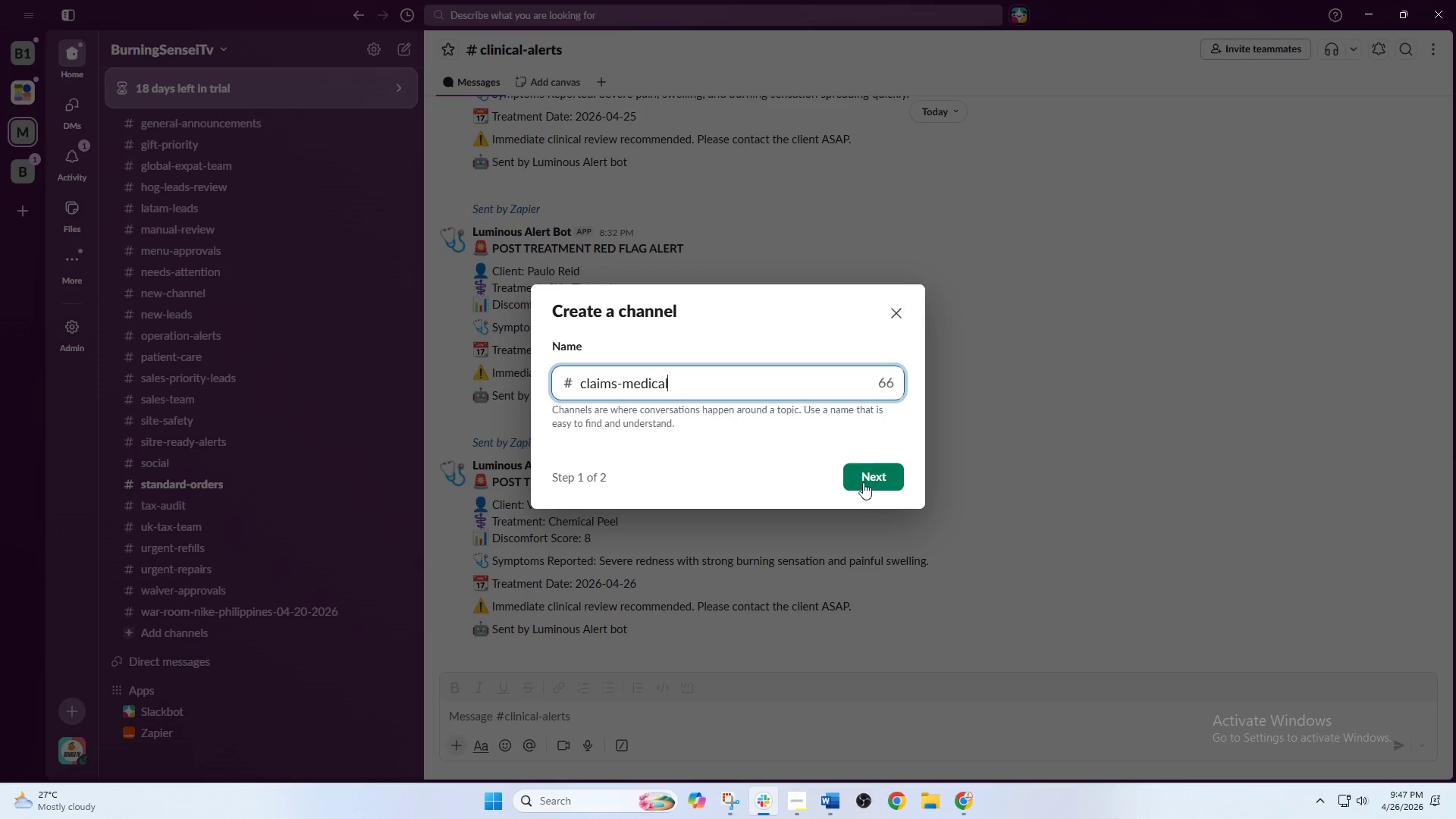 
double_click([870, 479])
 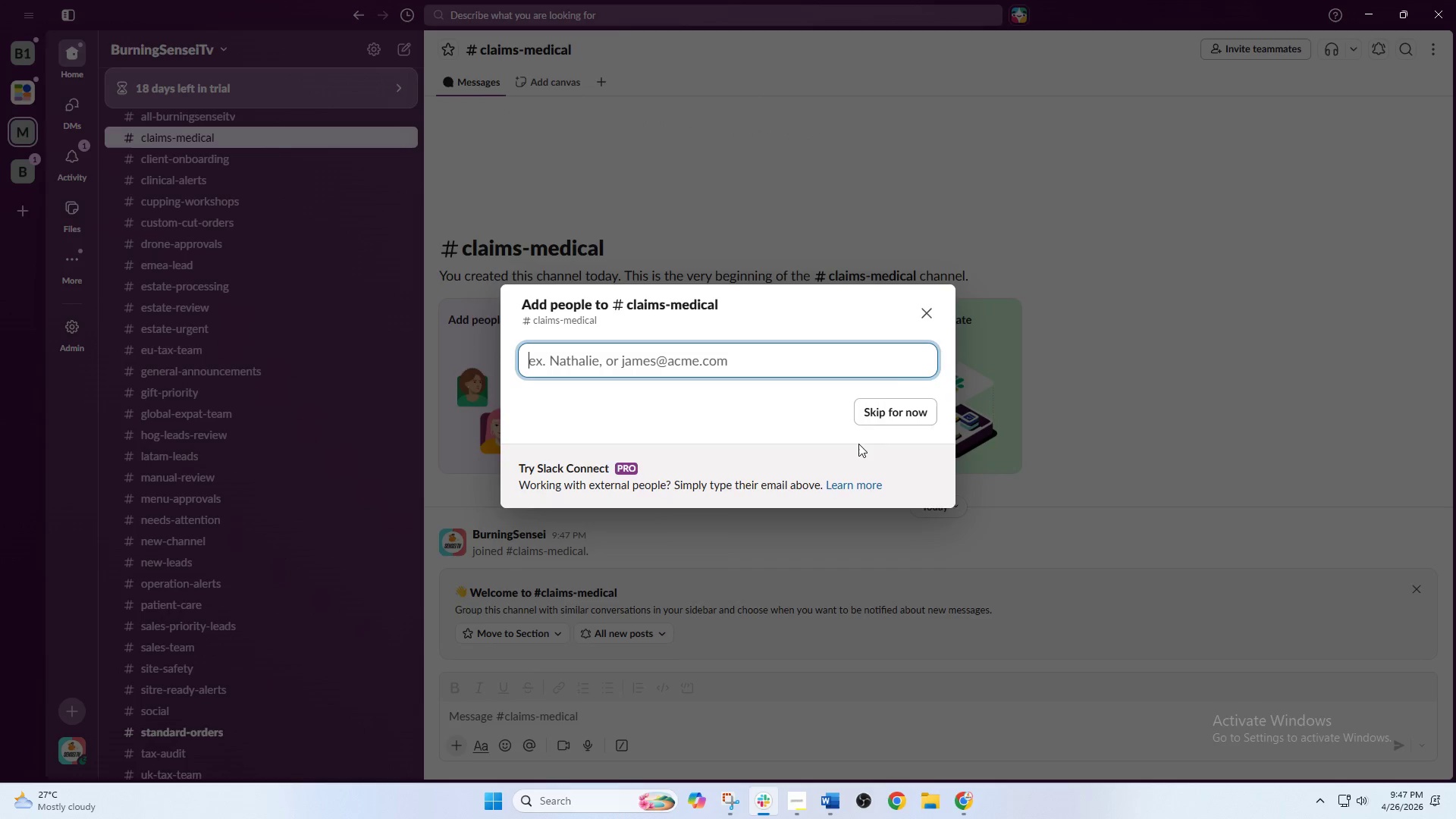 
left_click([890, 406])
 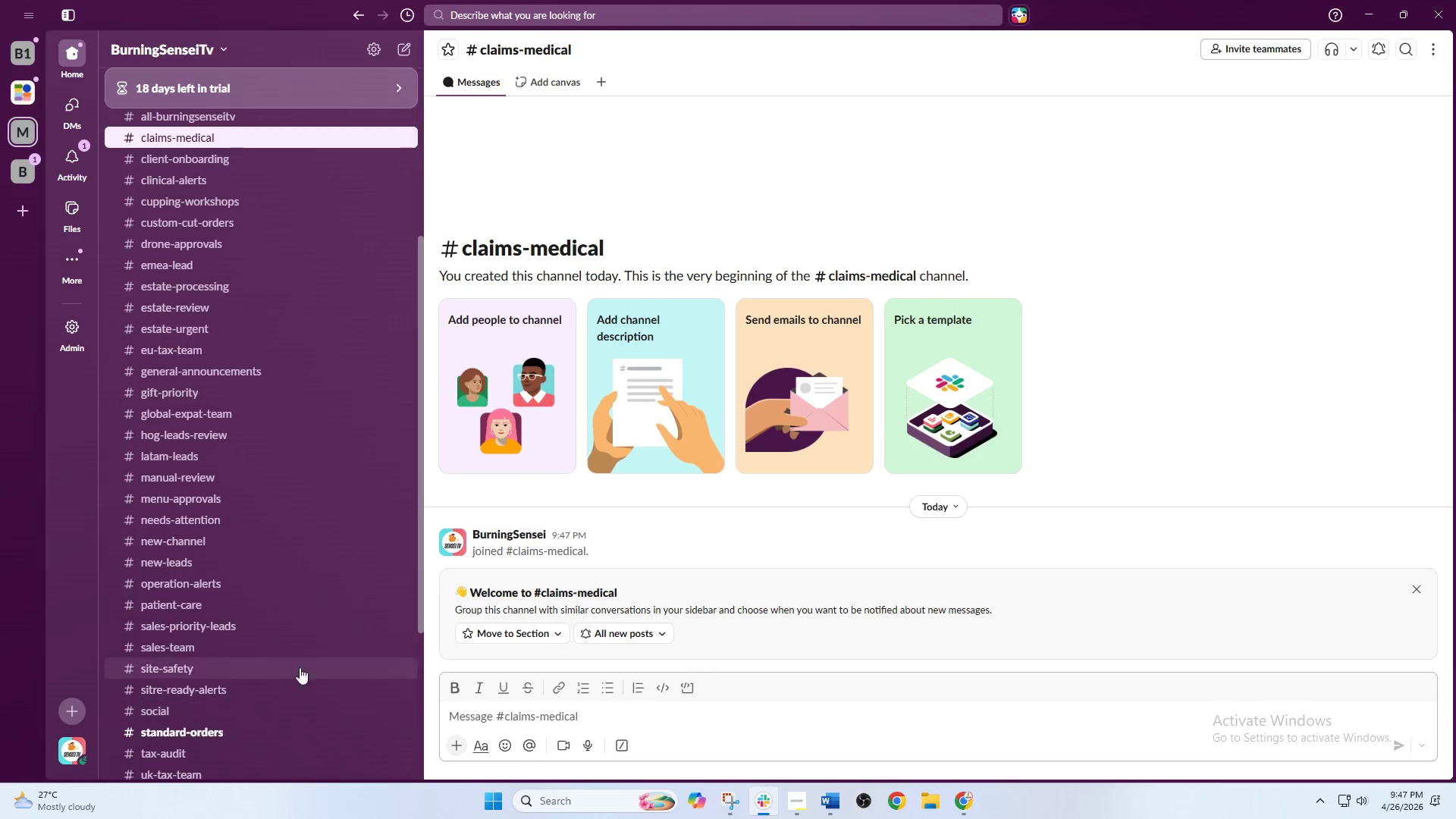 
scroll: coordinate [268, 566], scroll_direction: down, amount: 5.0
 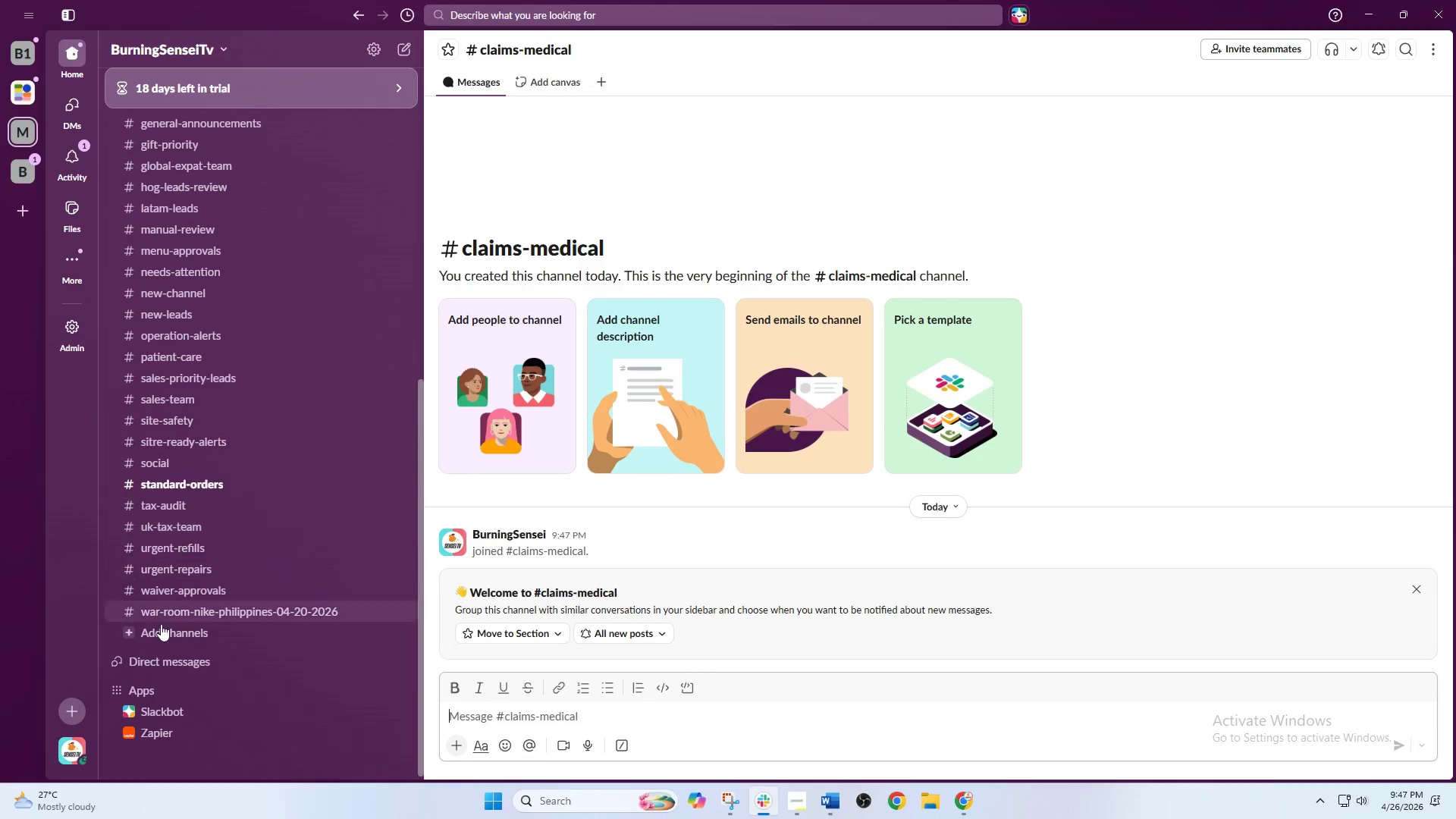 
left_click([161, 626])
 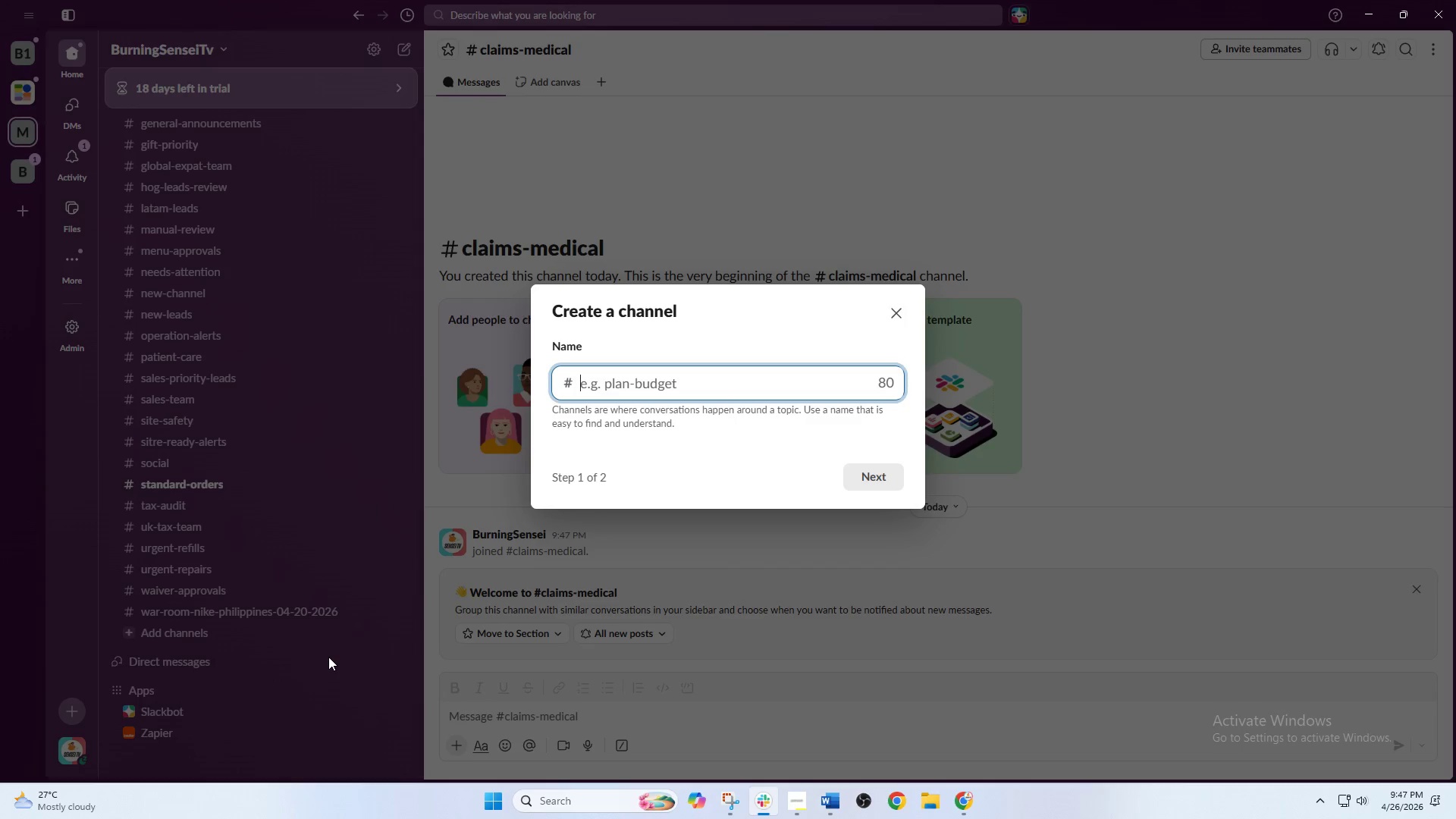 
type(claims property)
 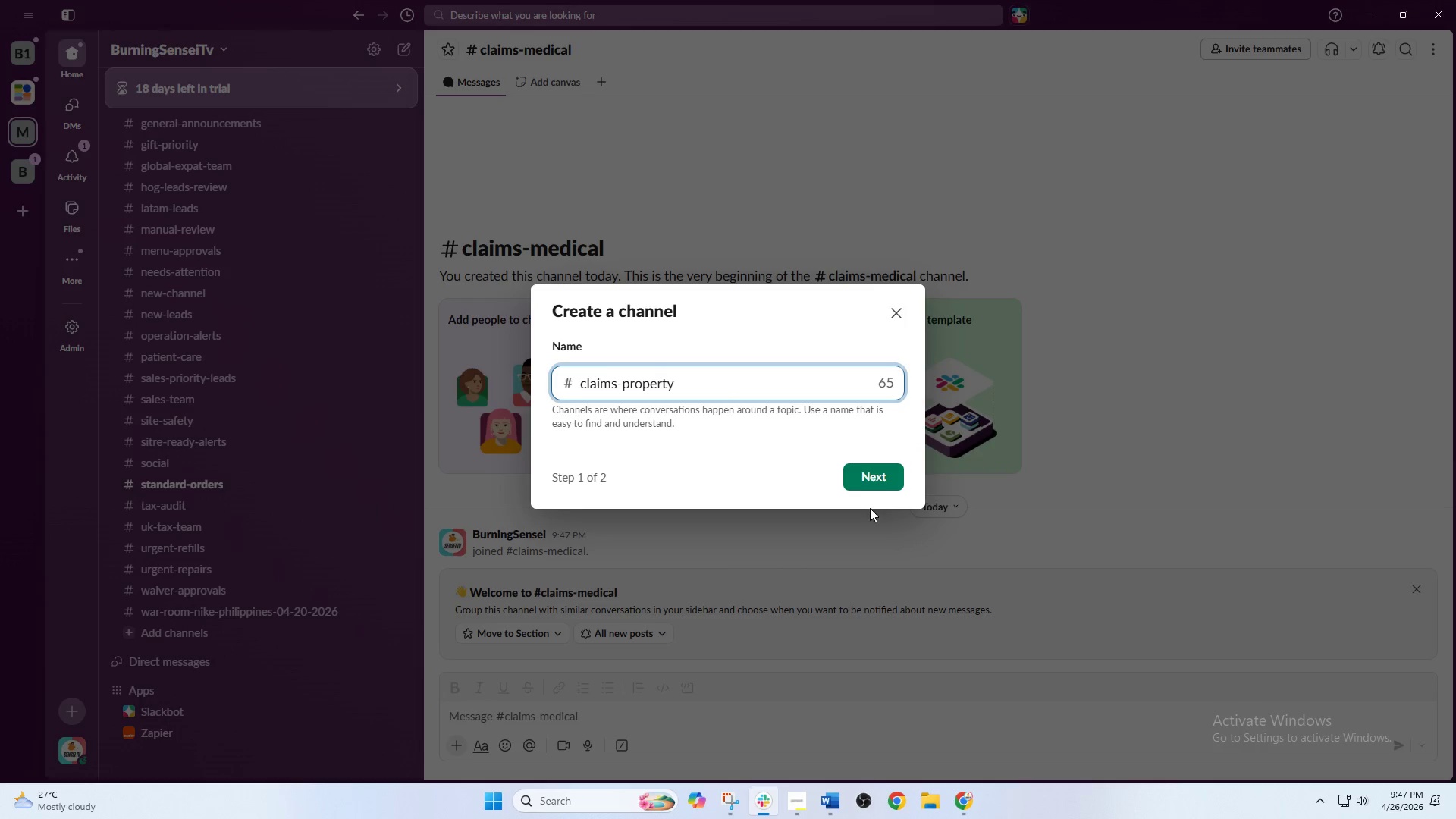 
double_click([877, 483])
 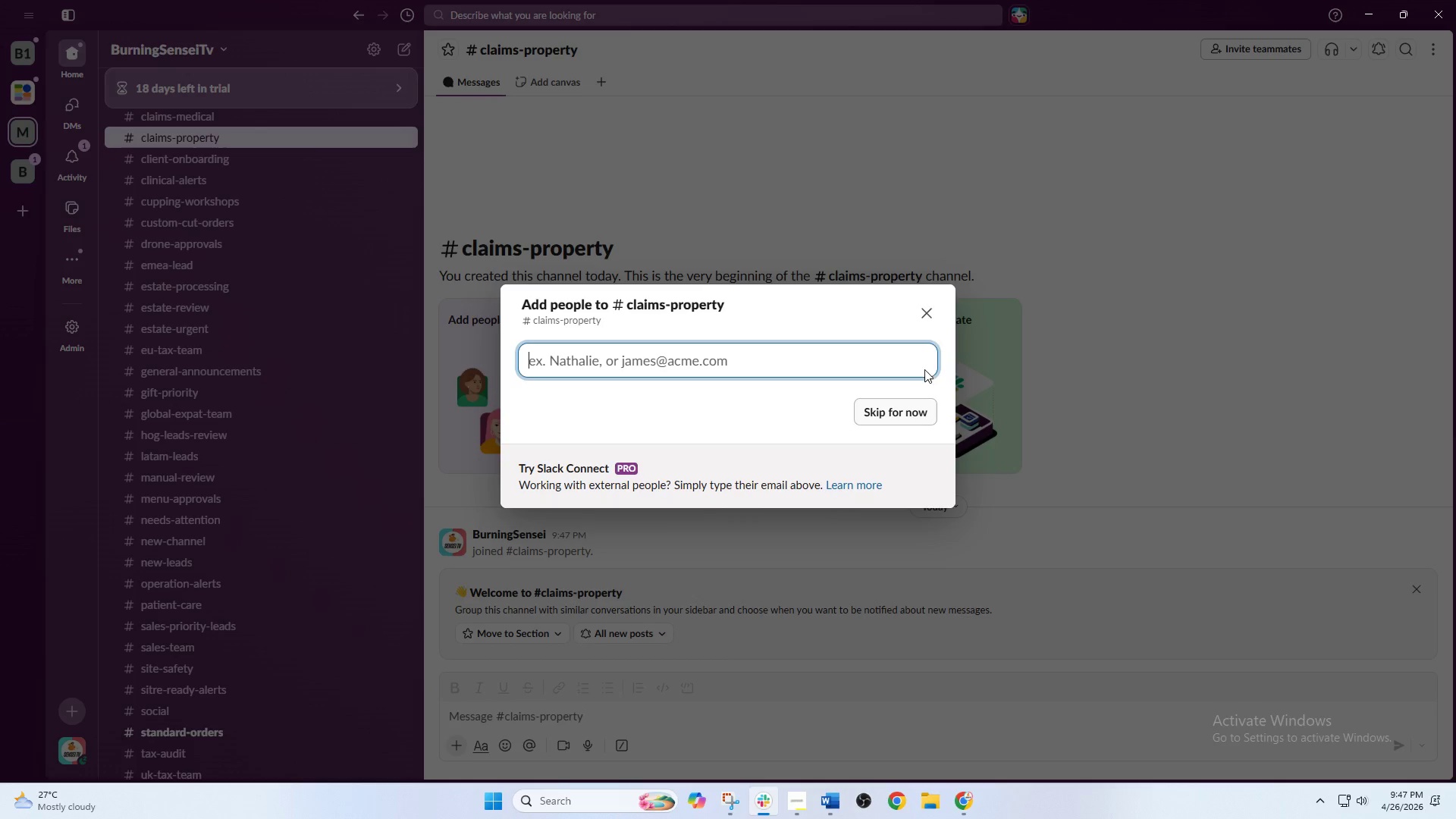 
left_click([896, 418])
 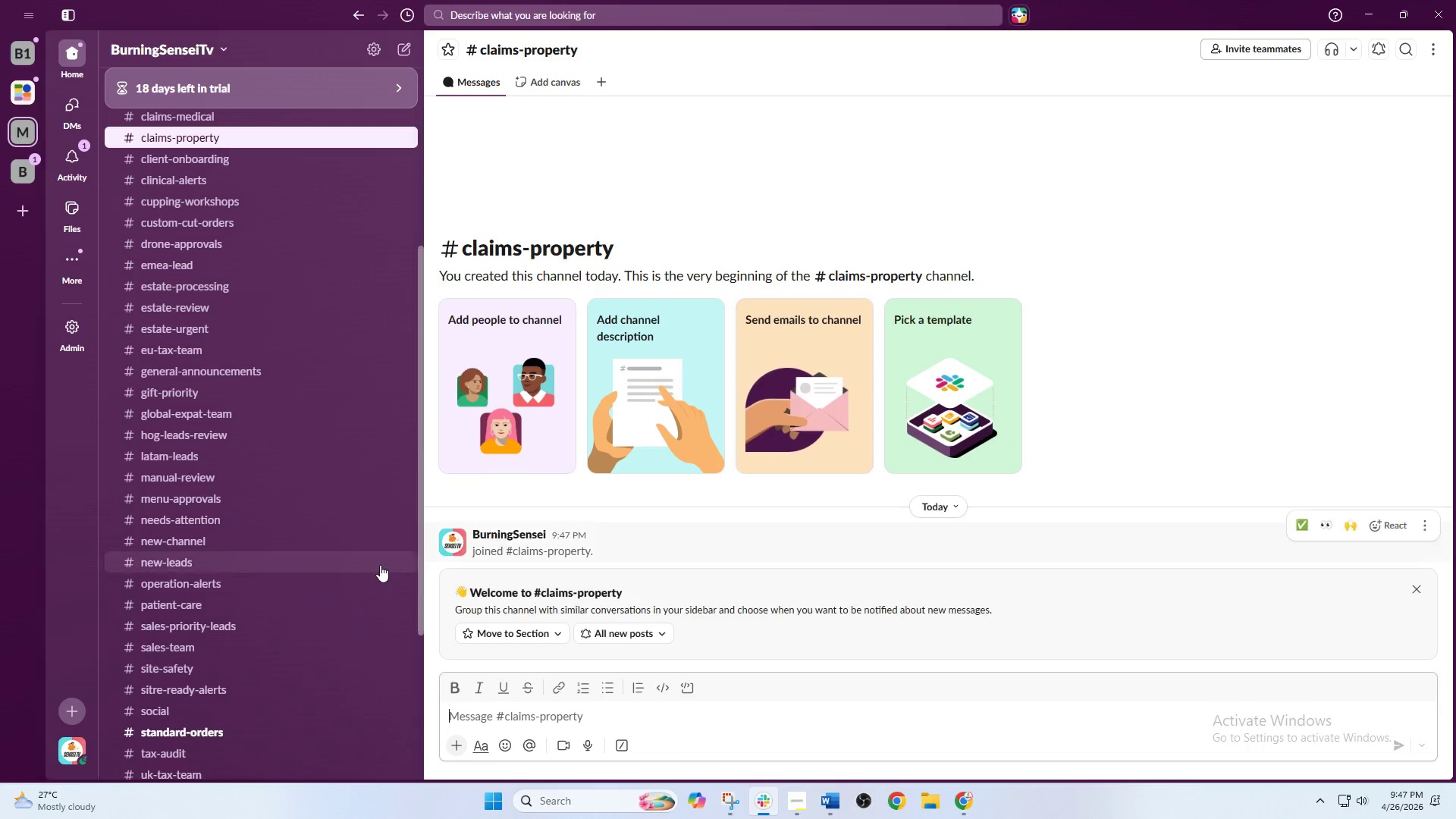 
scroll: coordinate [230, 608], scroll_direction: down, amount: 5.0
 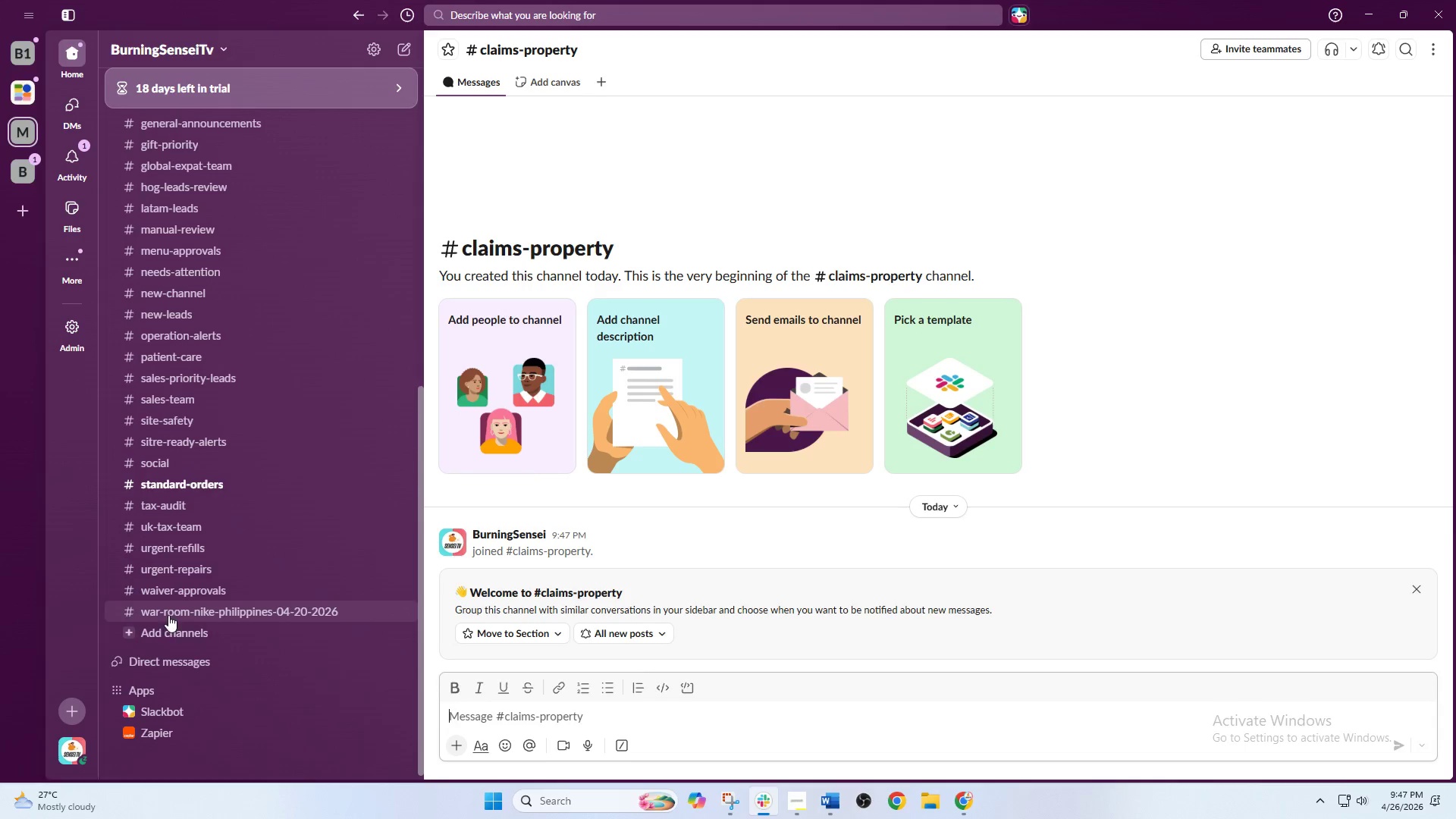 
left_click([168, 620])
 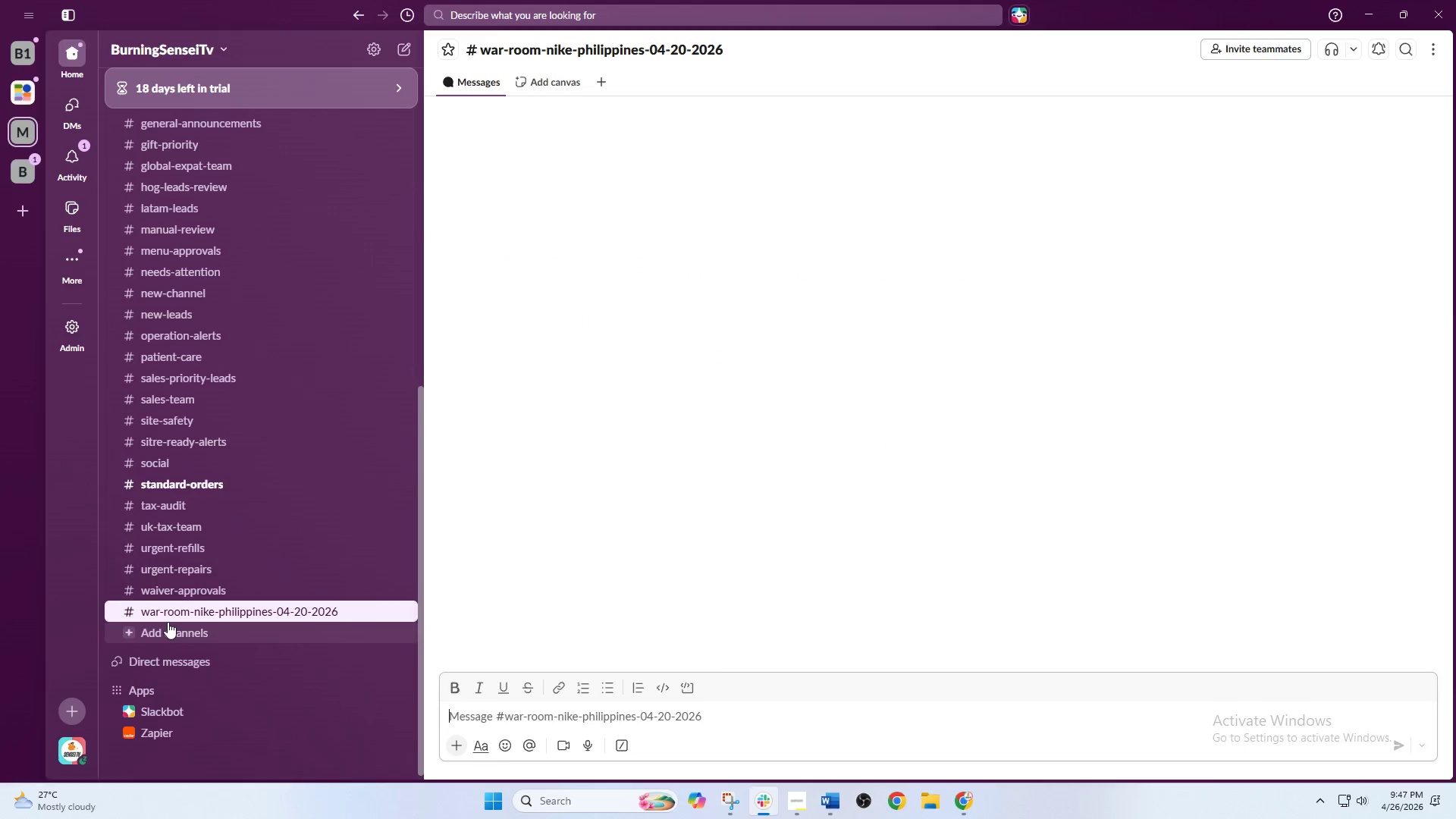 
left_click([168, 625])
 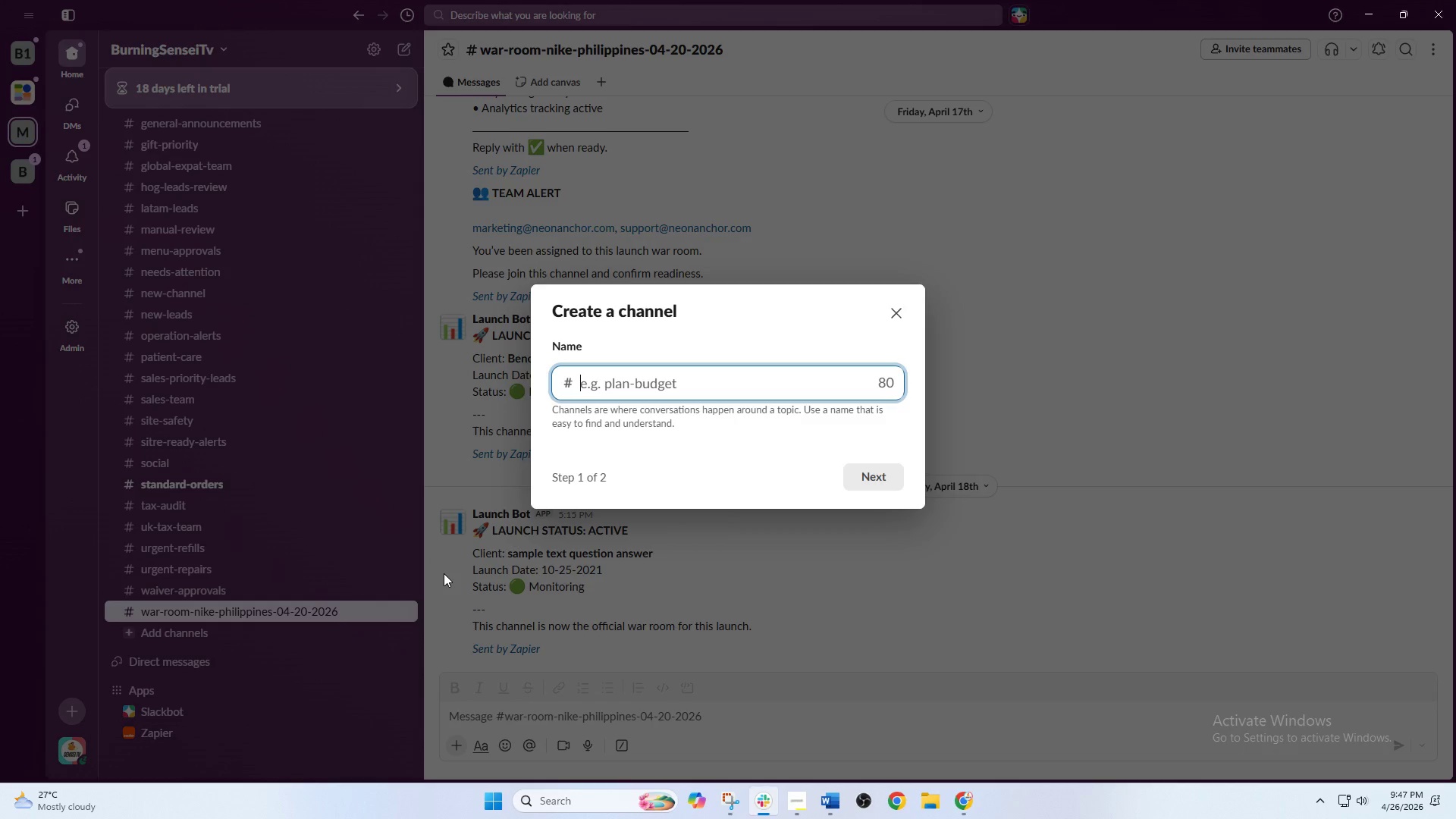 
type(claims general)
 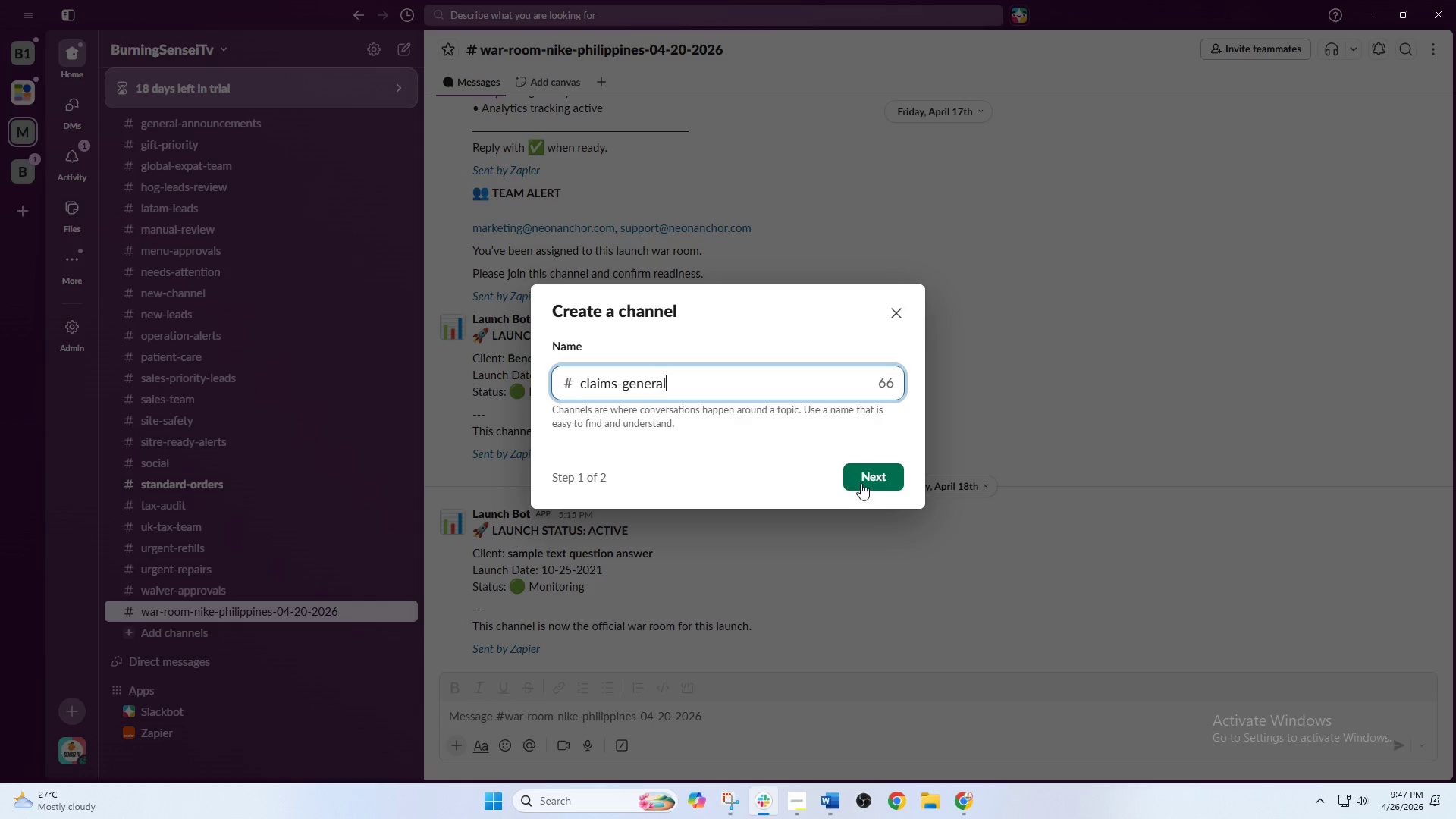 
double_click([876, 482])
 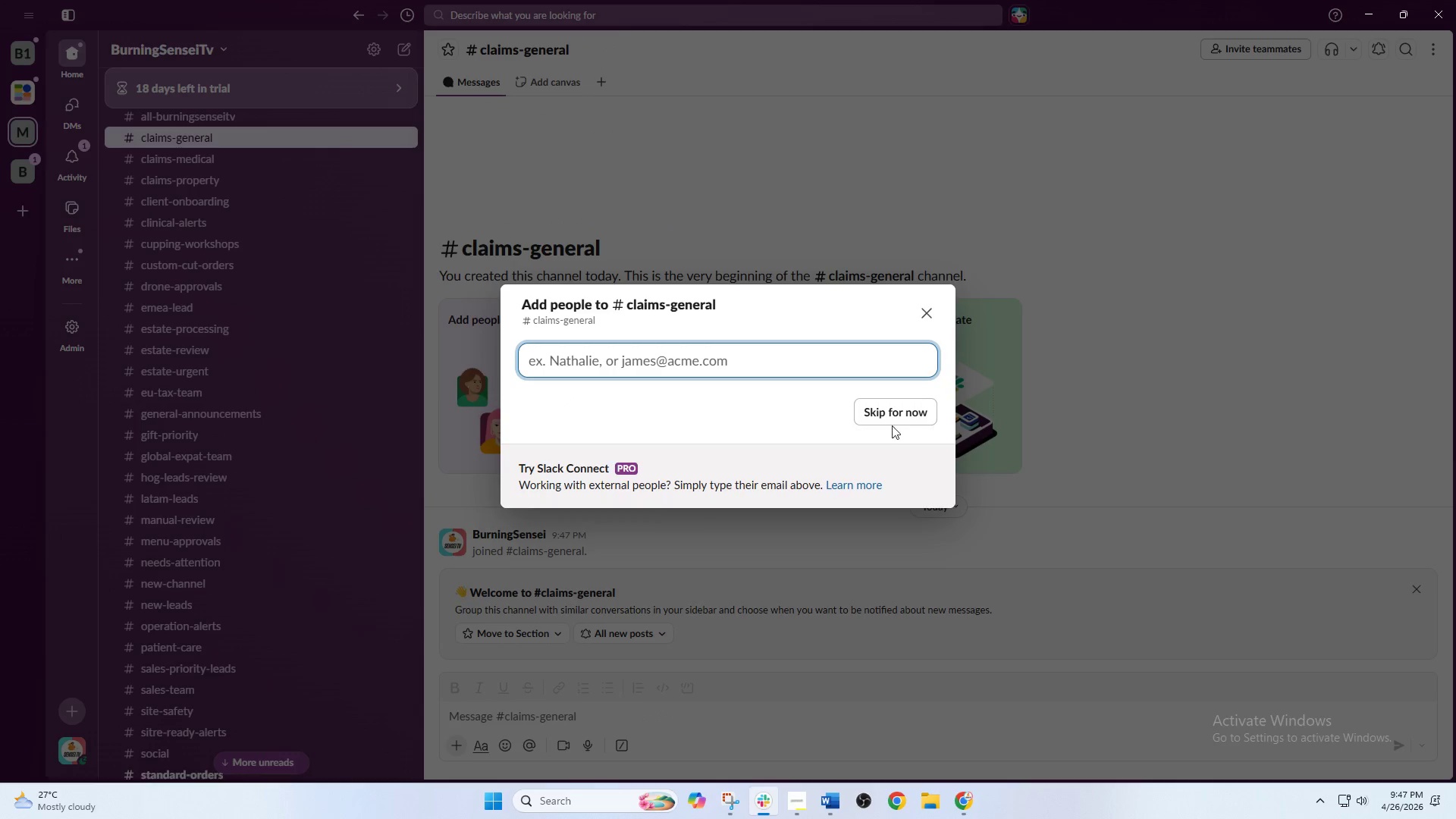 
scroll: coordinate [237, 583], scroll_direction: down, amount: 4.0
 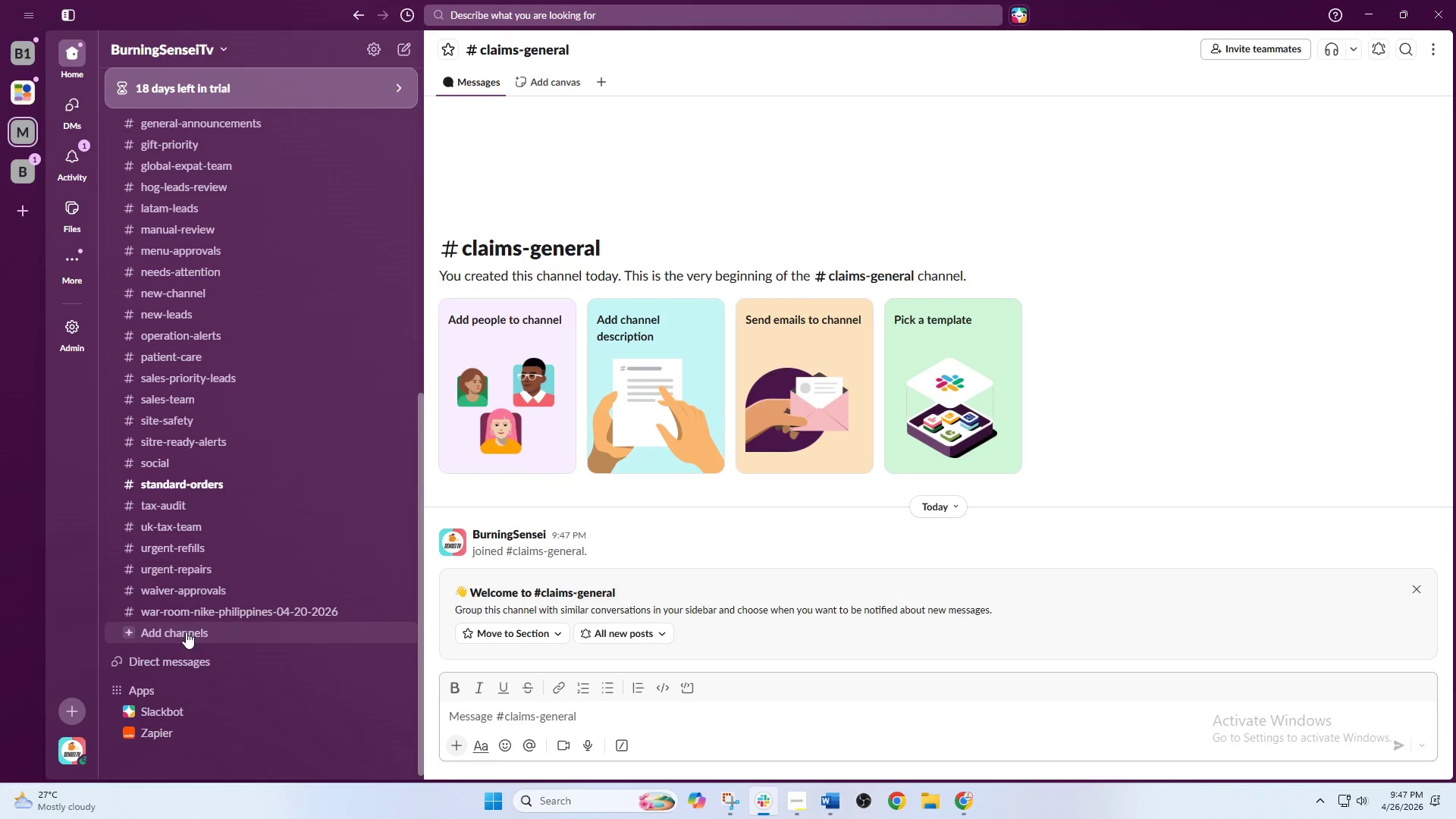 
left_click([181, 632])
 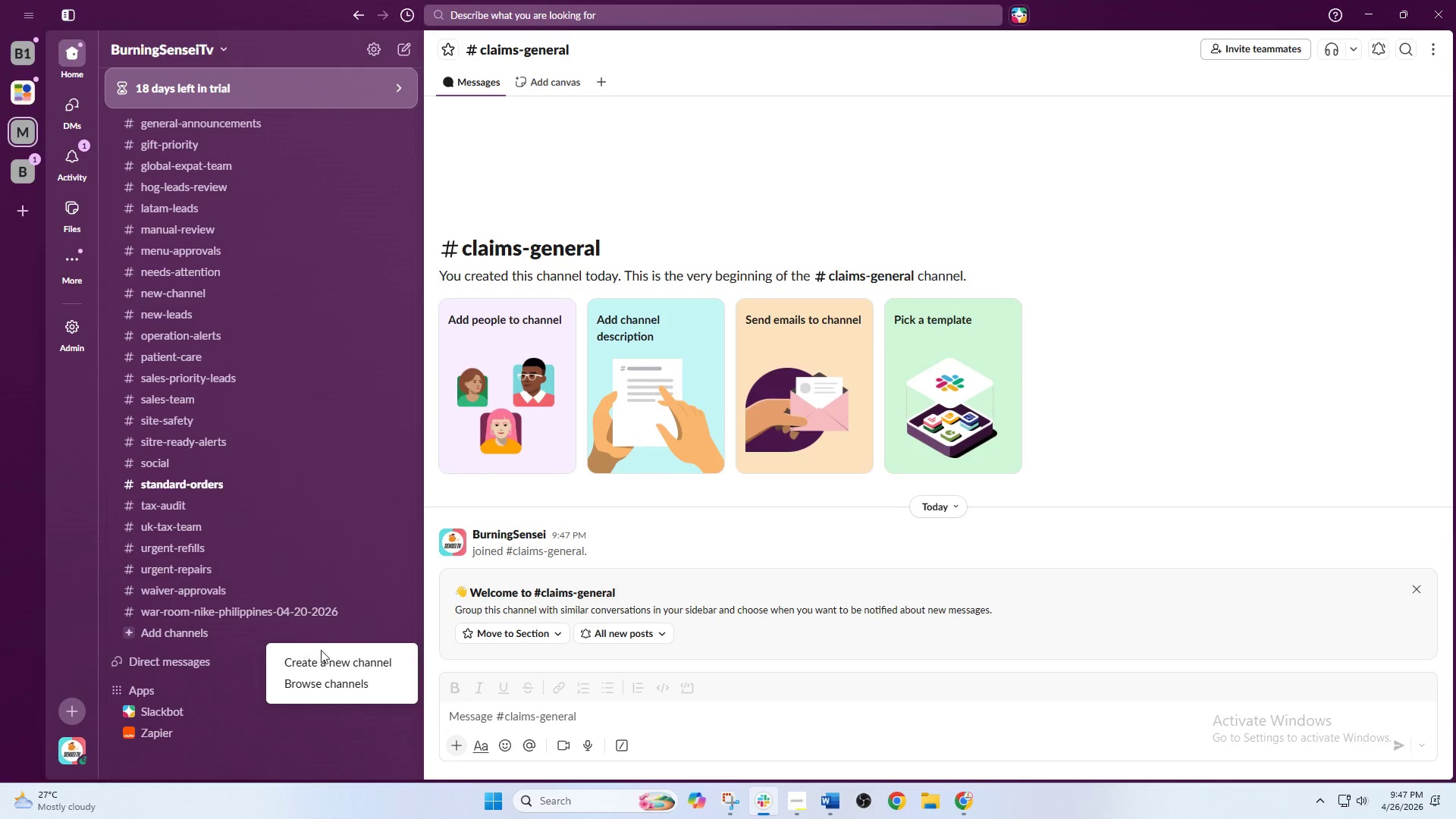 
left_click([324, 654])
 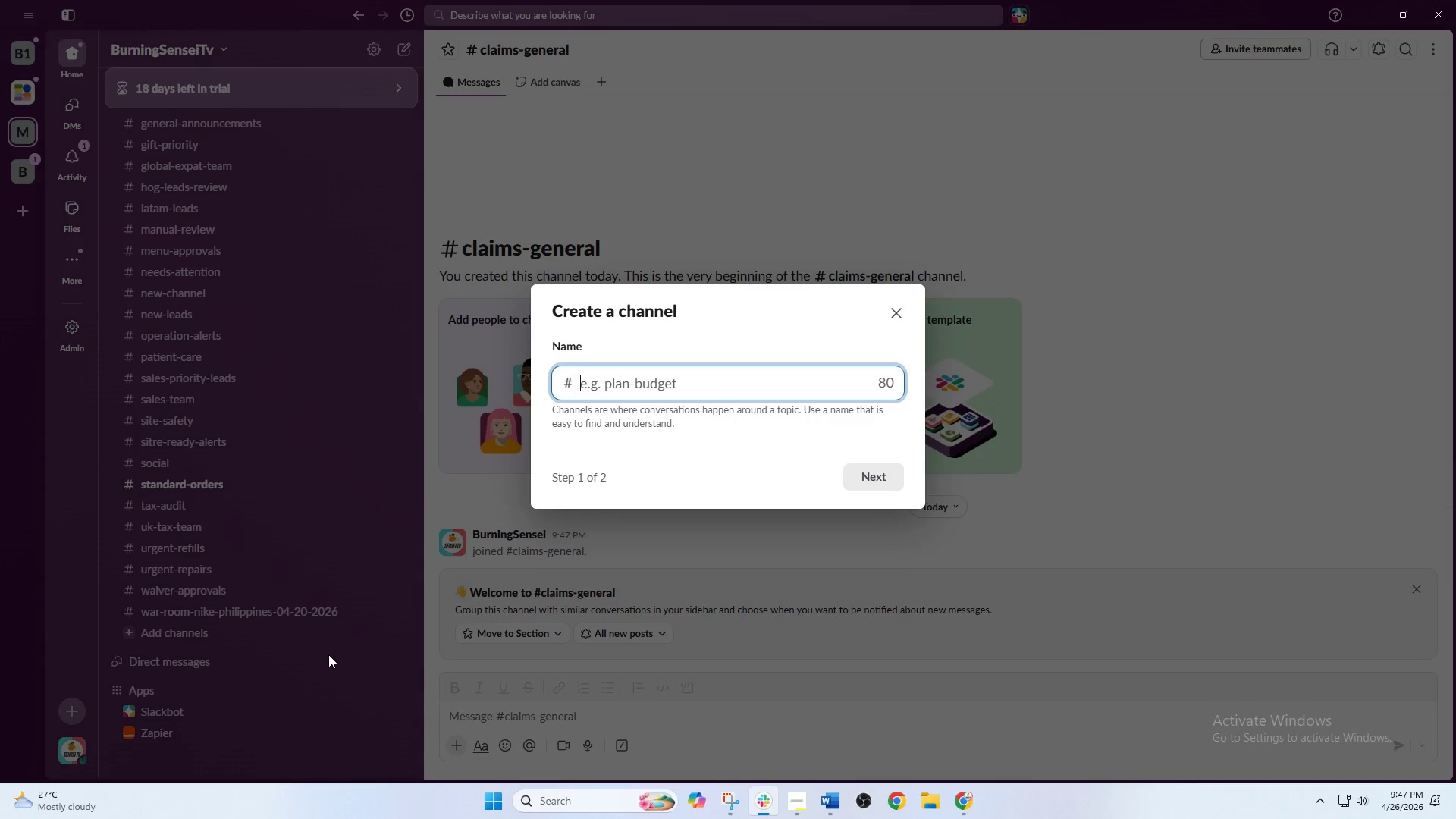 
type(claims- inciden)
key(Backspace)
key(Backspace)
key(Backspace)
key(Backspace)
key(Backspace)
key(Backspace)
key(Backspace)
key(Backspace)
type(ind)
key(Backspace)
type(cidents)
 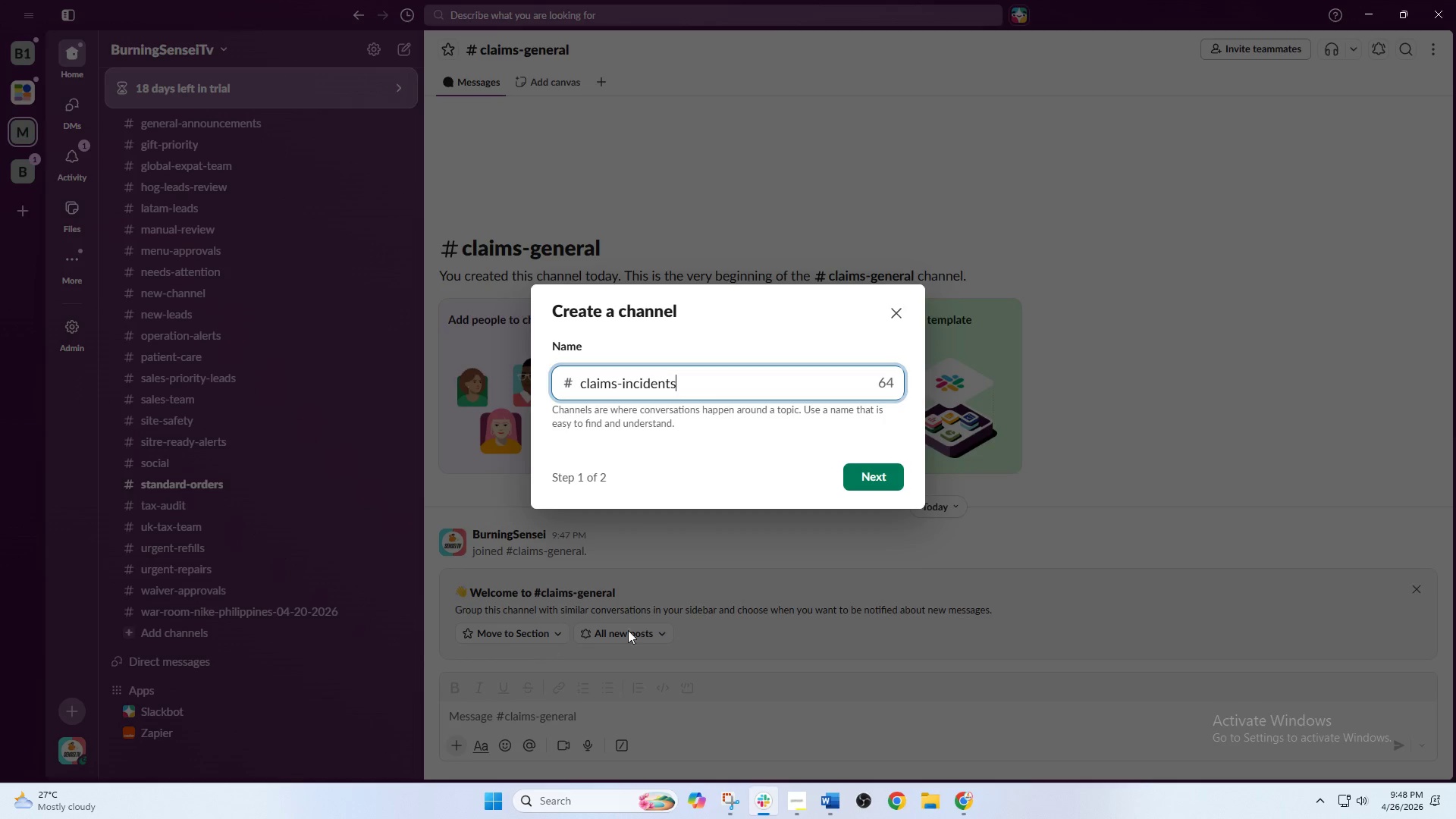 
left_click([858, 475])
 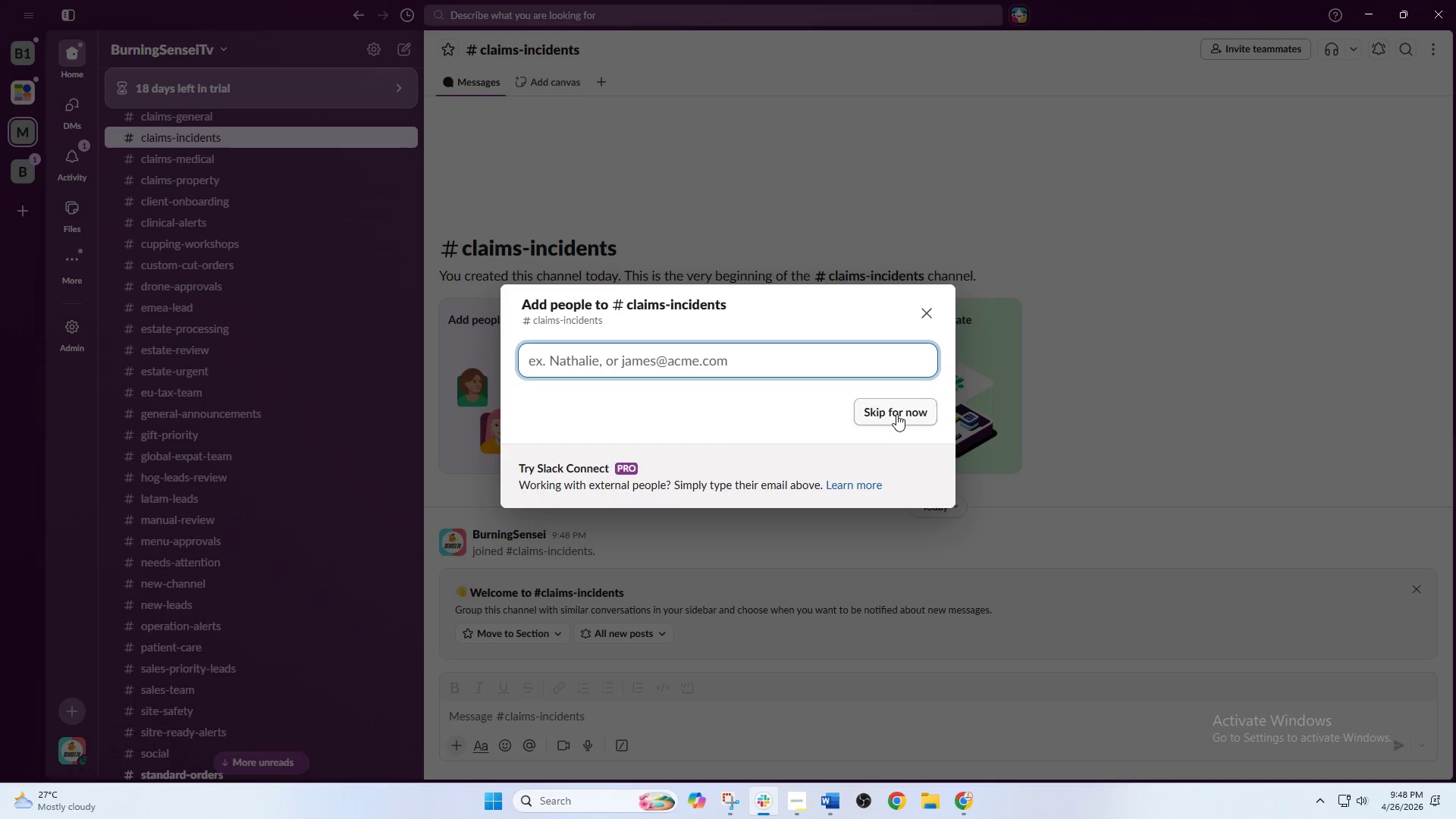 
scroll: coordinate [270, 576], scroll_direction: up, amount: 1.0
 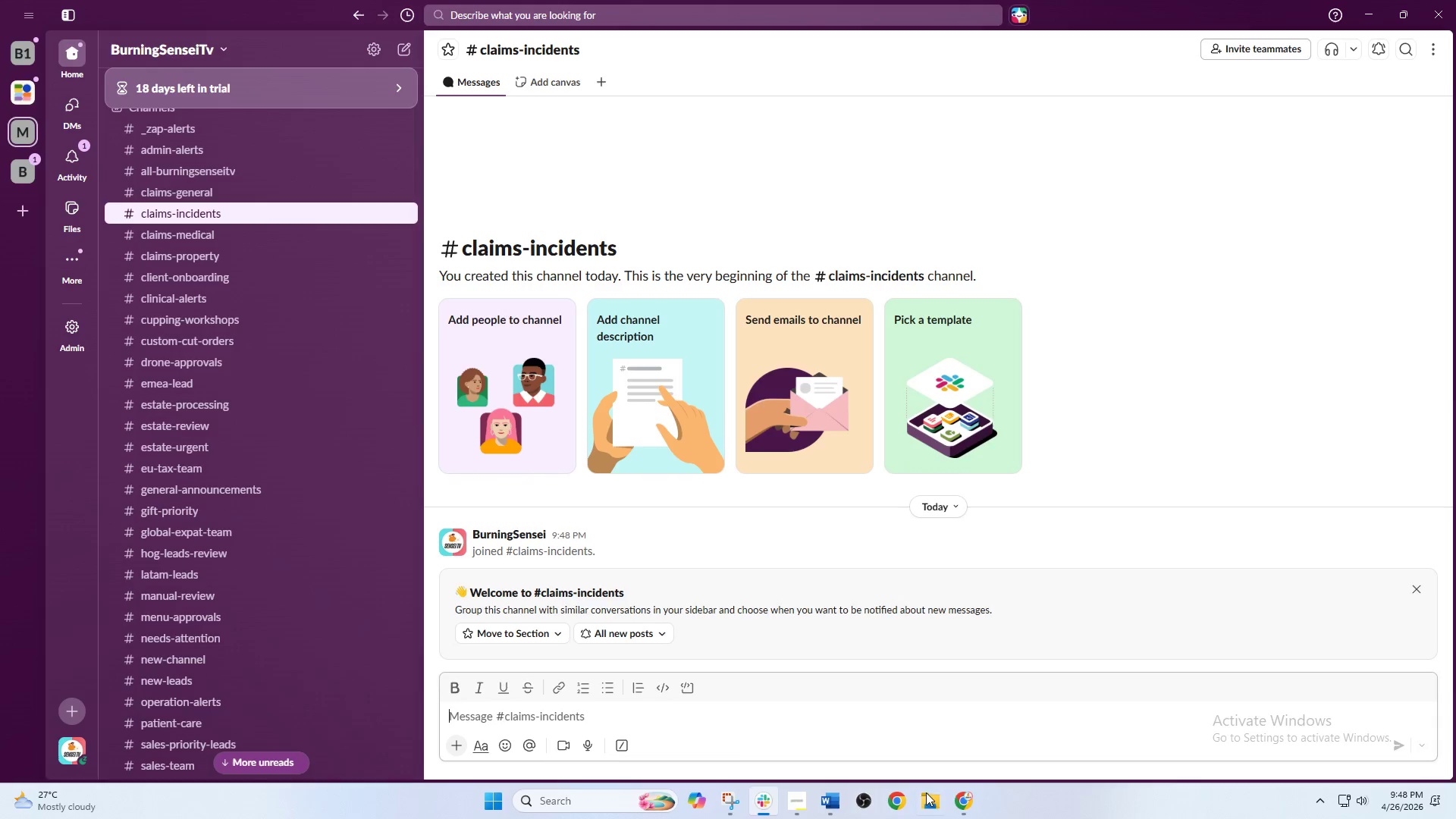 
left_click_drag(start_coordinate=[970, 799], to_coordinate=[762, 800])
 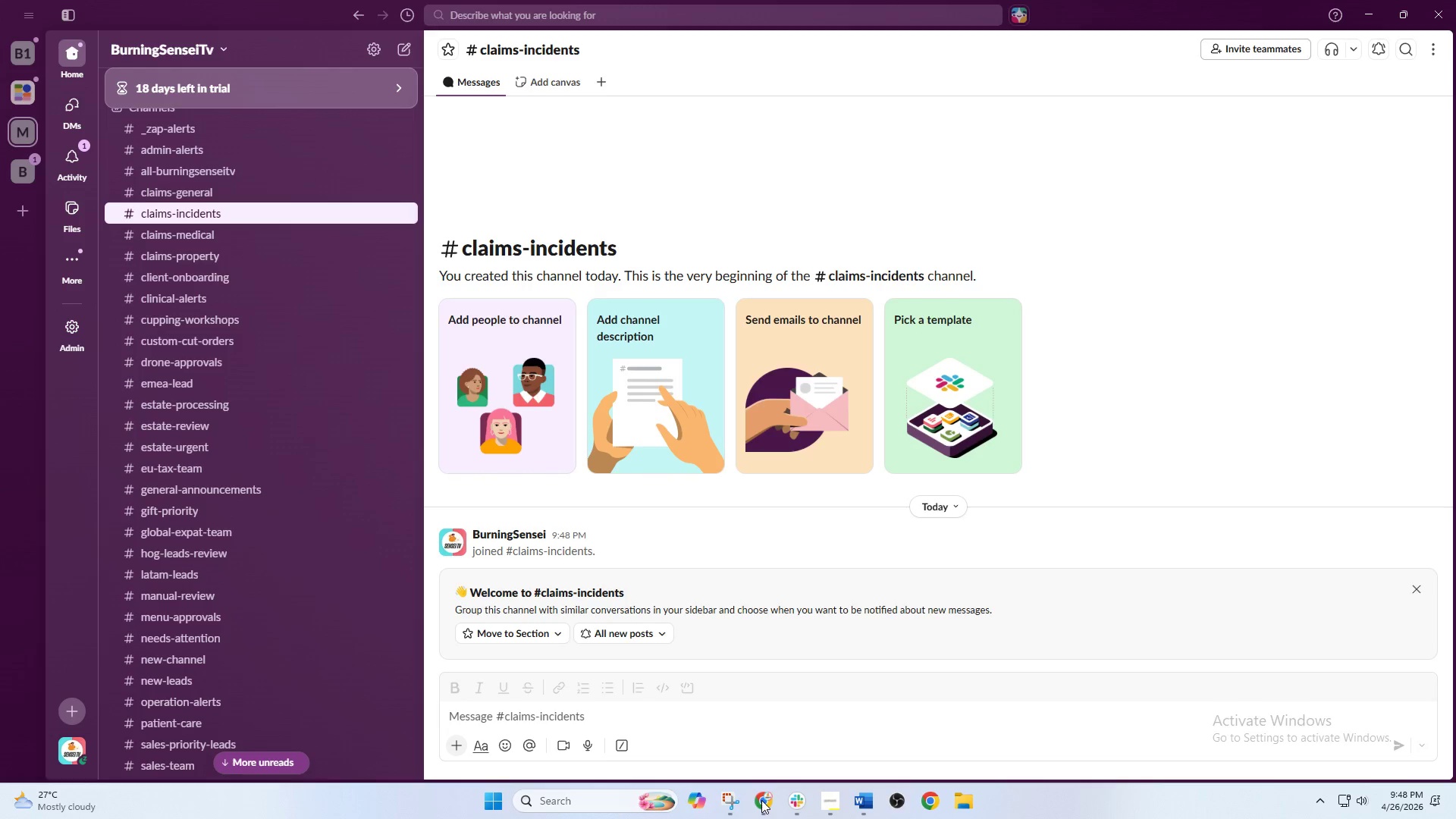 
left_click([761, 800])
 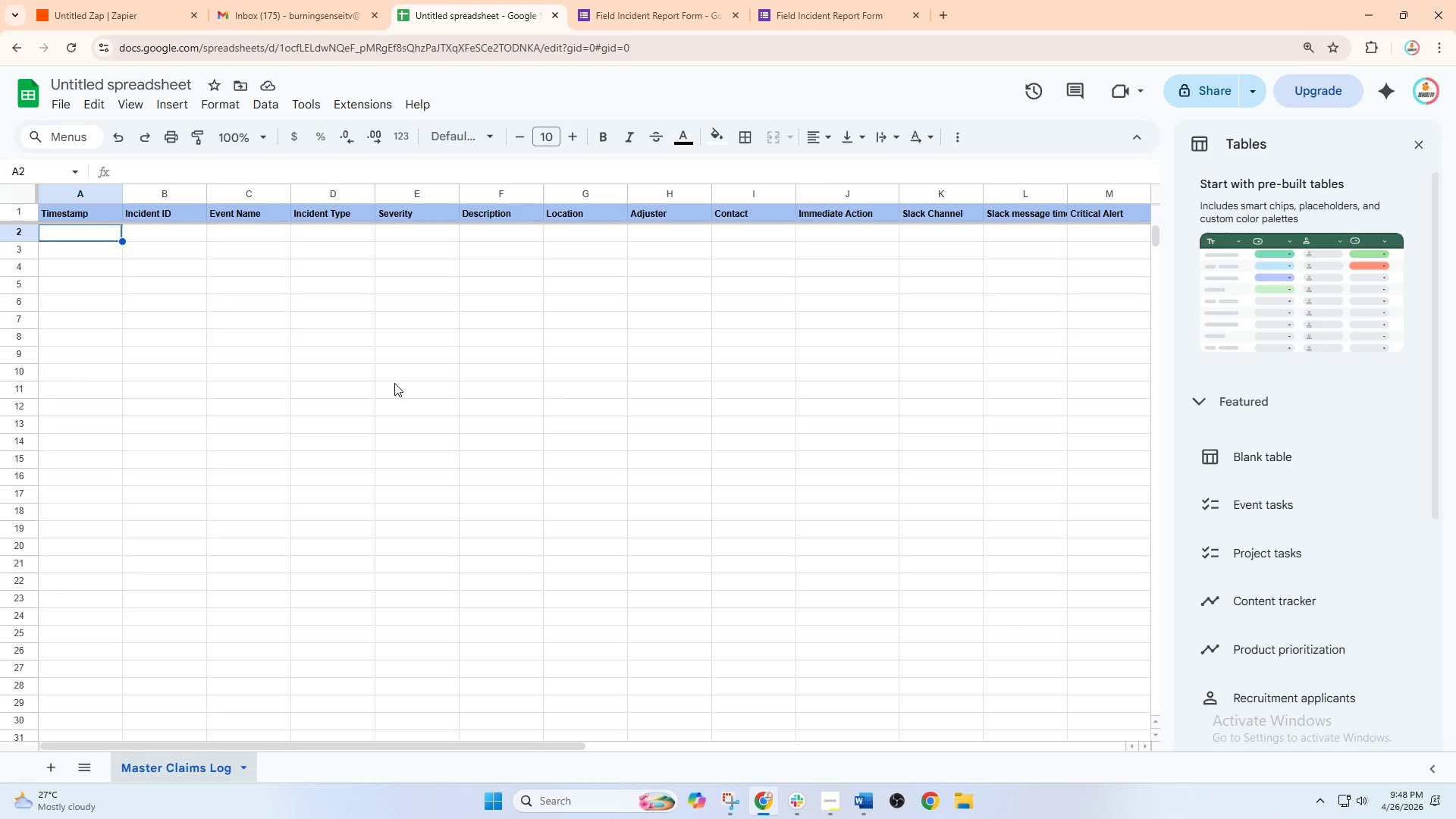 
wait(48.67)
 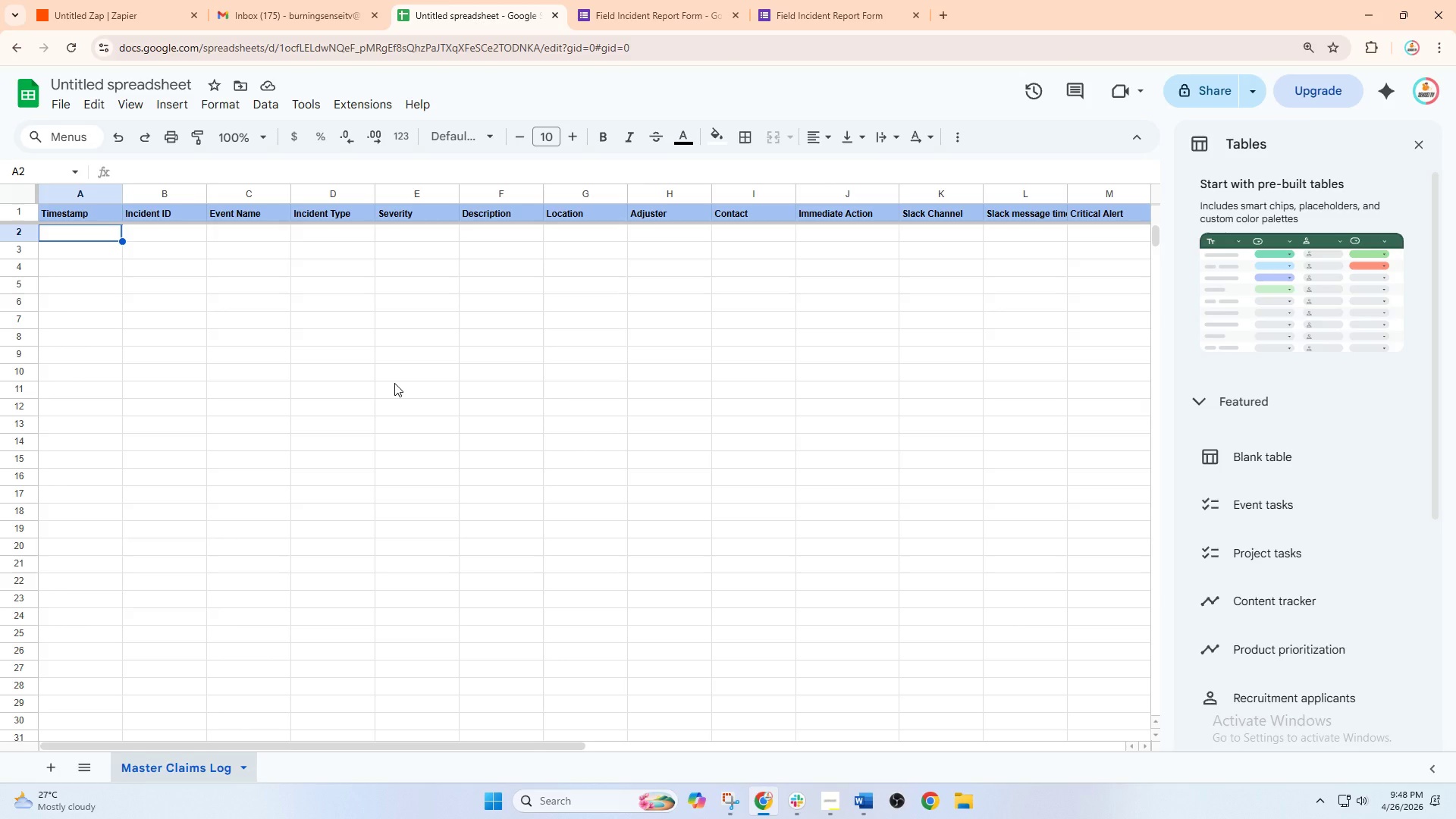 
left_click([646, 0])
 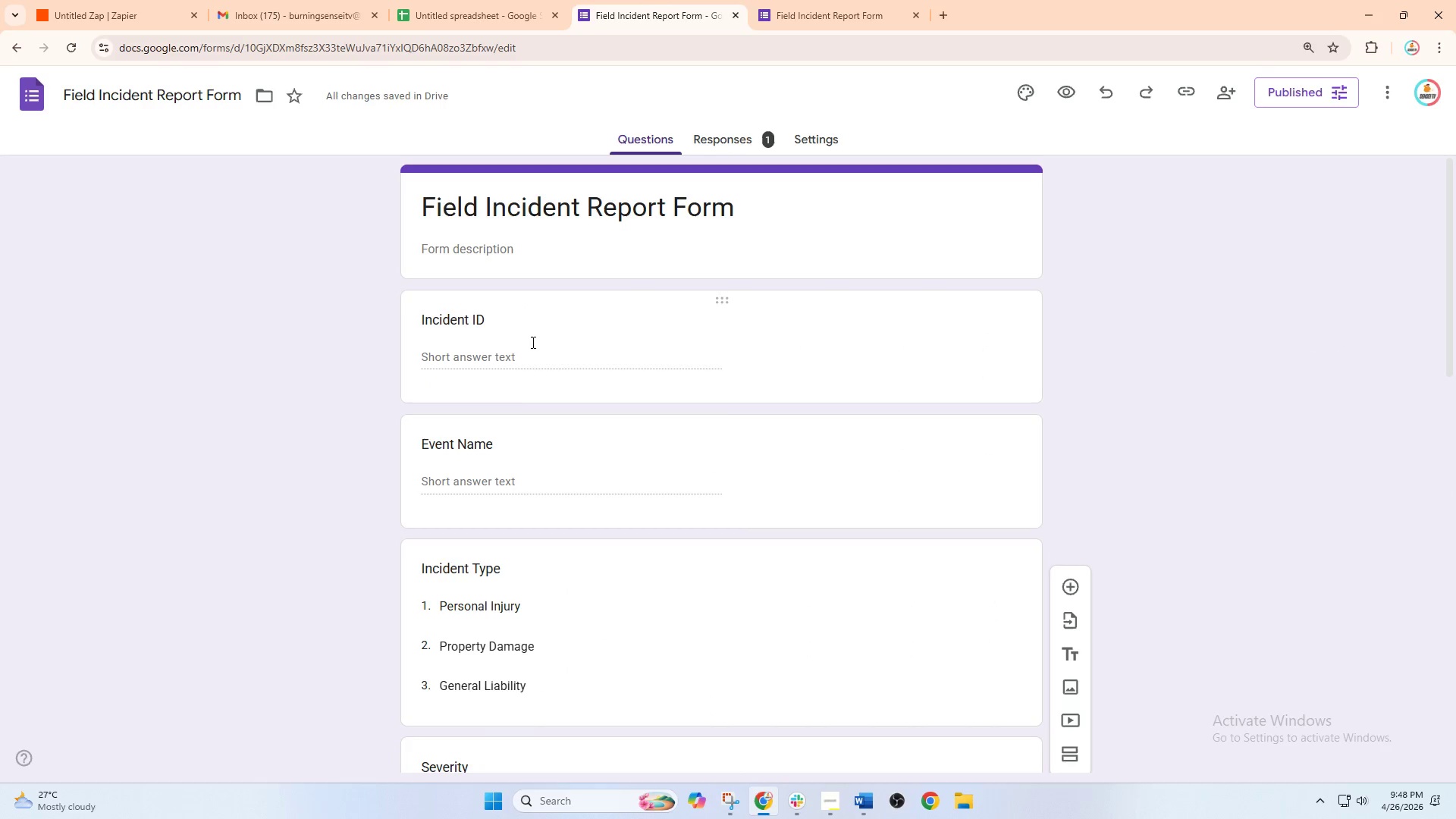 
scroll: coordinate [547, 436], scroll_direction: down, amount: 1.0
 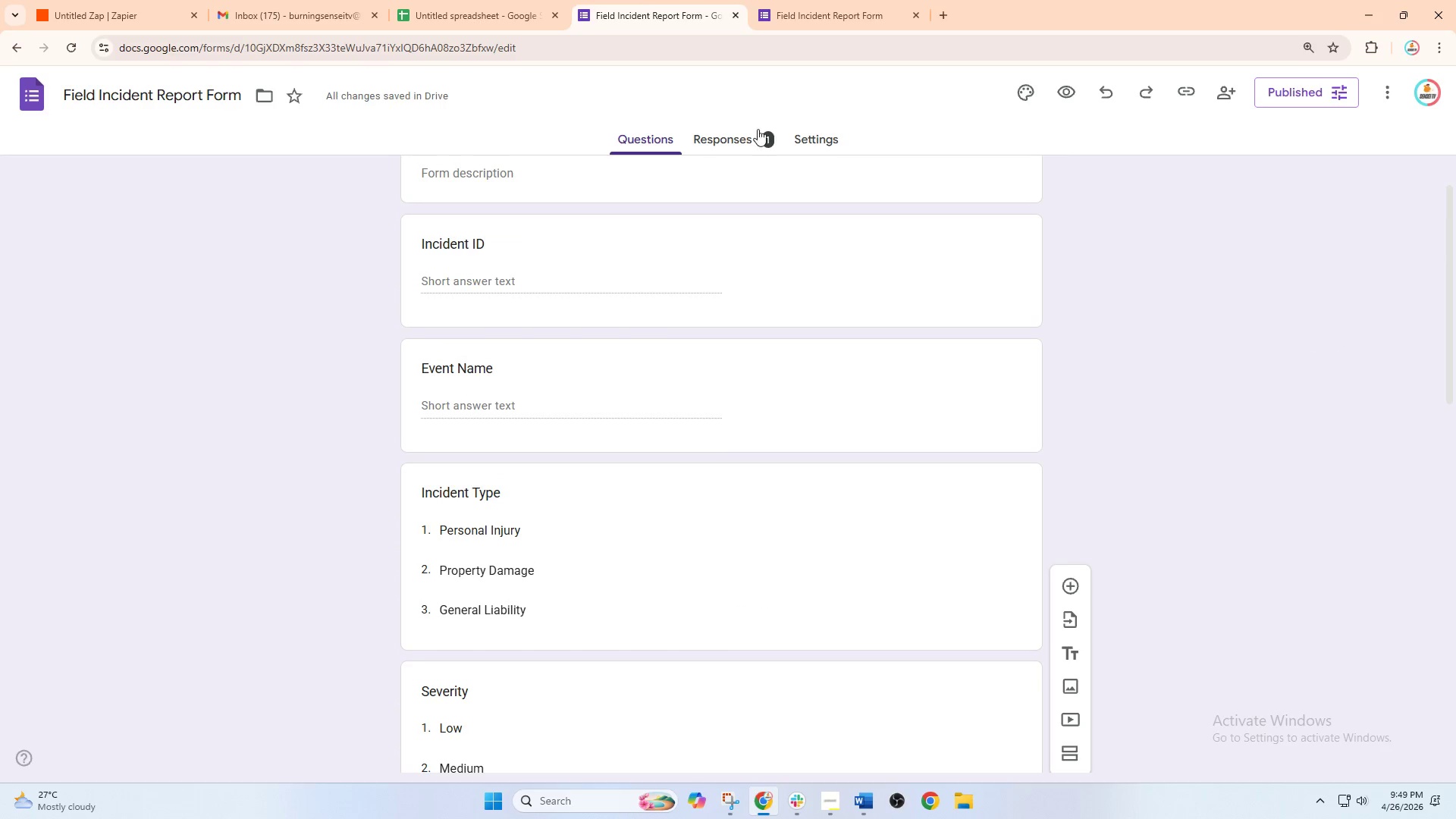 
left_click([837, 0])
 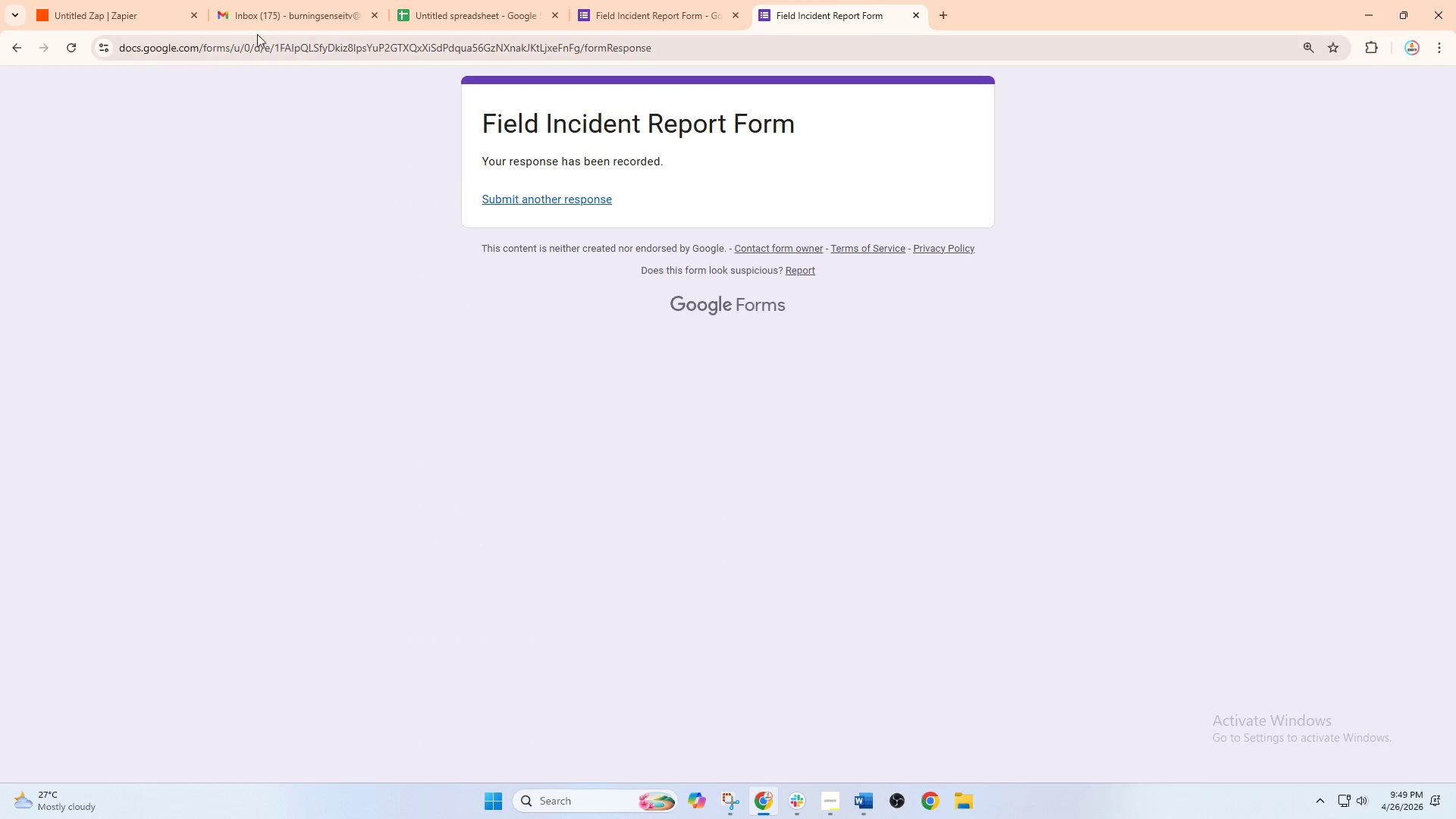 
left_click([150, 0])
 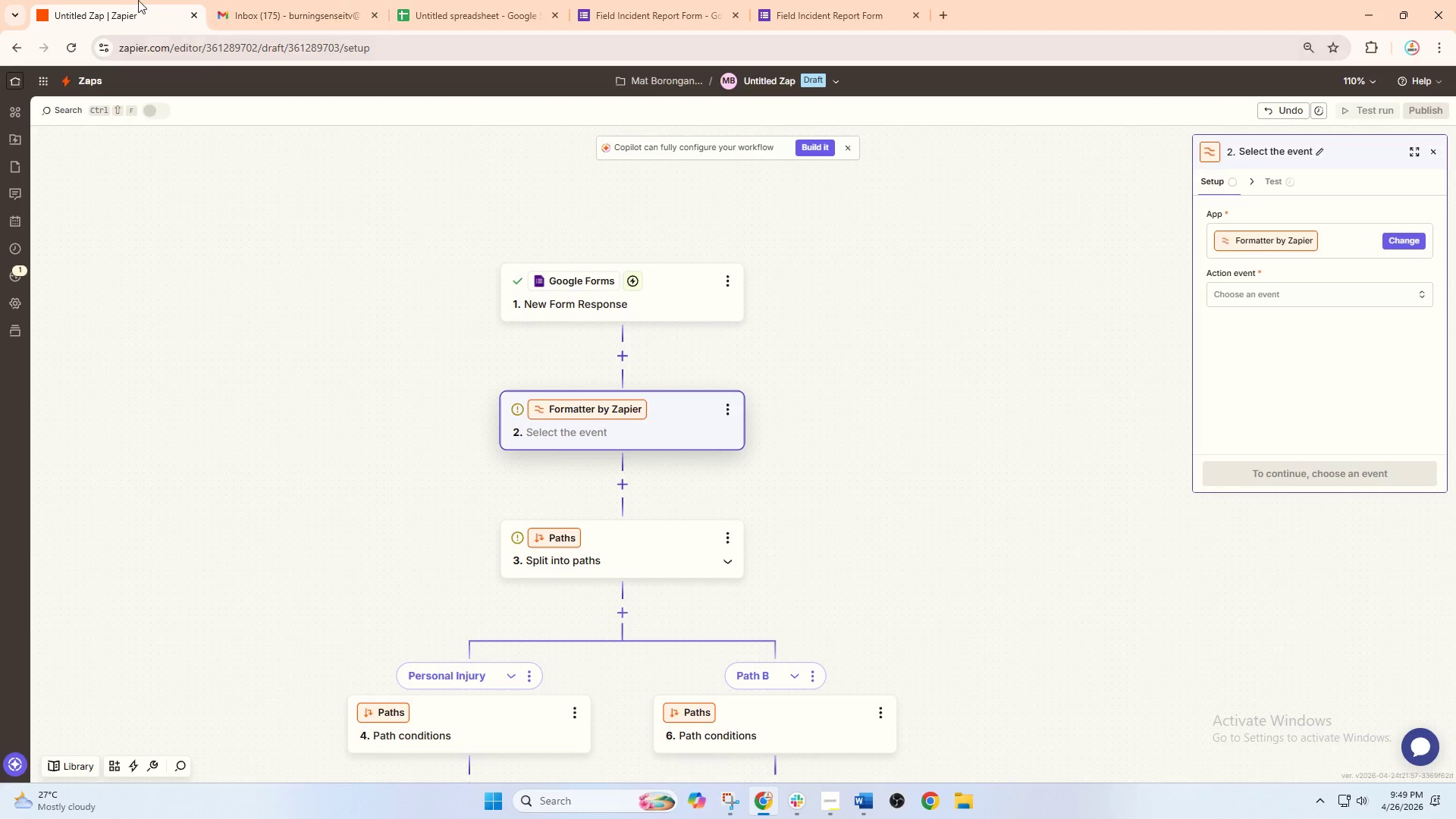 
double_click([296, 0])
 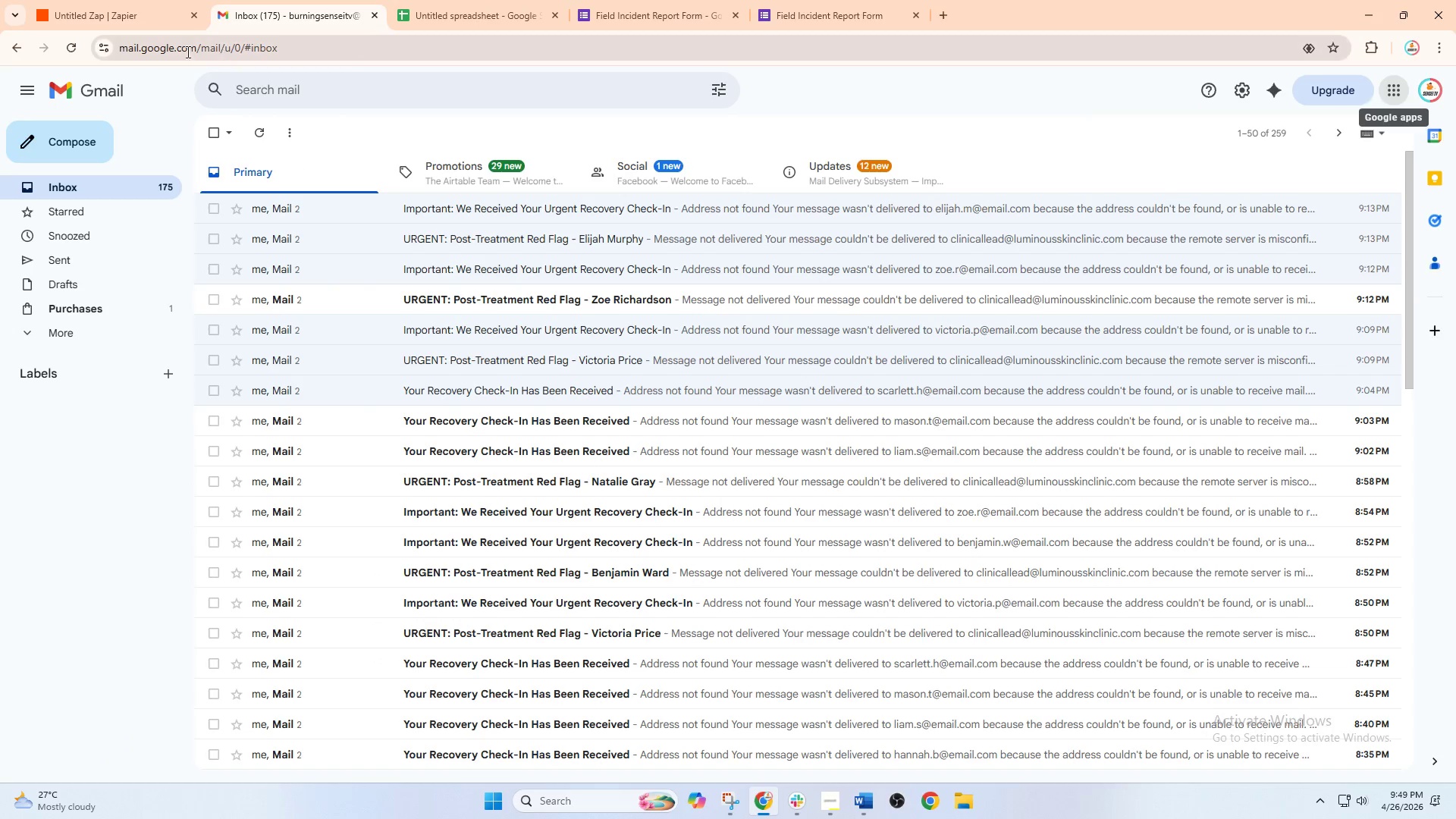 
left_click([122, 0])
 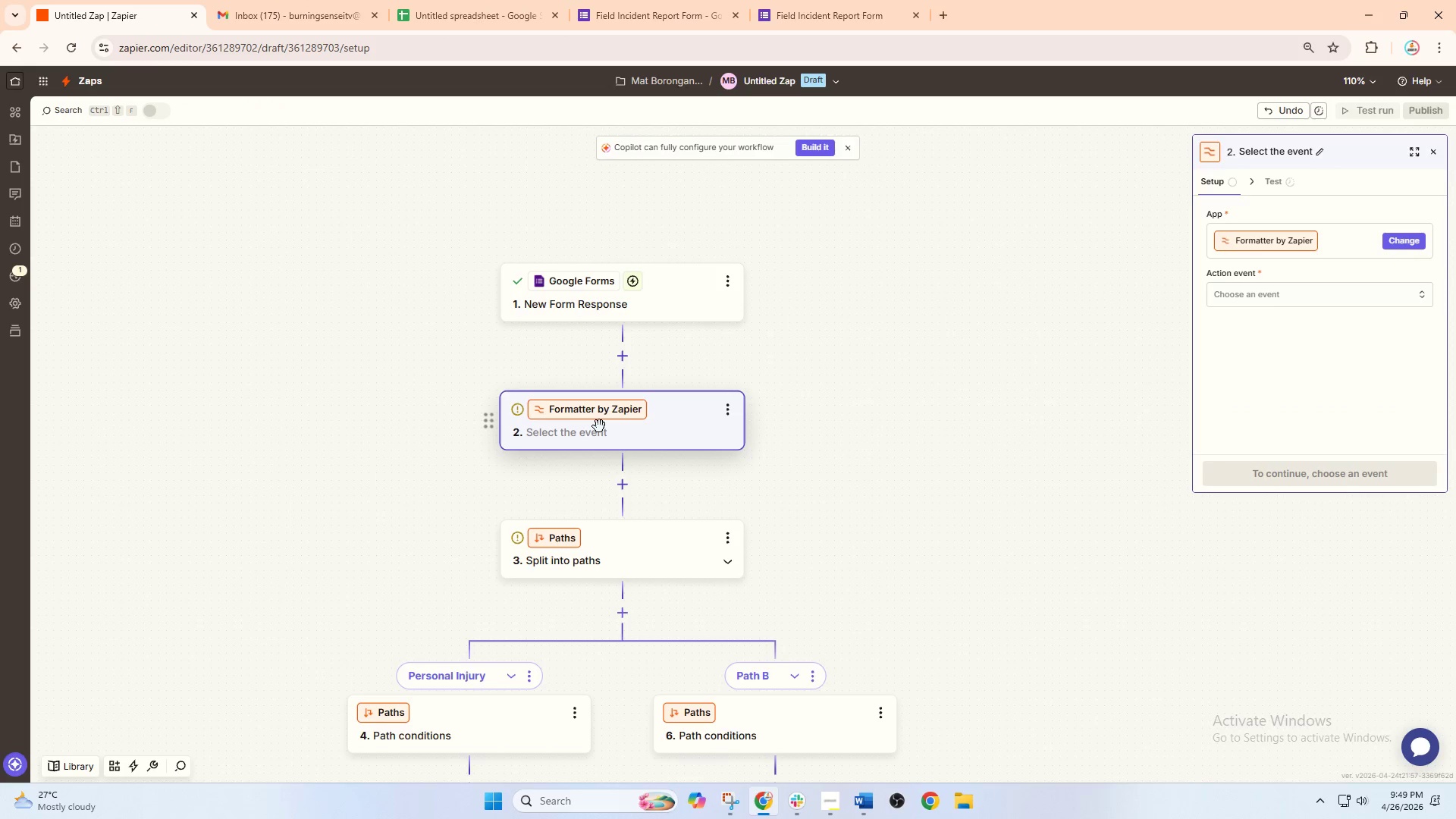 
left_click([599, 431])
 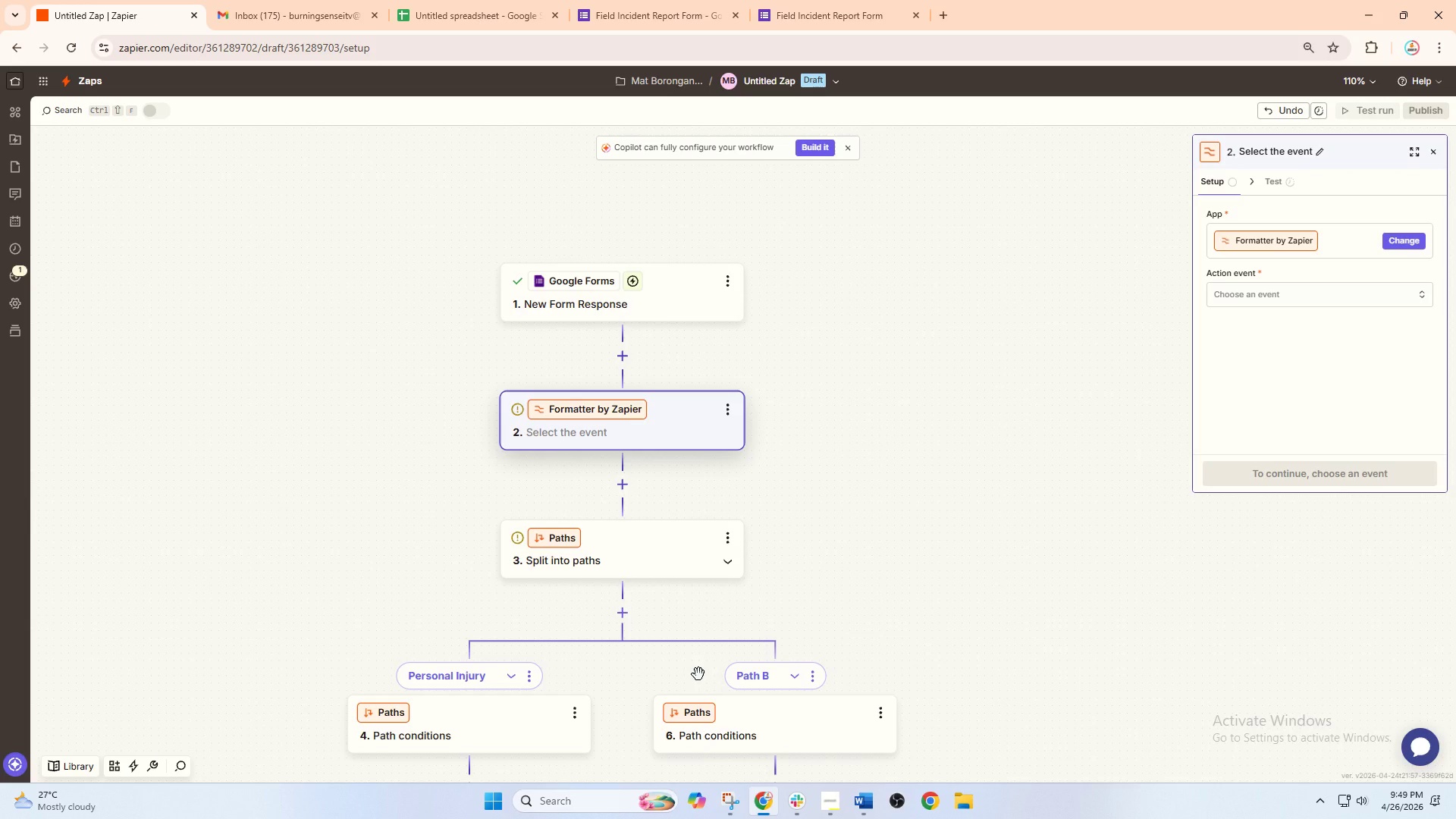 
wait(26.3)
 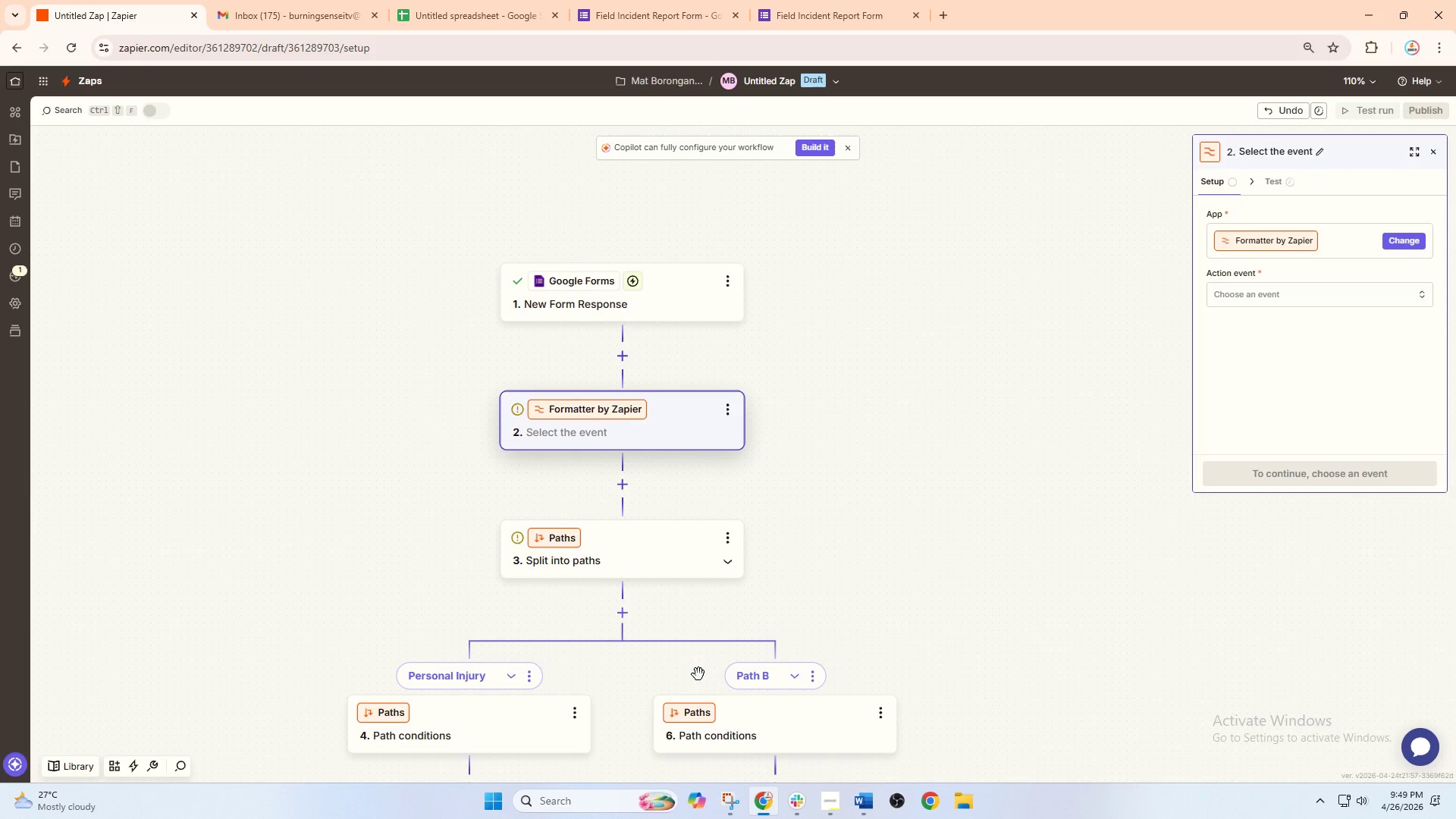 
left_click([1252, 283])
 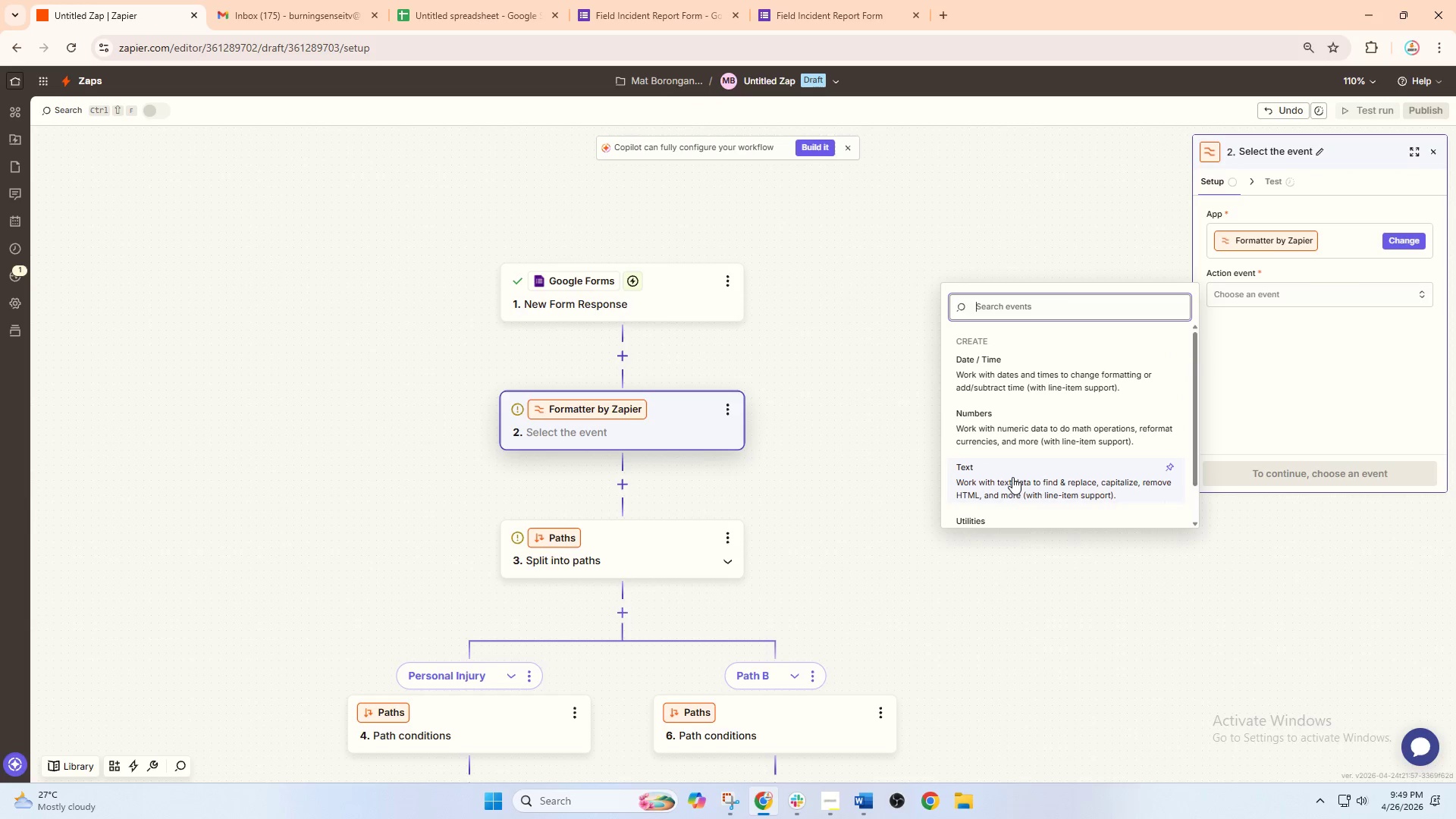 
wait(5.06)
 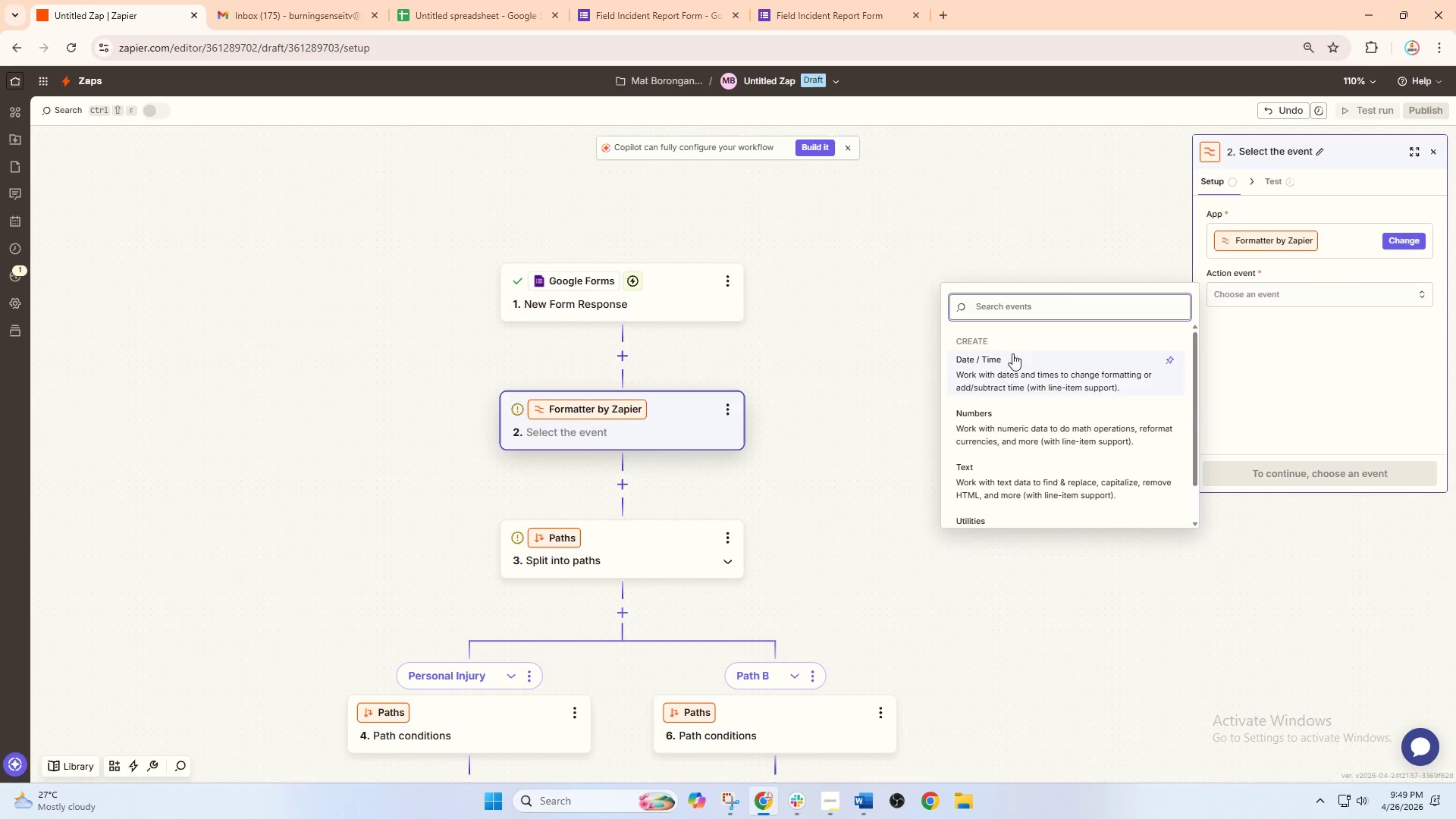 
scroll: coordinate [1004, 485], scroll_direction: down, amount: 2.0
 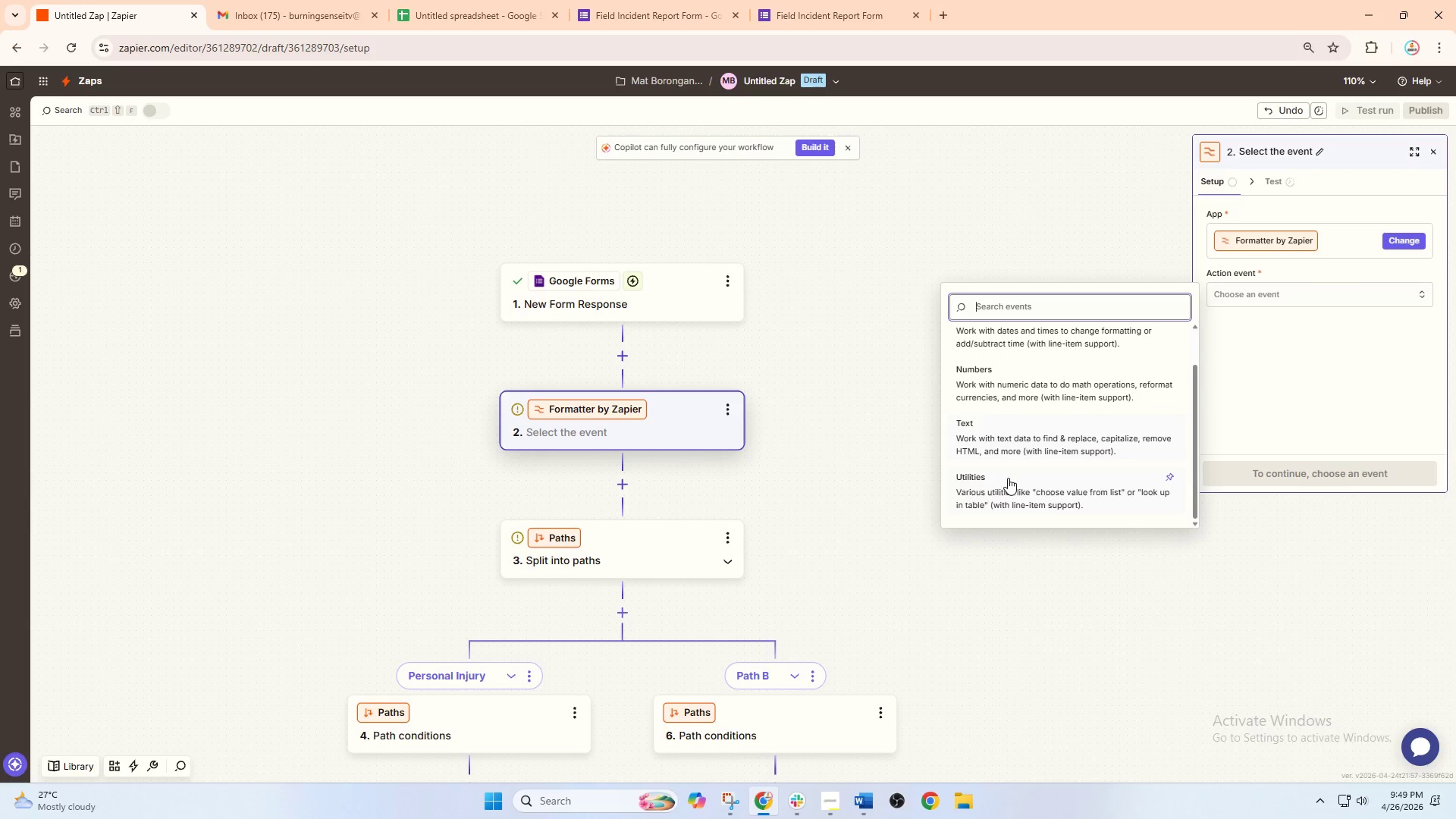 
left_click([1009, 485])
 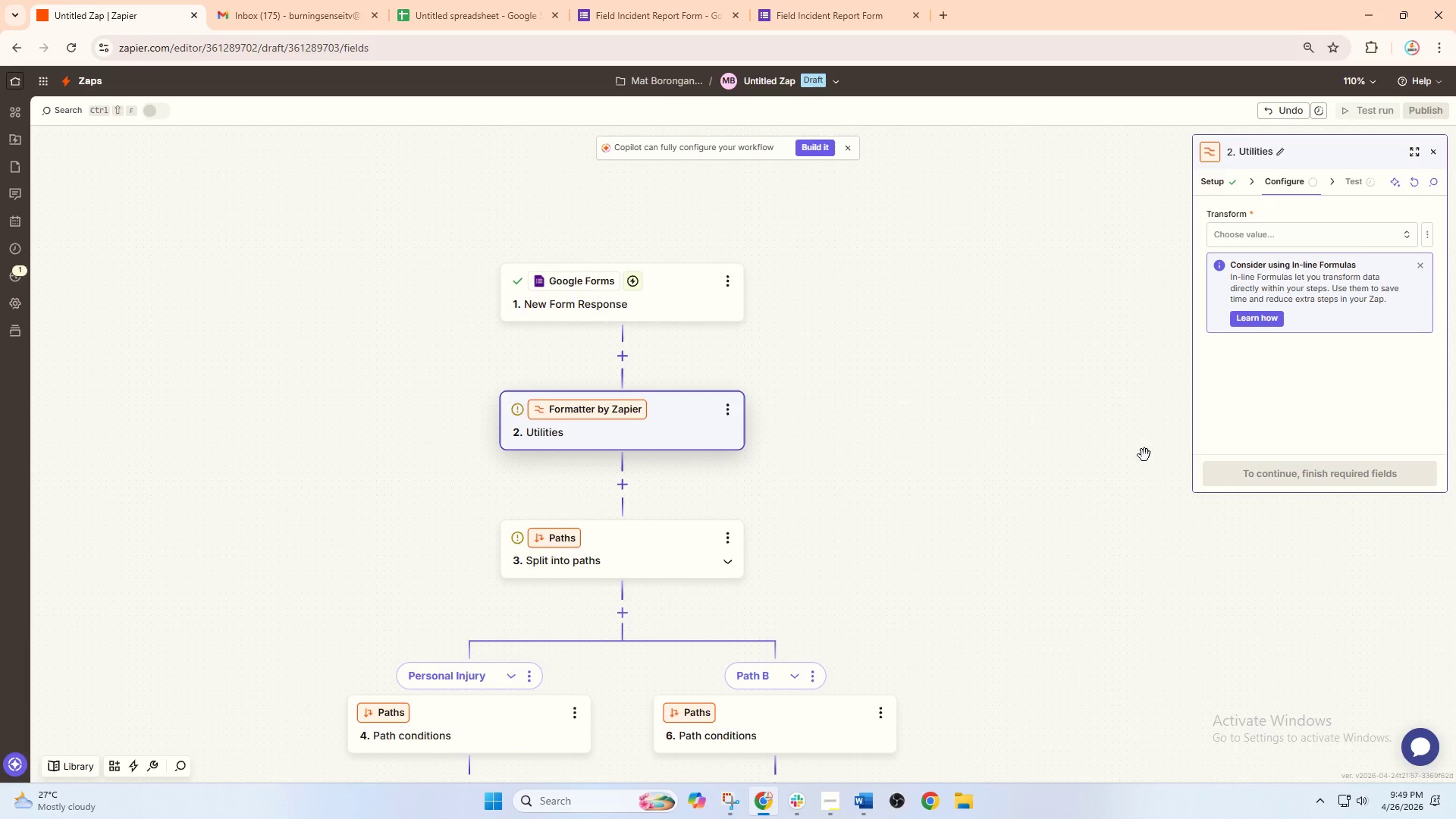 
left_click([1265, 231])
 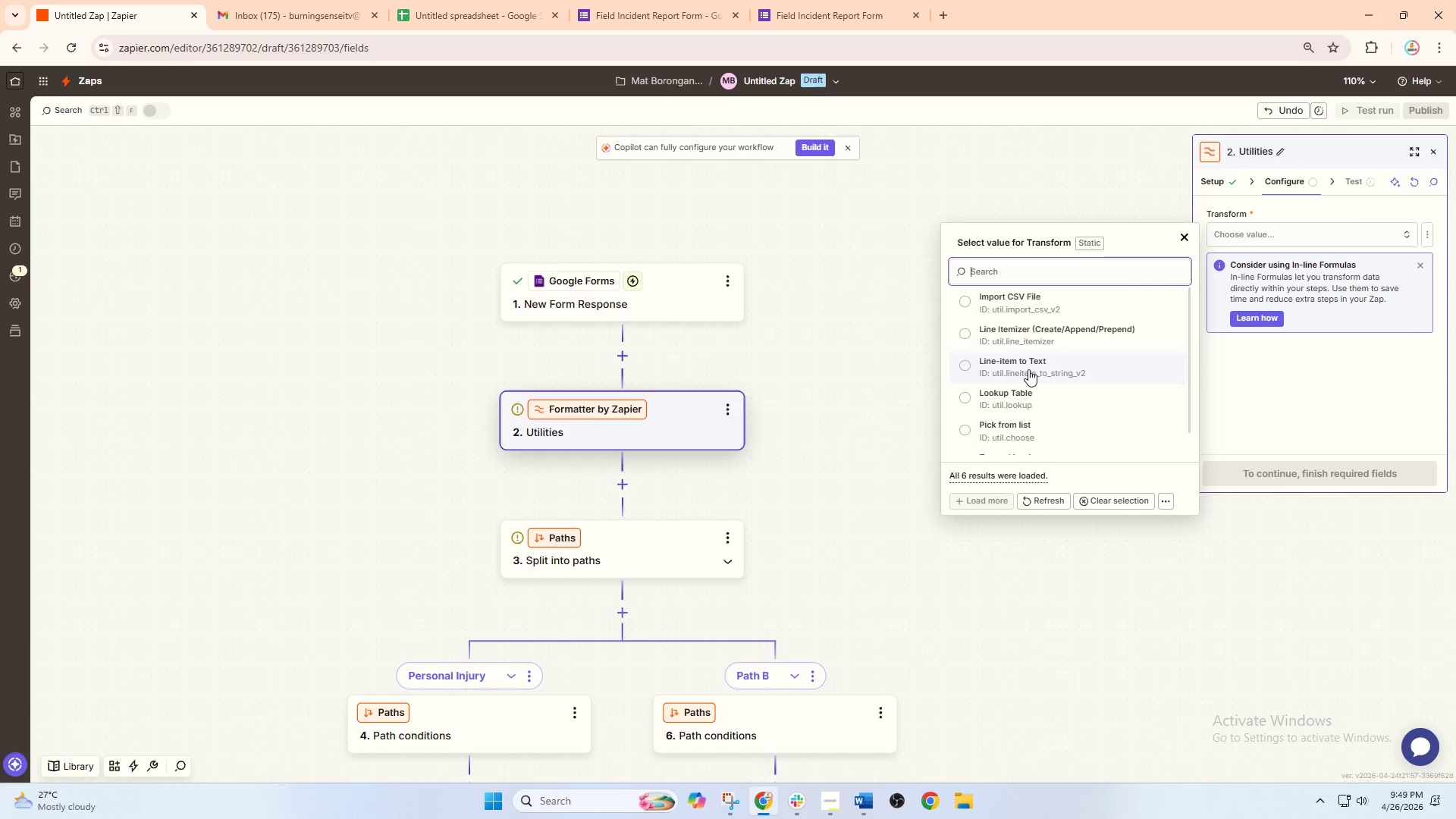 
type(tra)
key(Backspace)
key(Backspace)
type(tr)
key(Backspace)
key(Backspace)
type(look)
 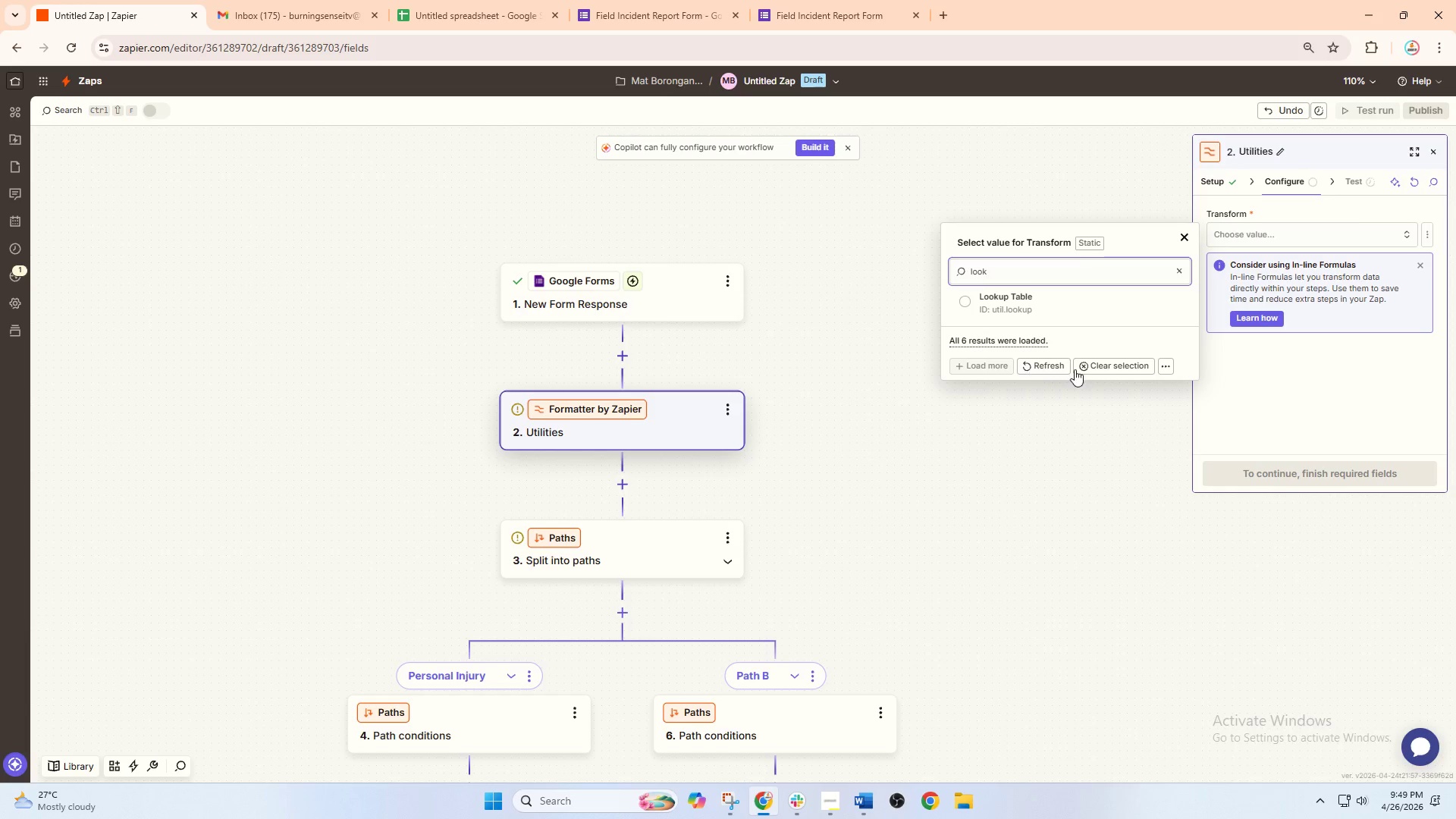 
left_click([1032, 303])
 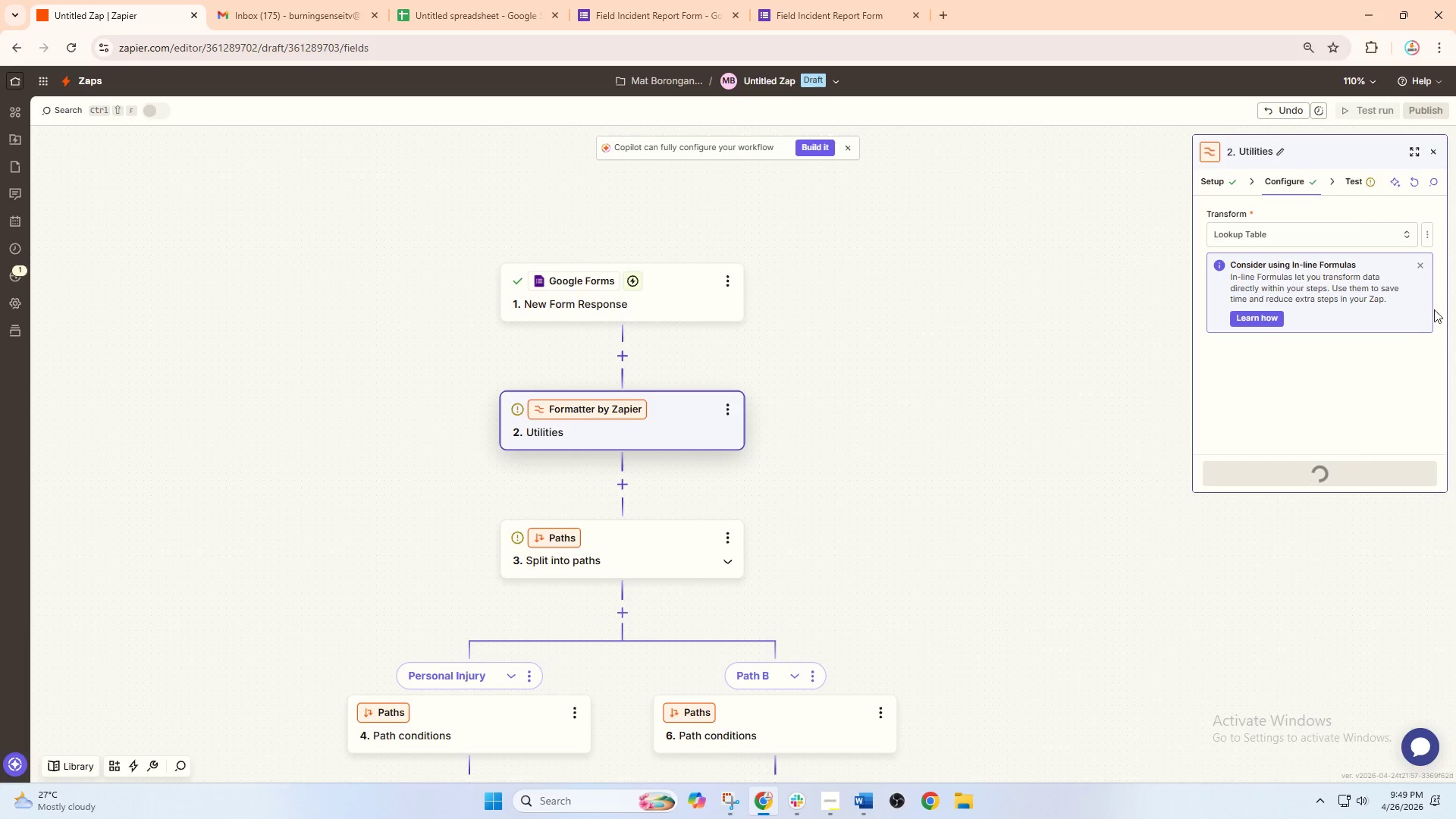 
left_click([1417, 264])
 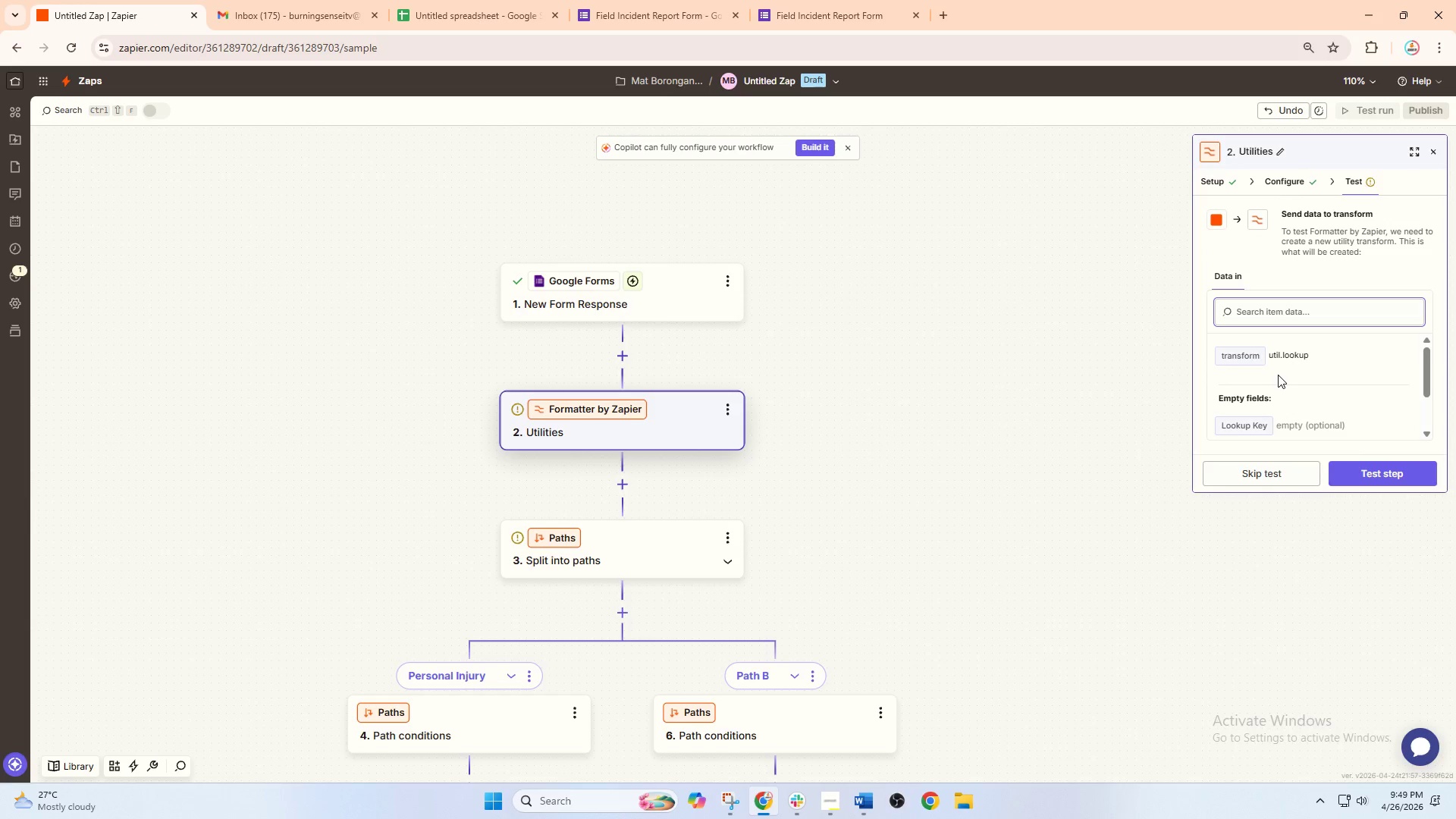 
scroll: coordinate [1282, 381], scroll_direction: down, amount: 1.0
 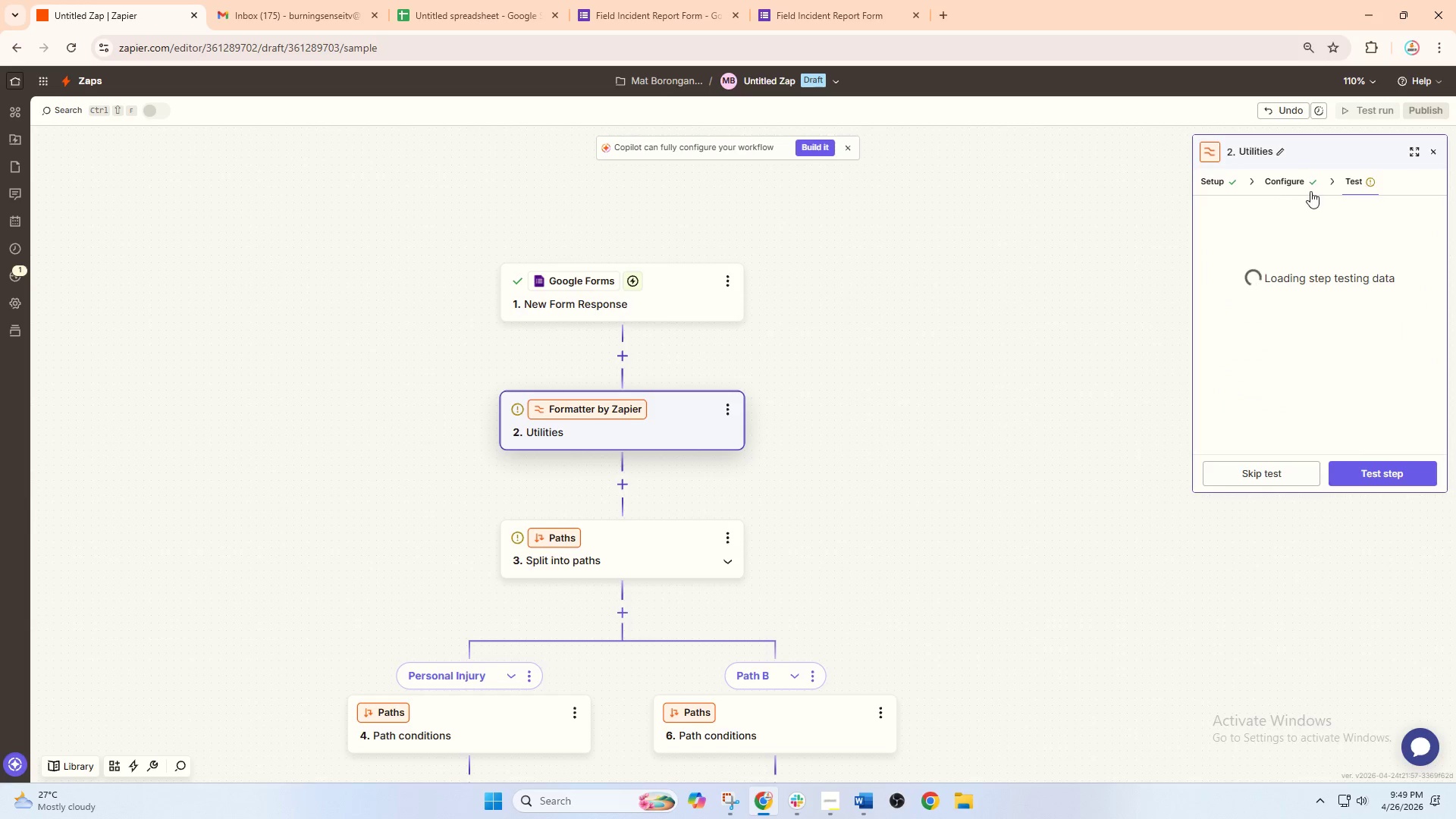 
left_click([1299, 178])
 